 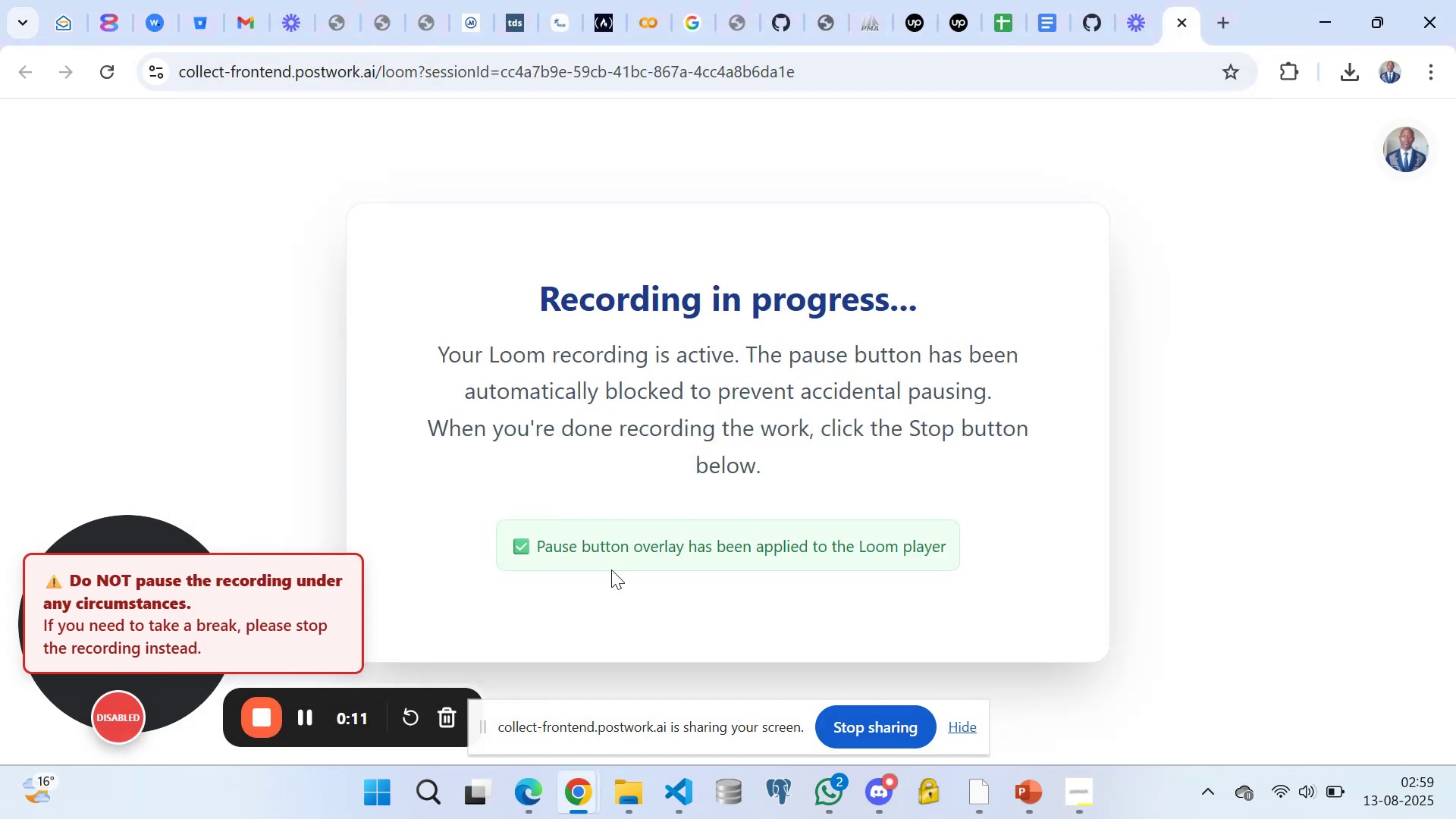 
left_click([962, 723])
 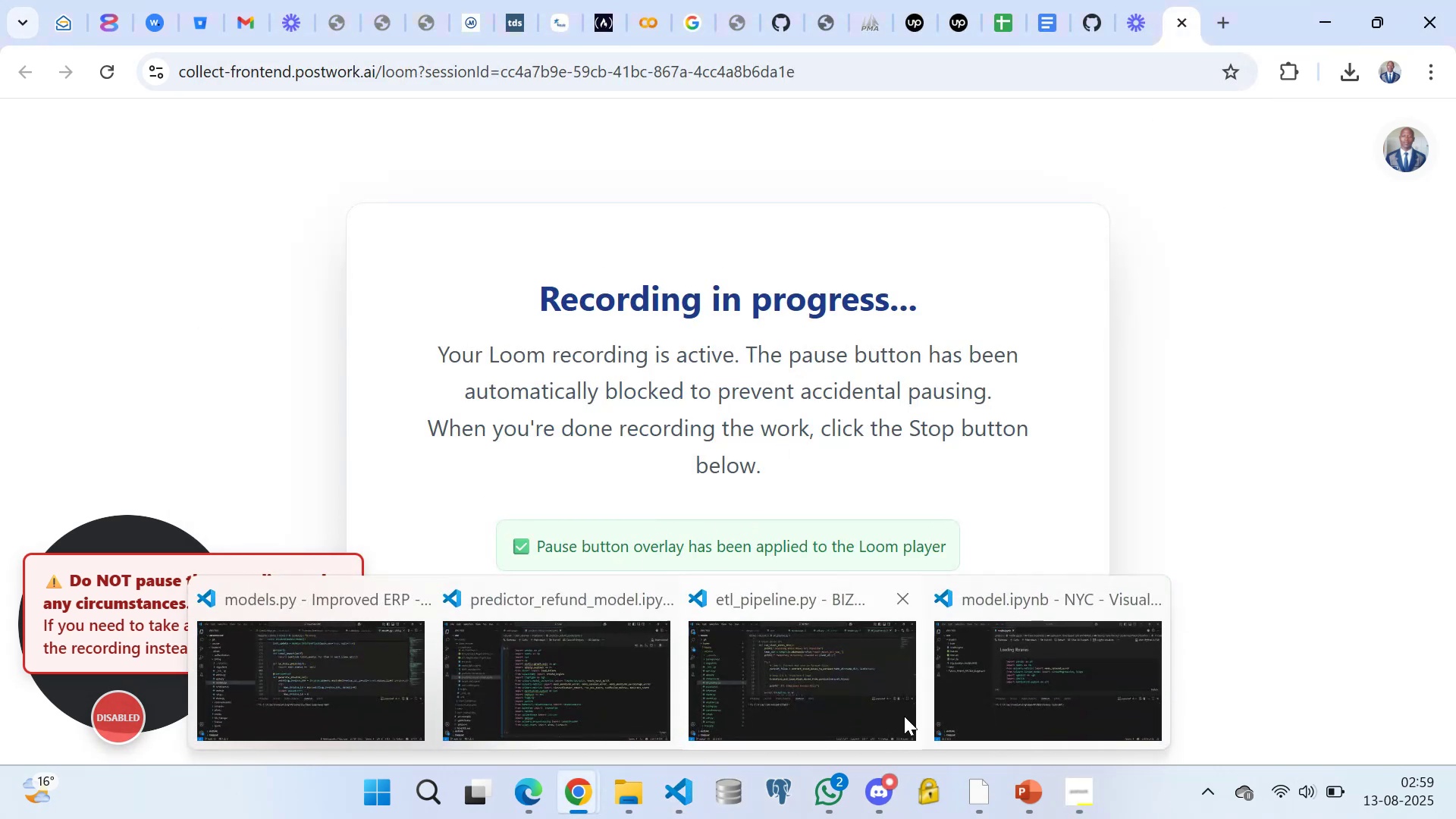 
left_click([1013, 662])
 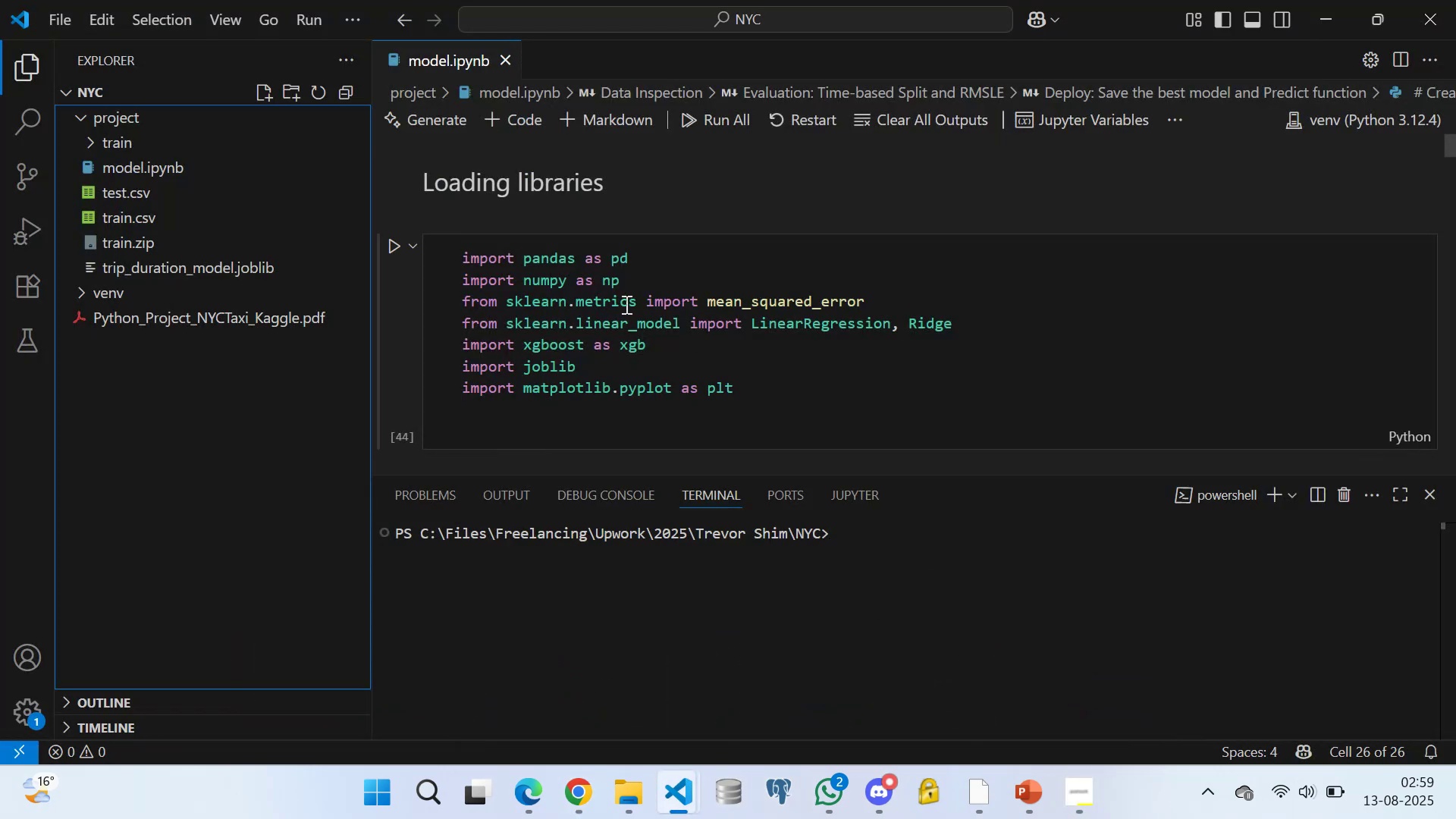 
scroll: coordinate [661, 337], scroll_direction: down, amount: 2.0
 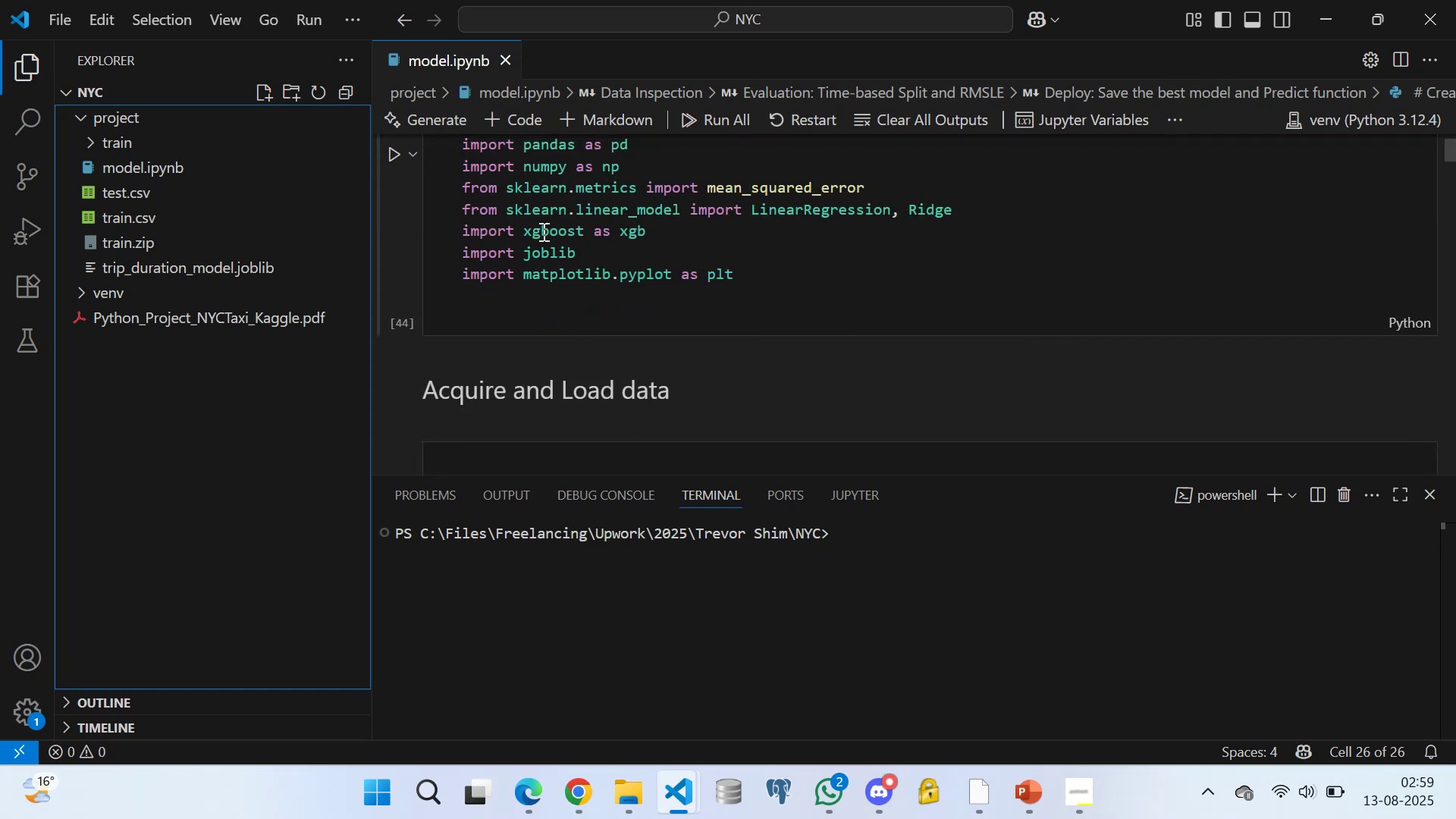 
wait(7.38)
 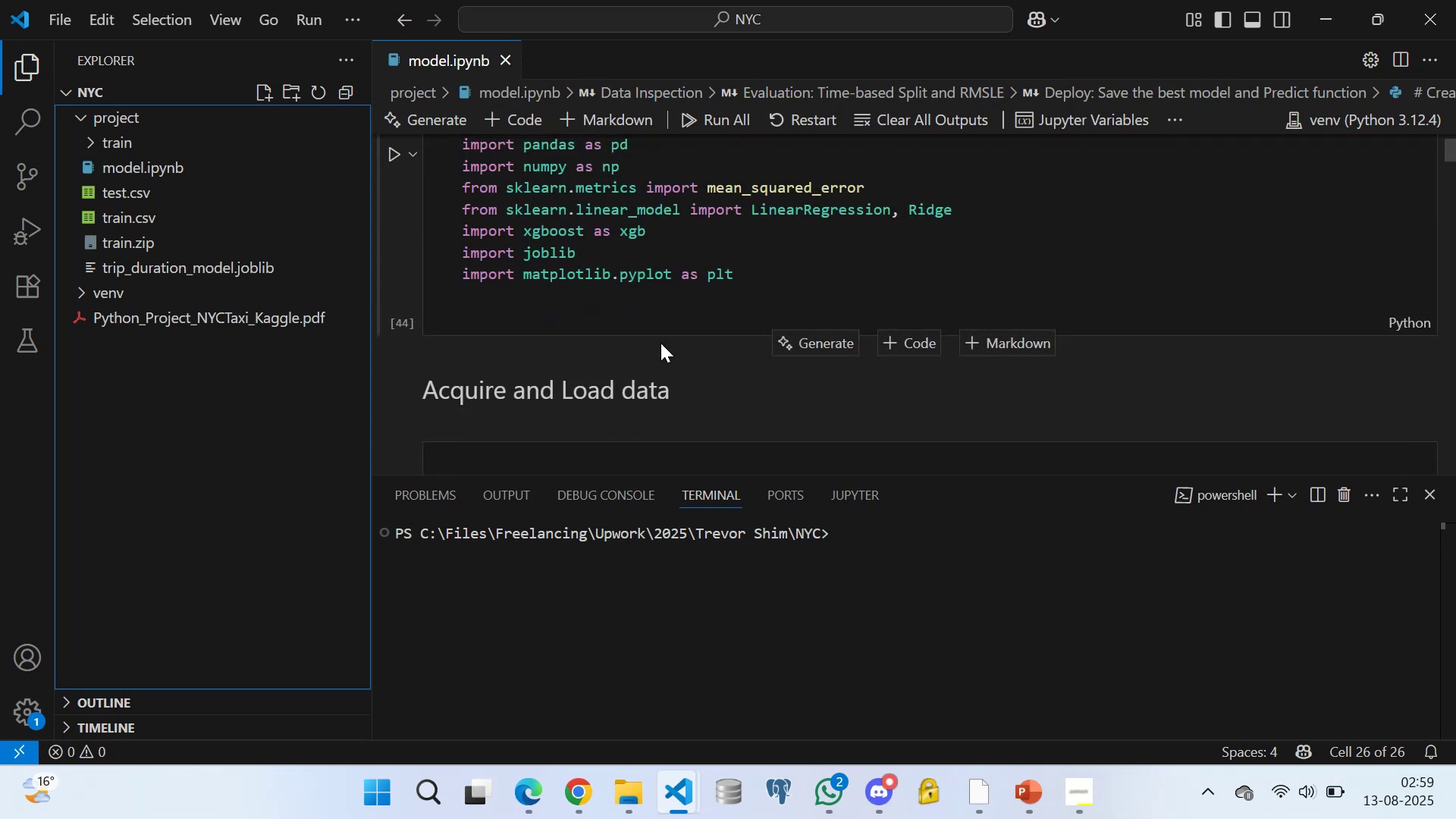 
left_click([52, 14])
 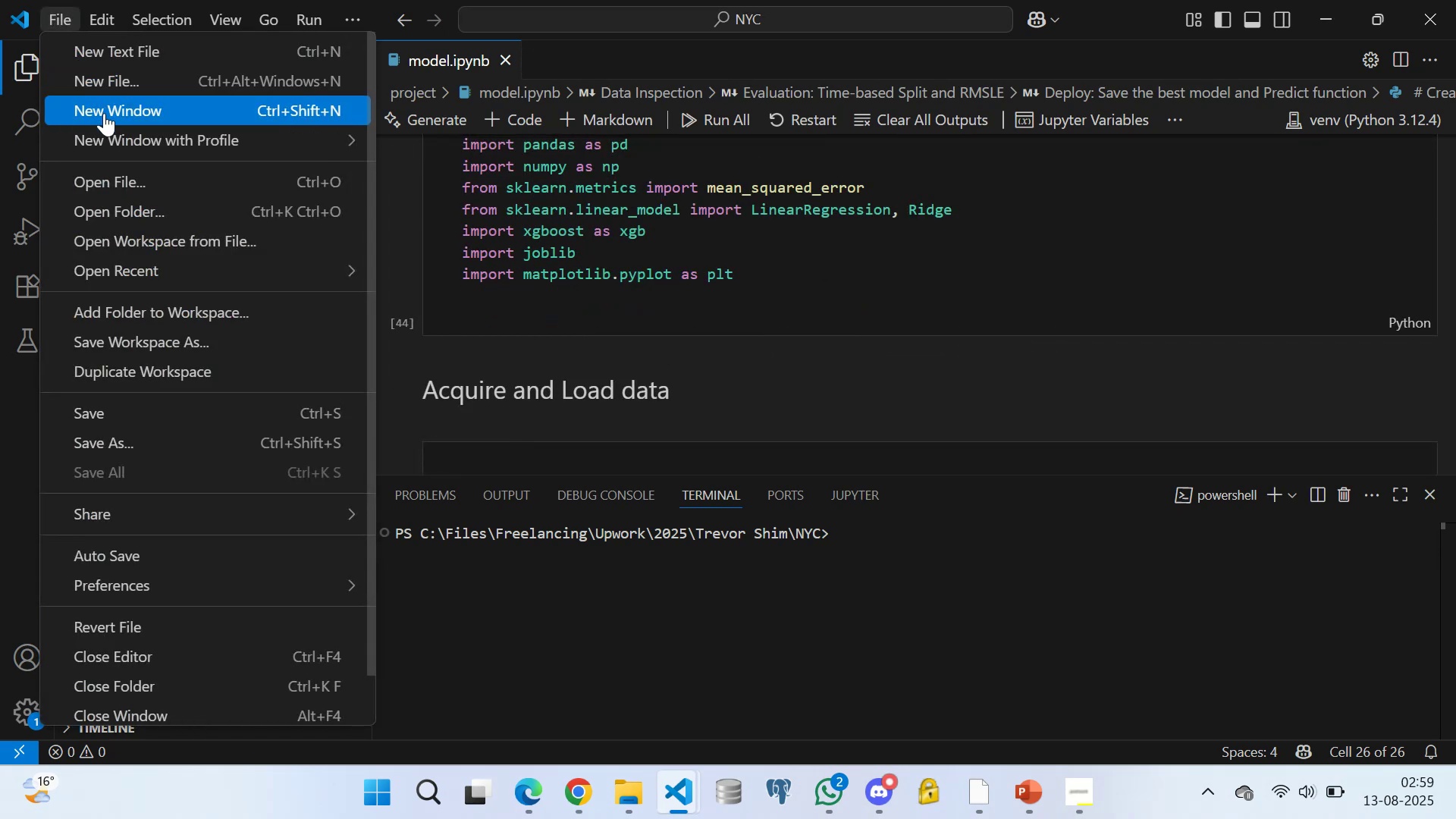 
left_click([103, 111])
 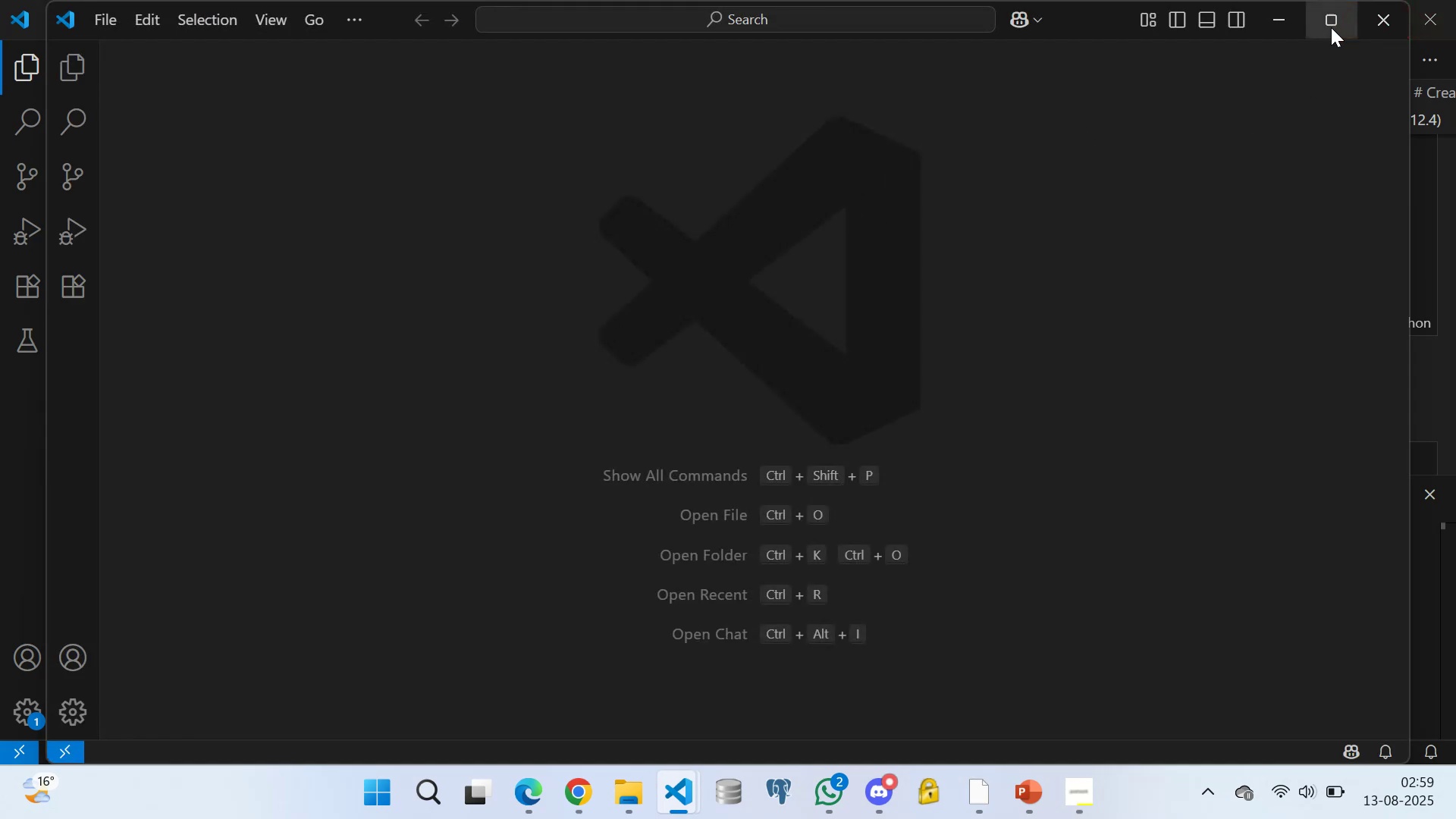 
left_click([99, 14])
 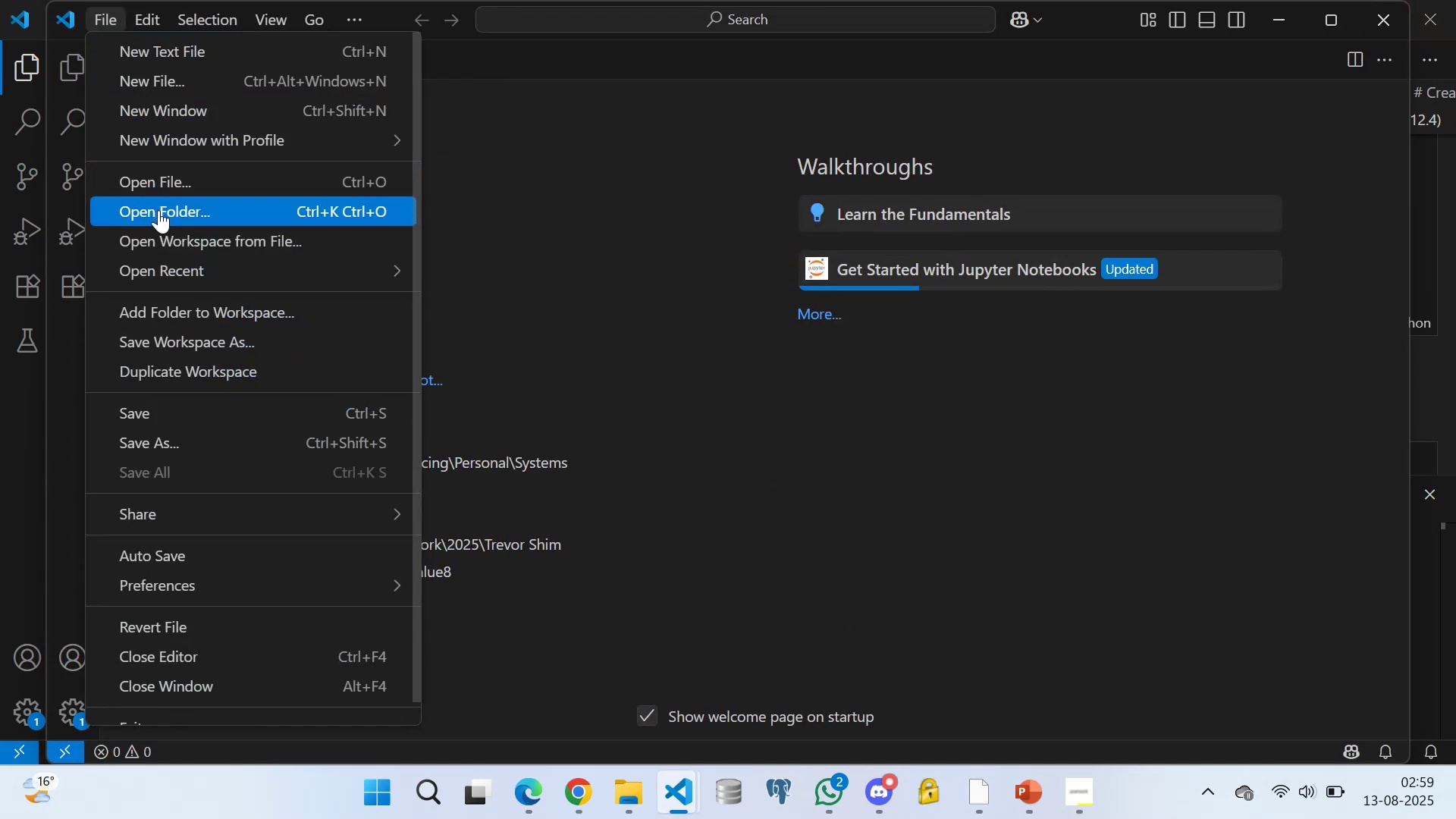 
left_click([158, 210])
 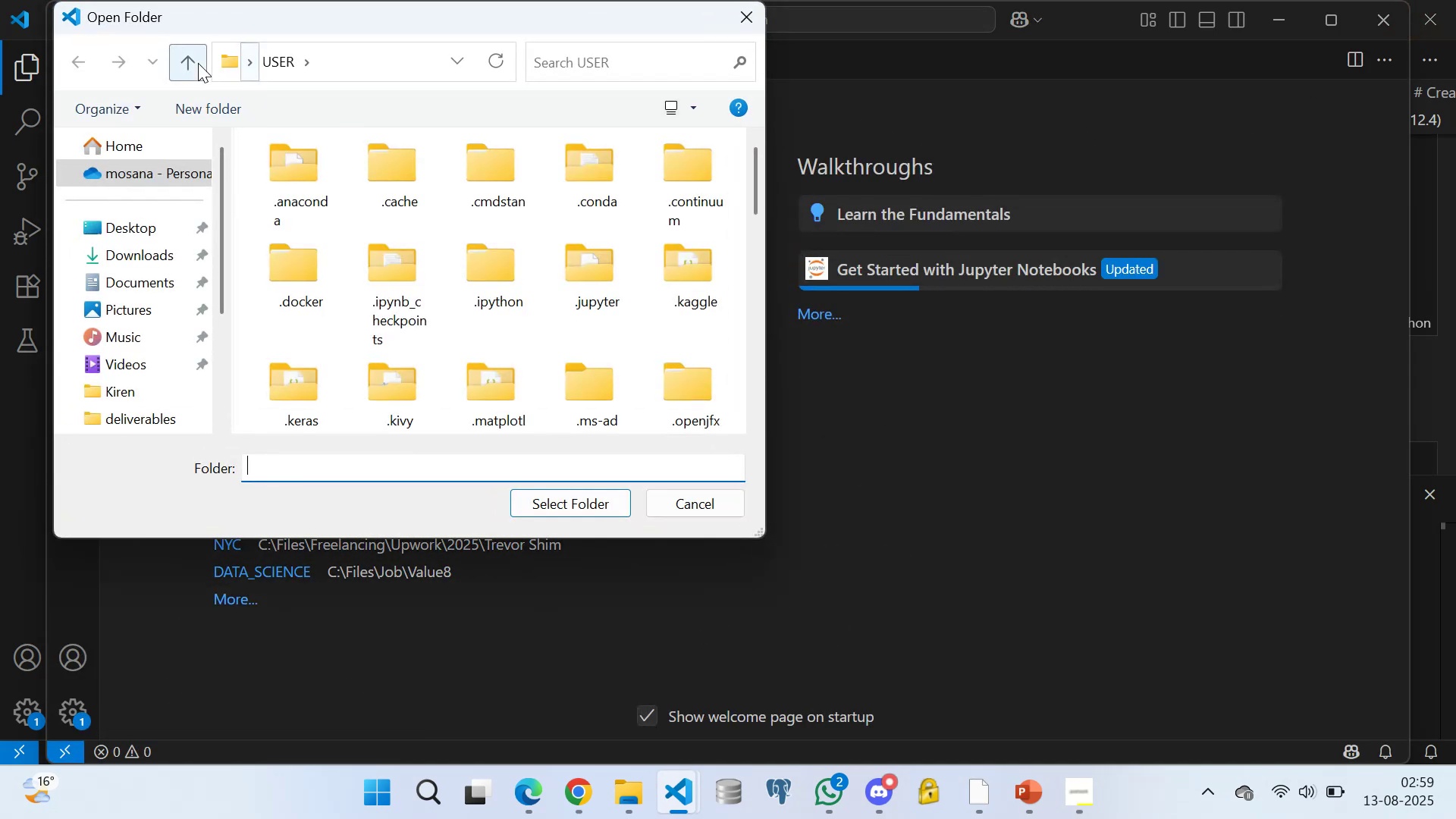 
scroll: coordinate [123, 399], scroll_direction: down, amount: 2.0
 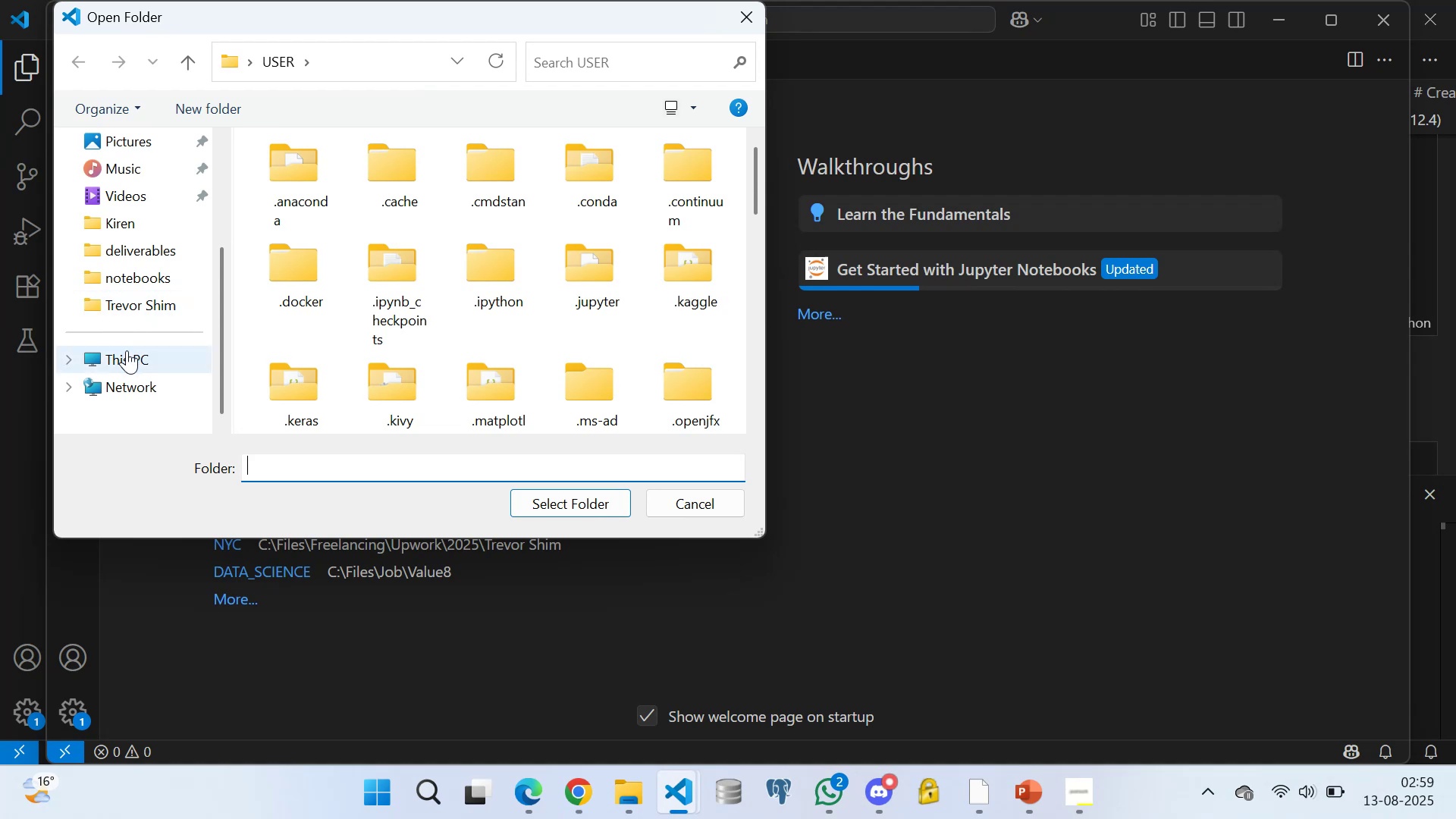 
left_click([125, 356])
 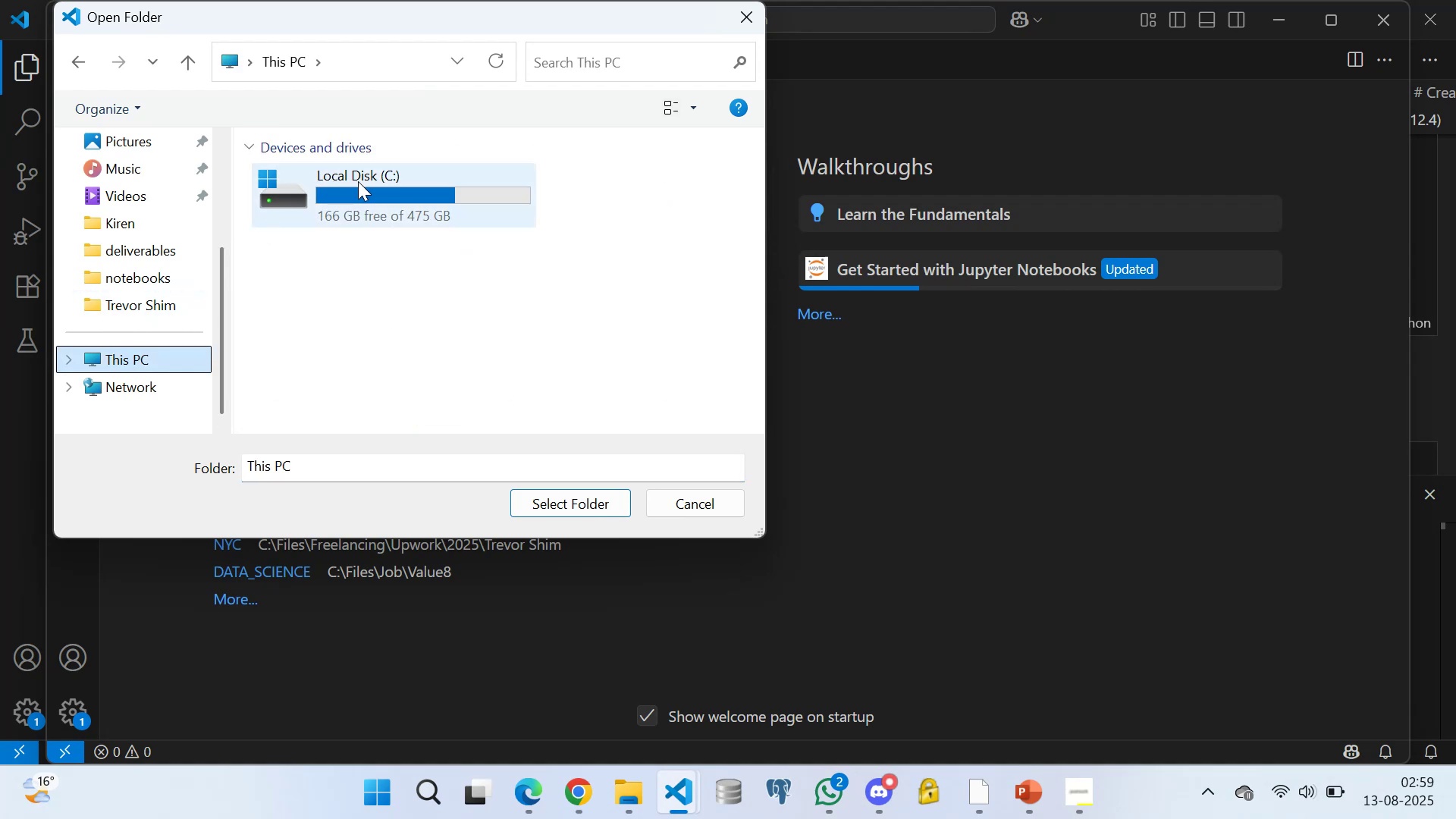 
double_click([358, 181])
 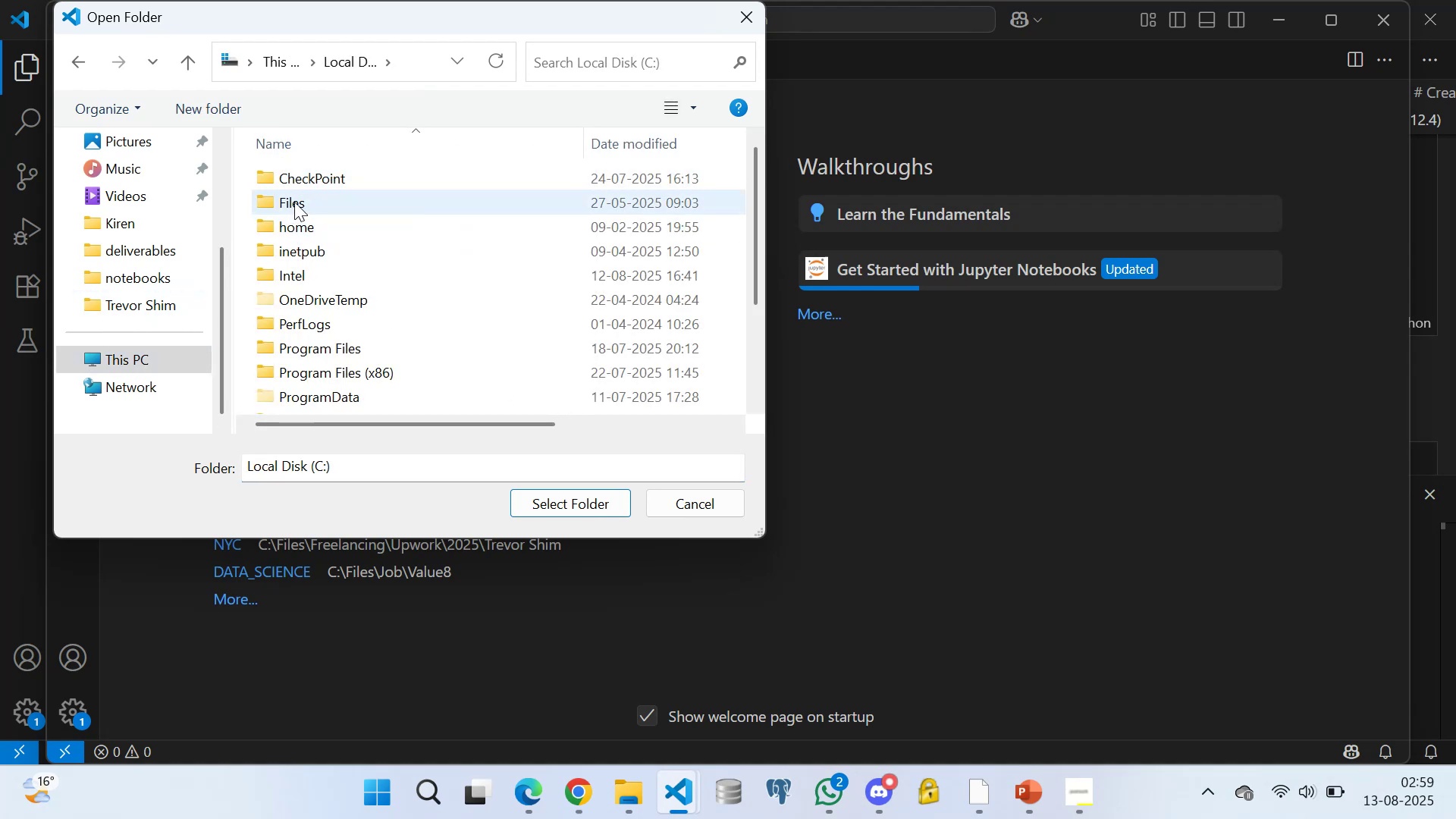 
left_click([126, 303])
 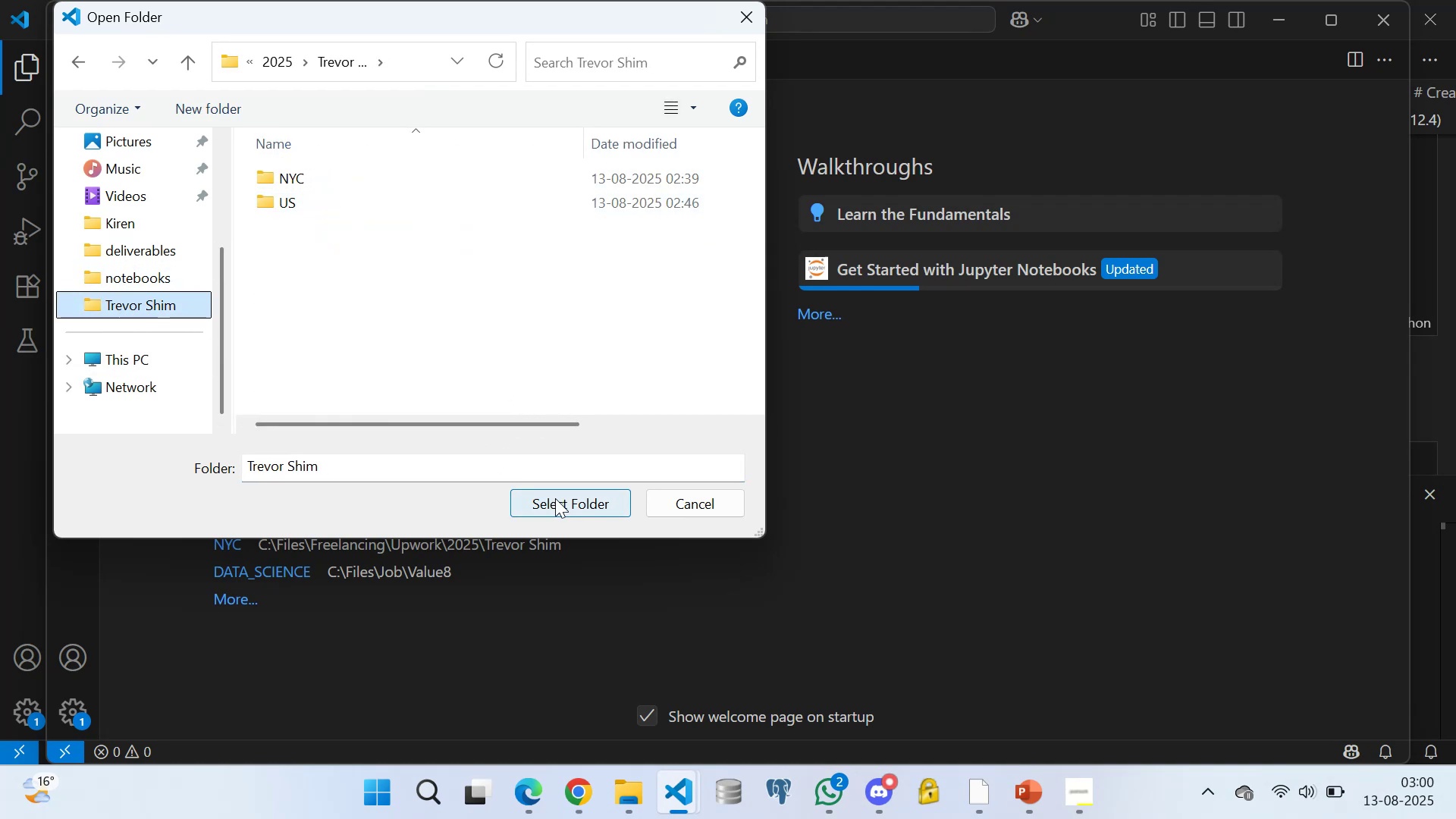 
left_click([555, 498])
 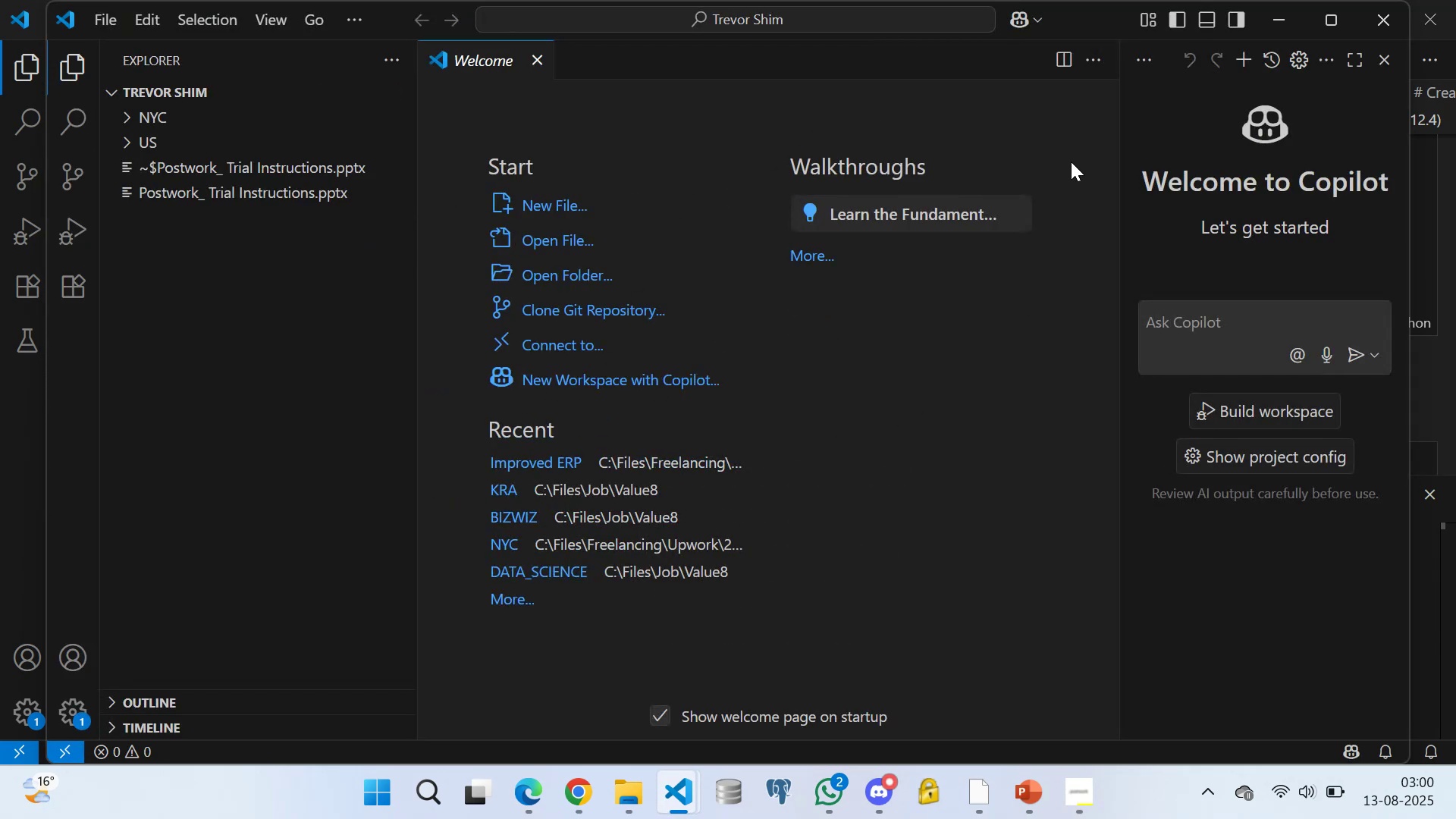 
wait(5.1)
 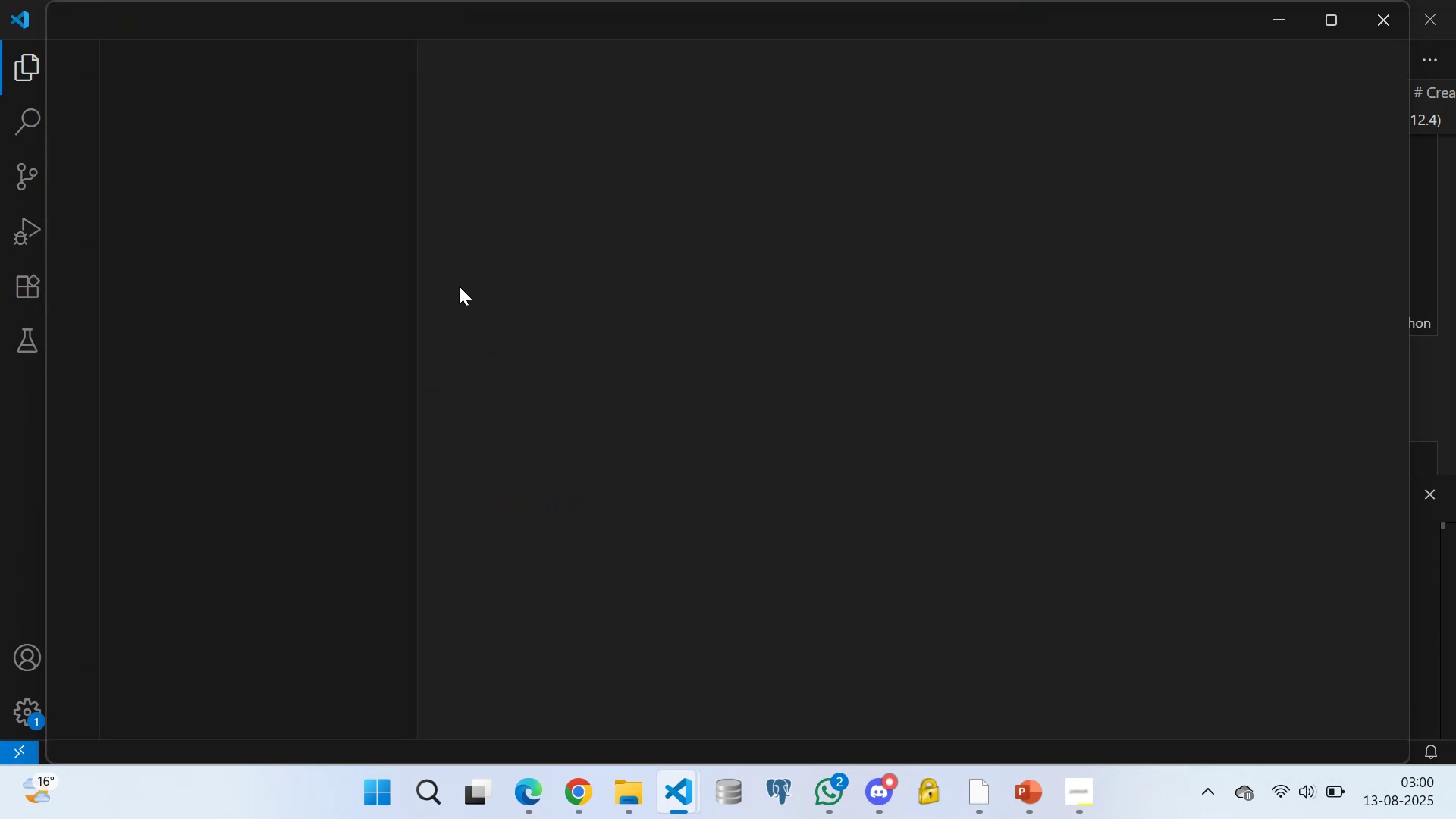 
left_click([1332, 18])
 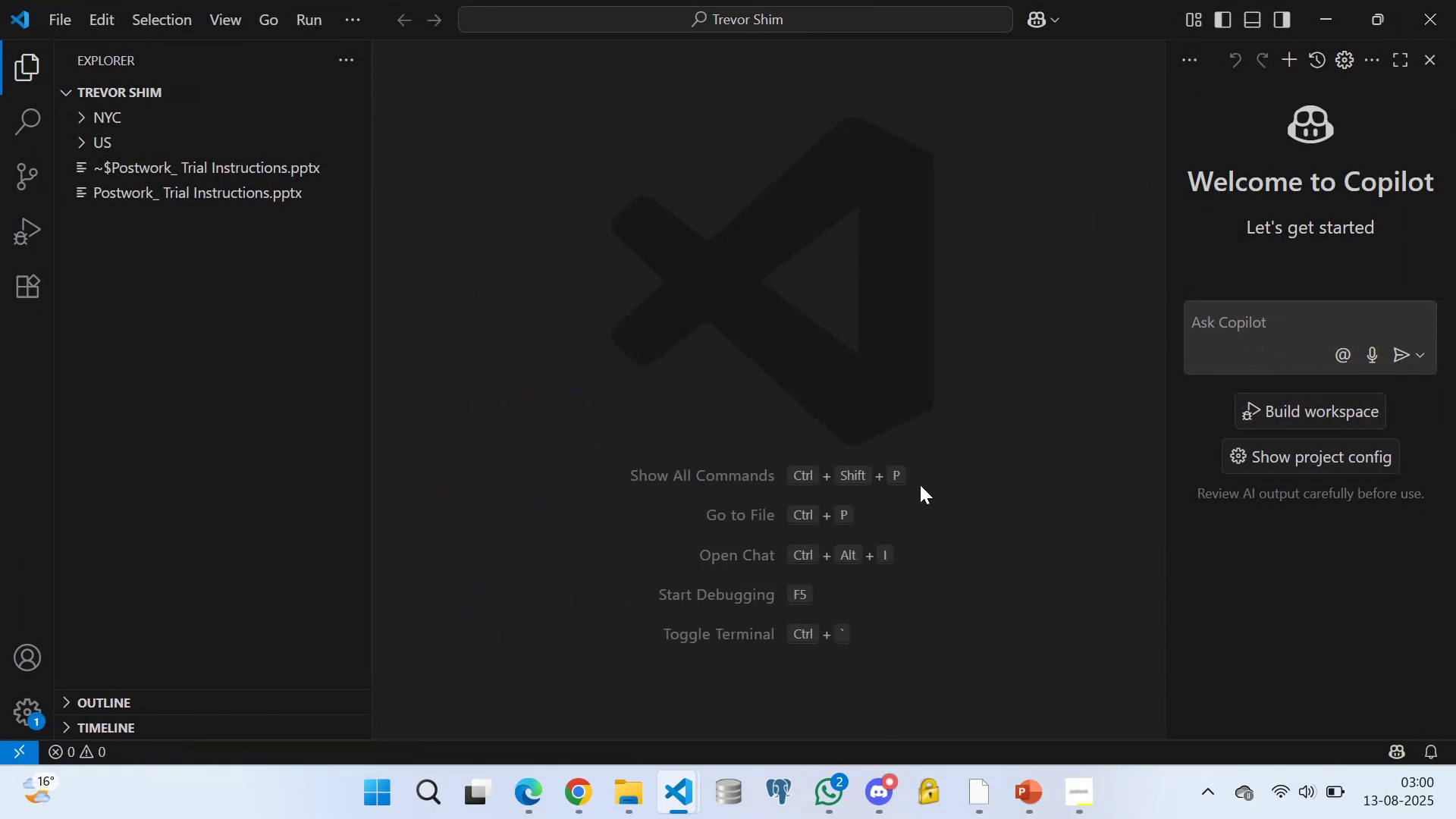 
wait(5.3)
 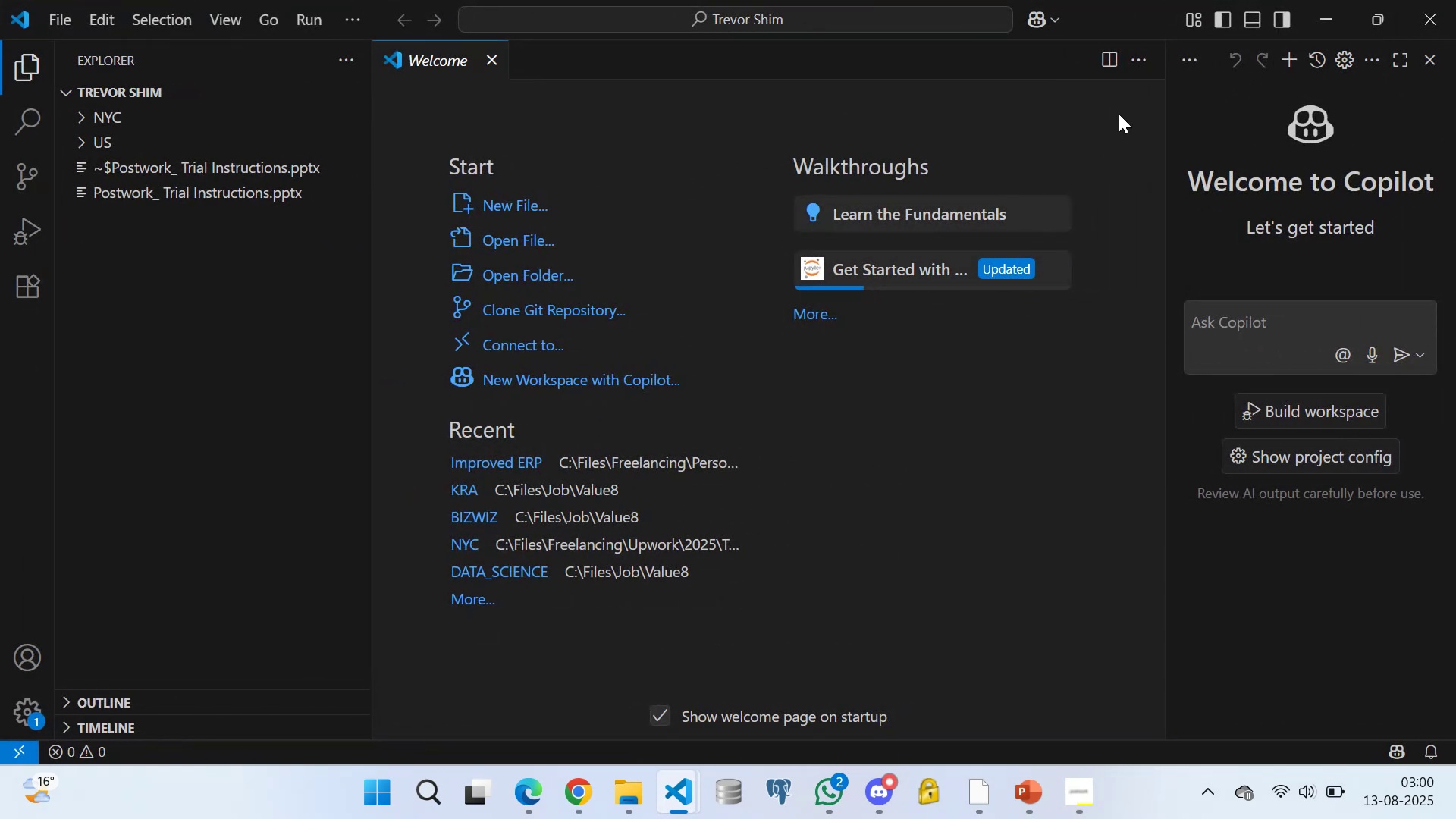 
left_click([974, 799])
 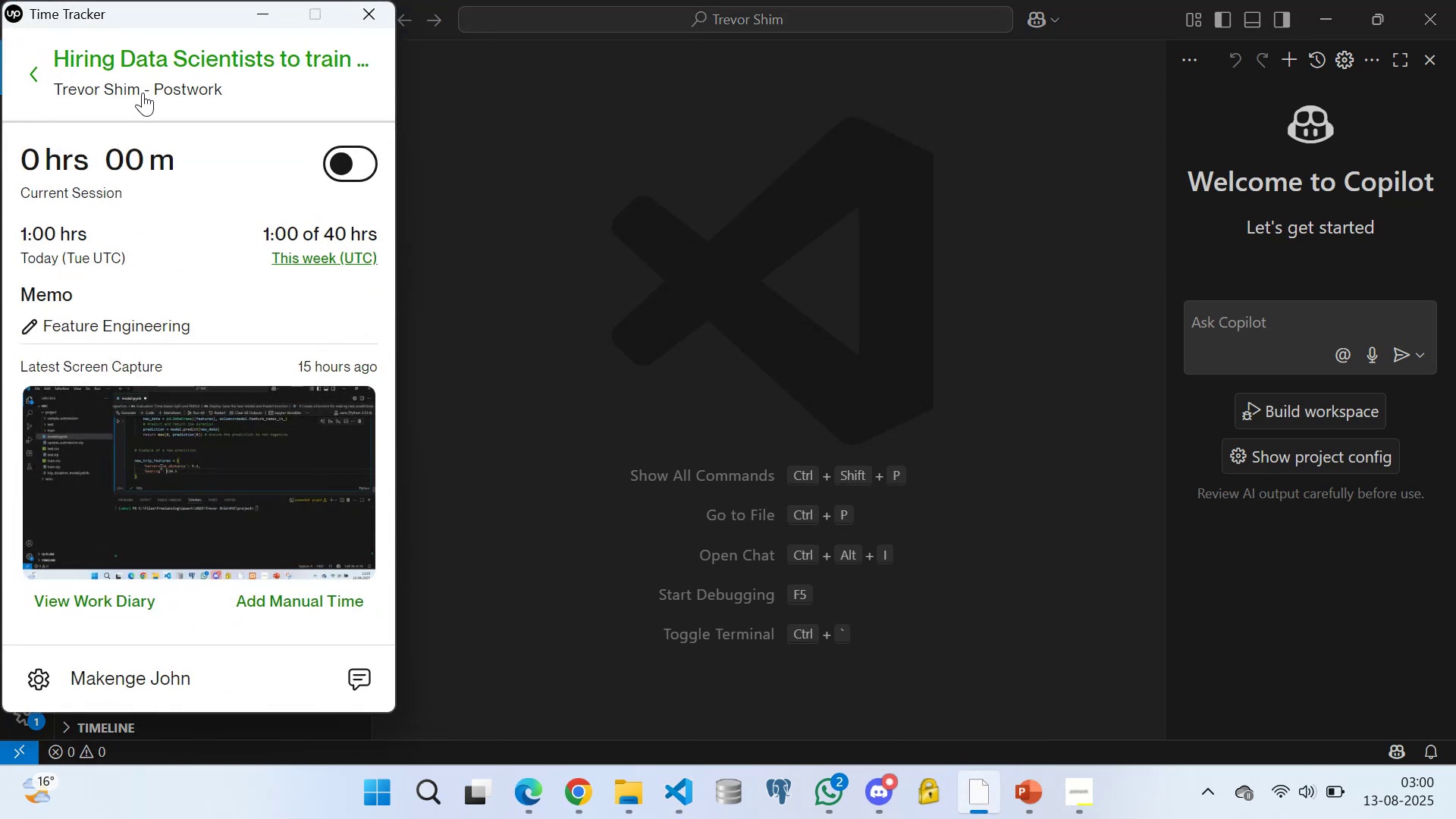 
scroll: coordinate [118, 344], scroll_direction: down, amount: 3.0
 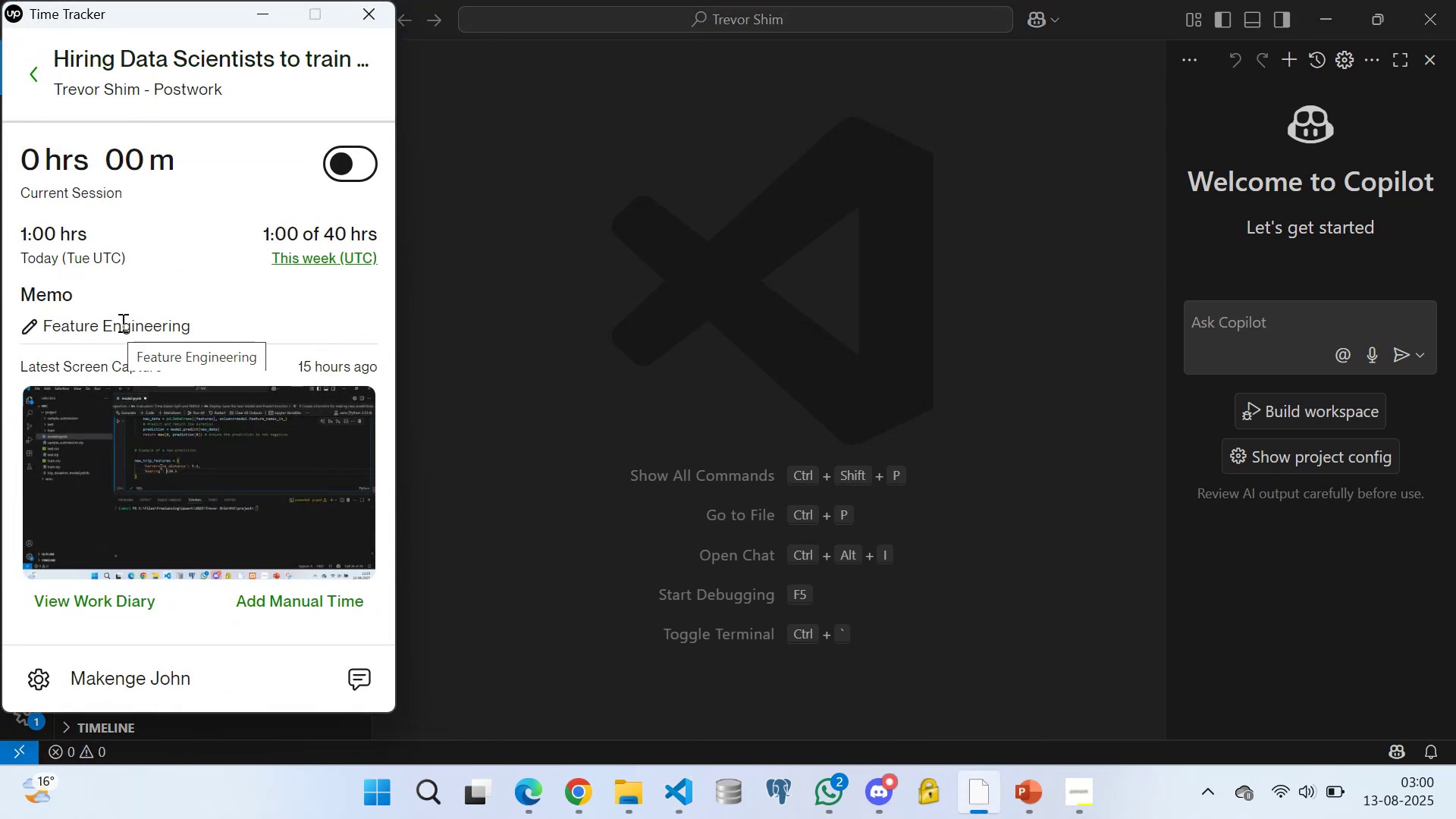 
left_click([123, 322])
 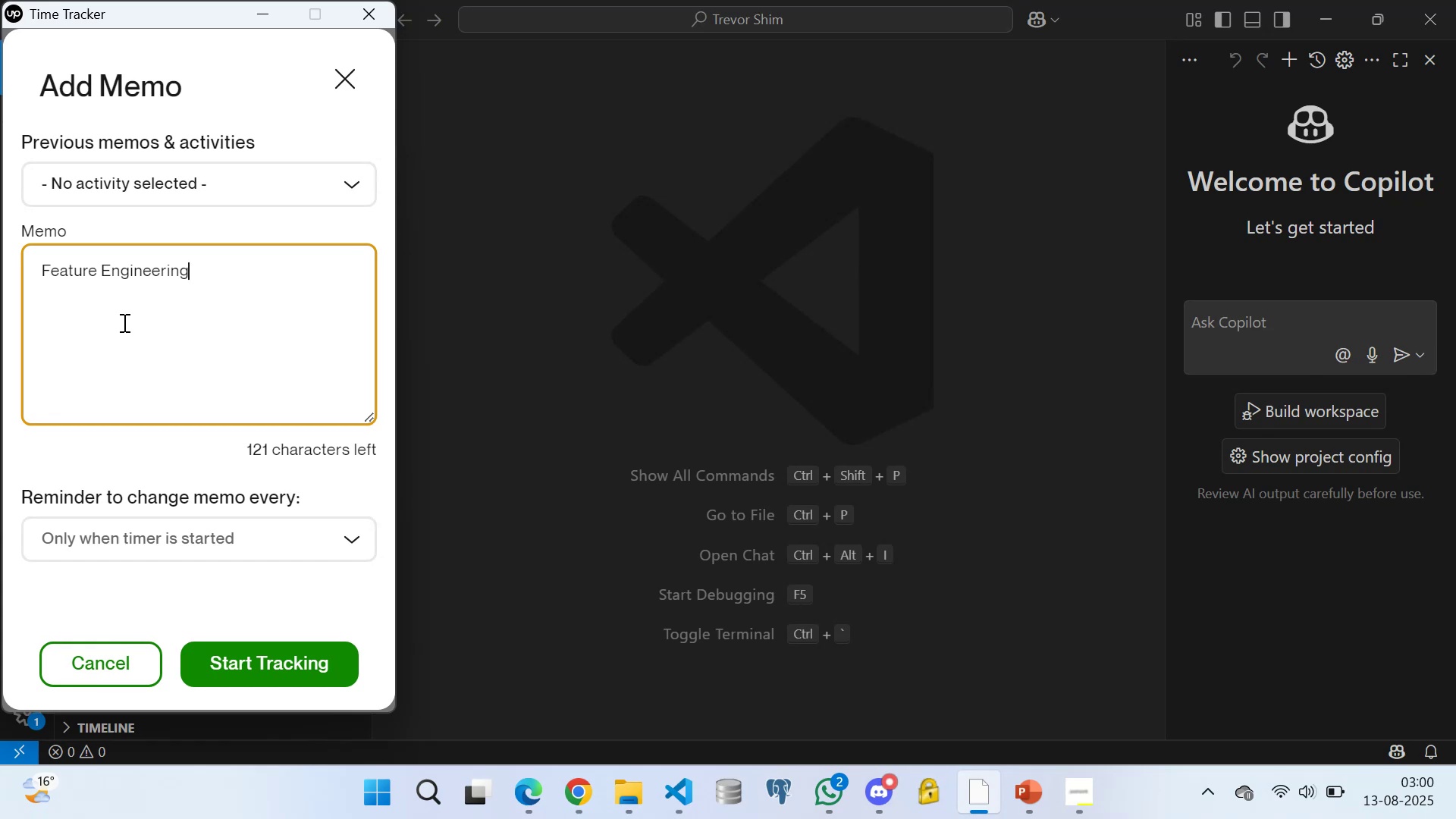 
wait(16.21)
 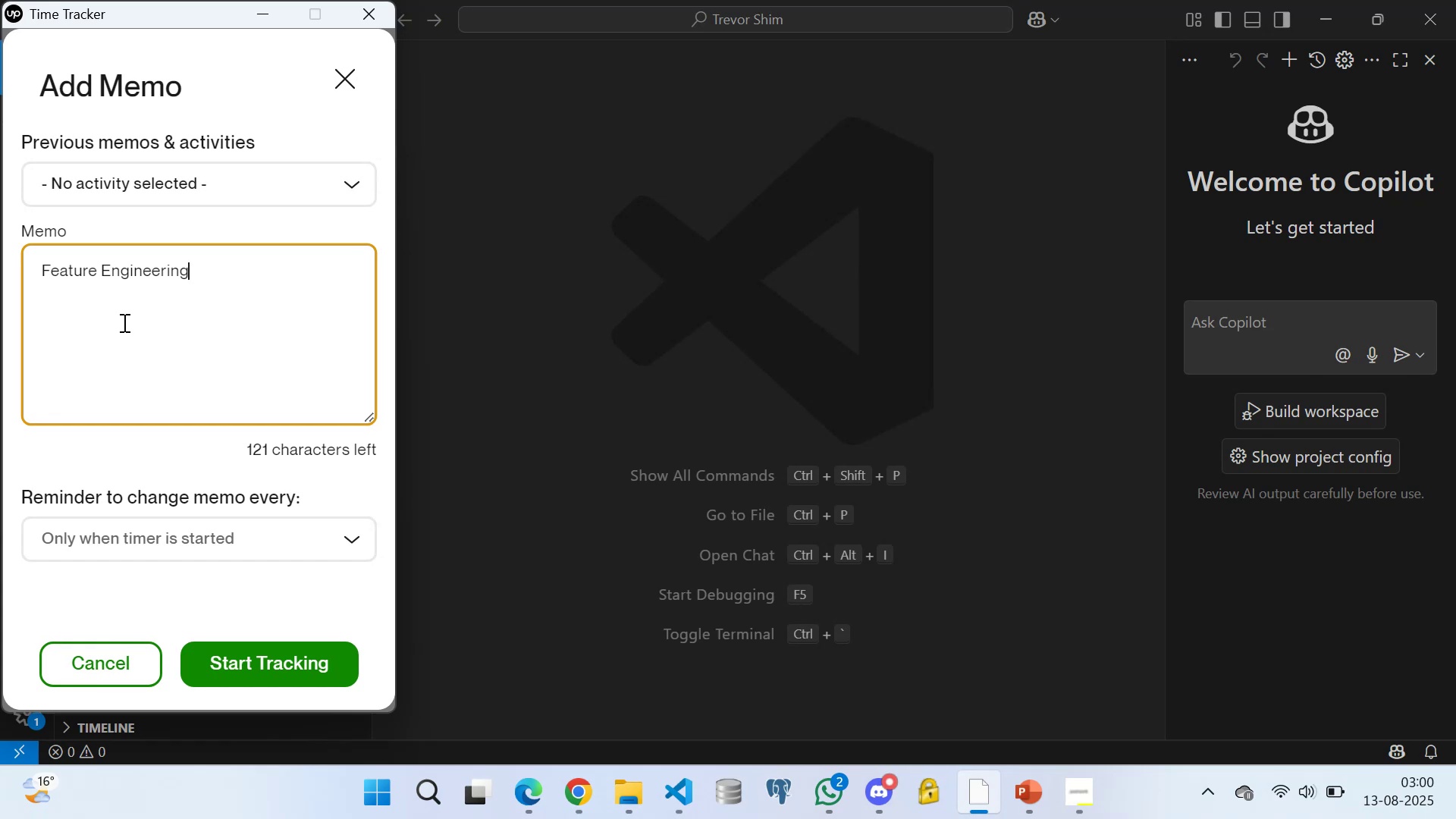 
key(Mute)
 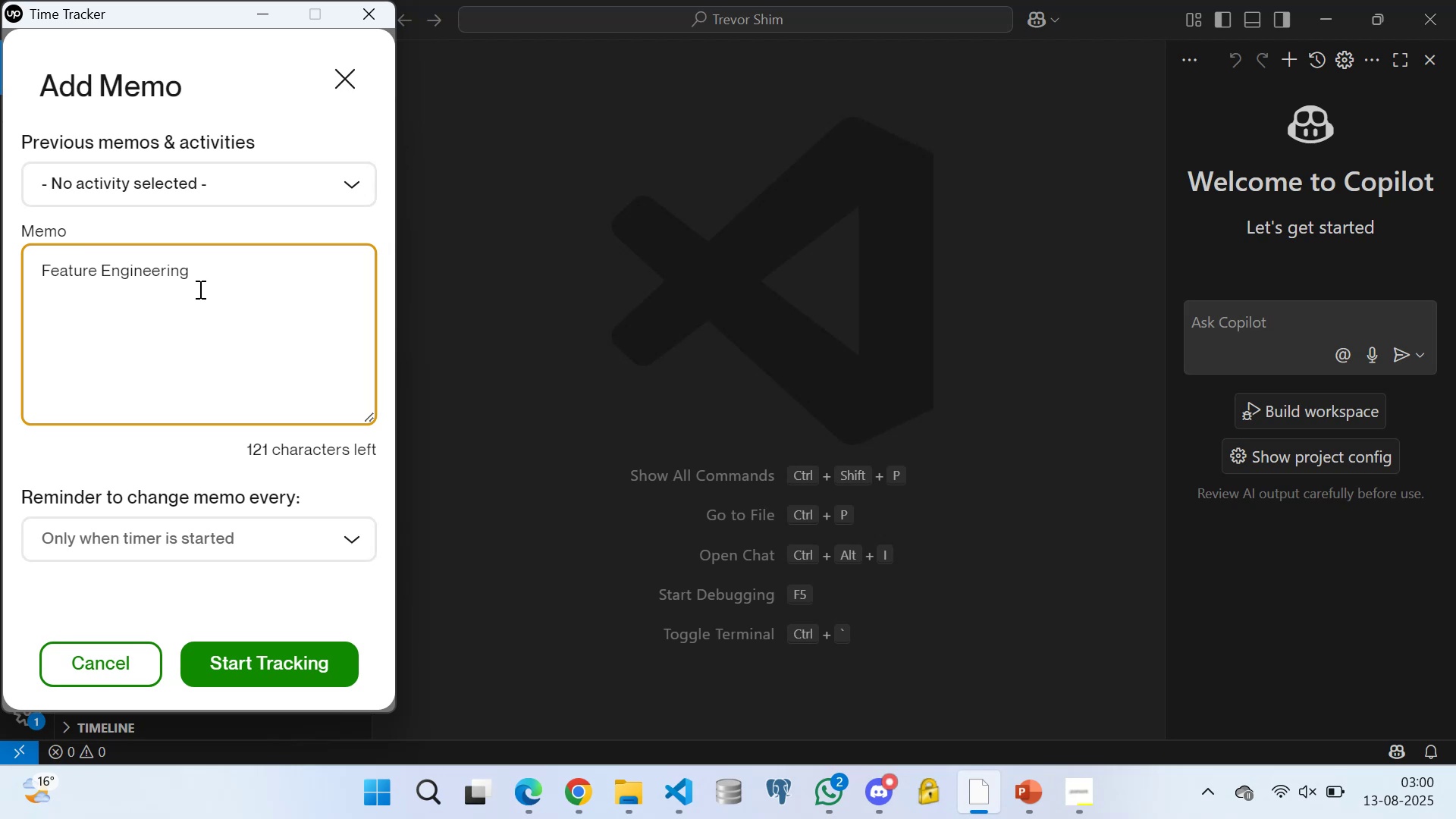 
wait(21.56)
 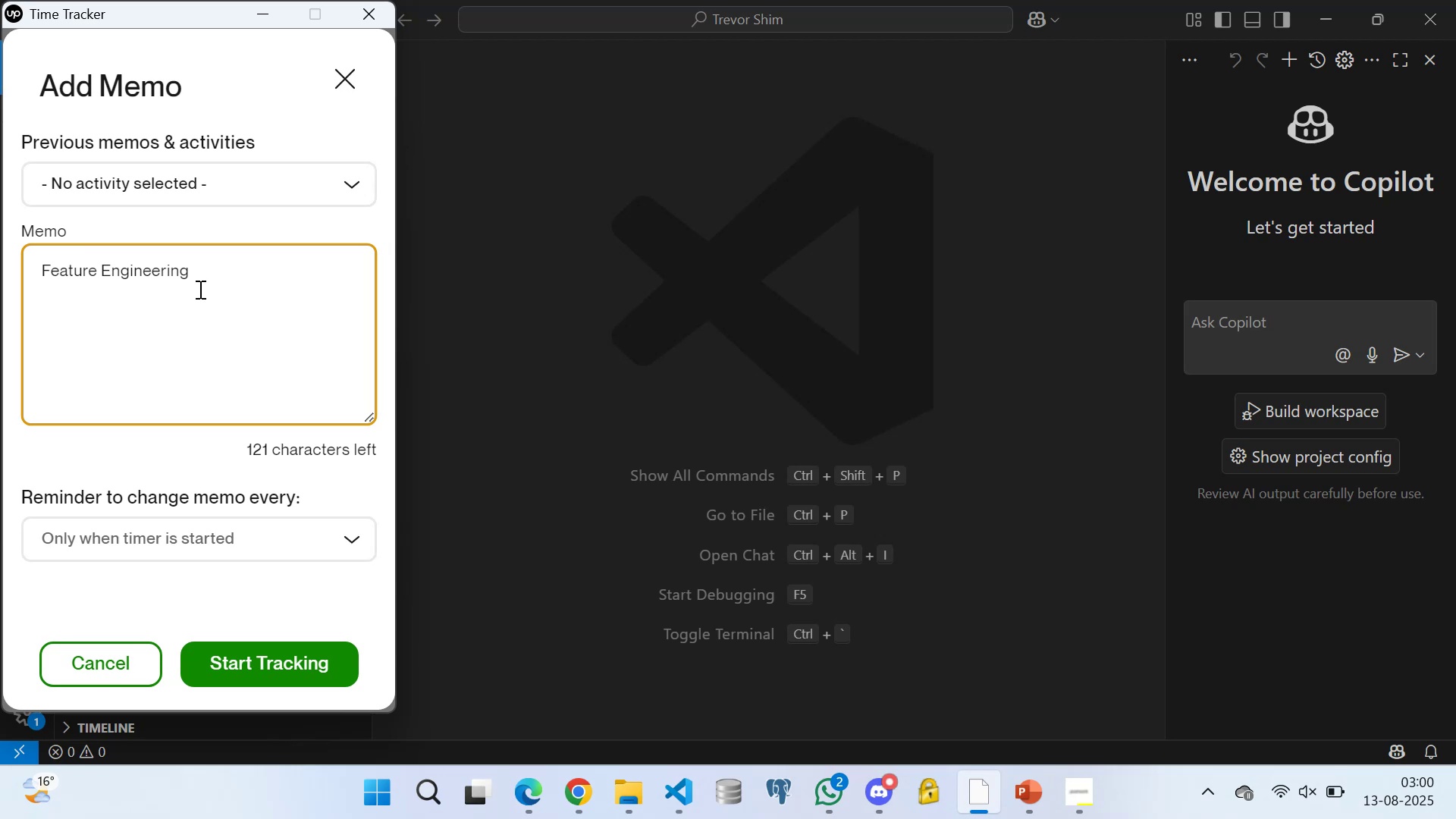 
left_click([633, 802])
 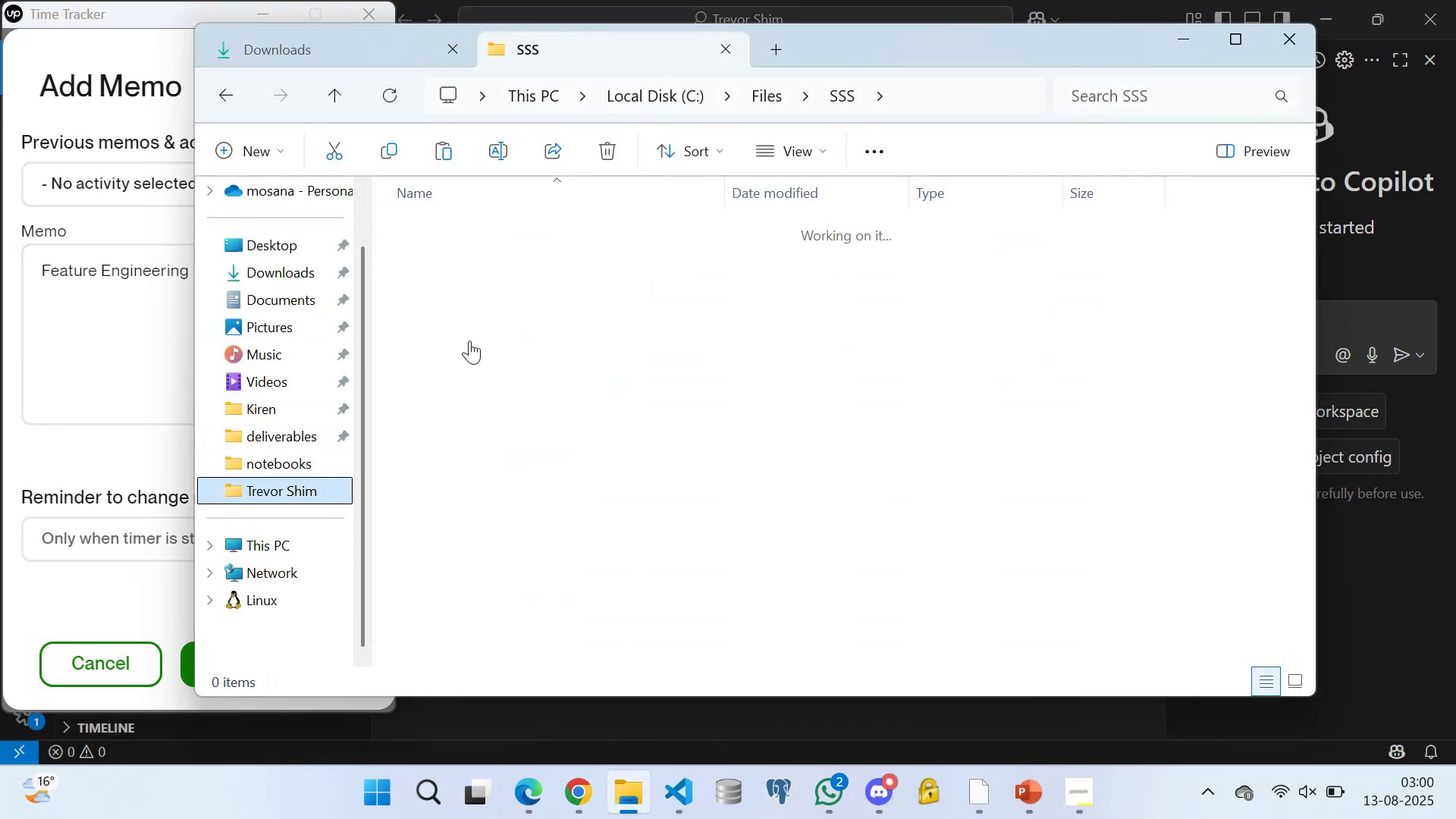 
wait(6.71)
 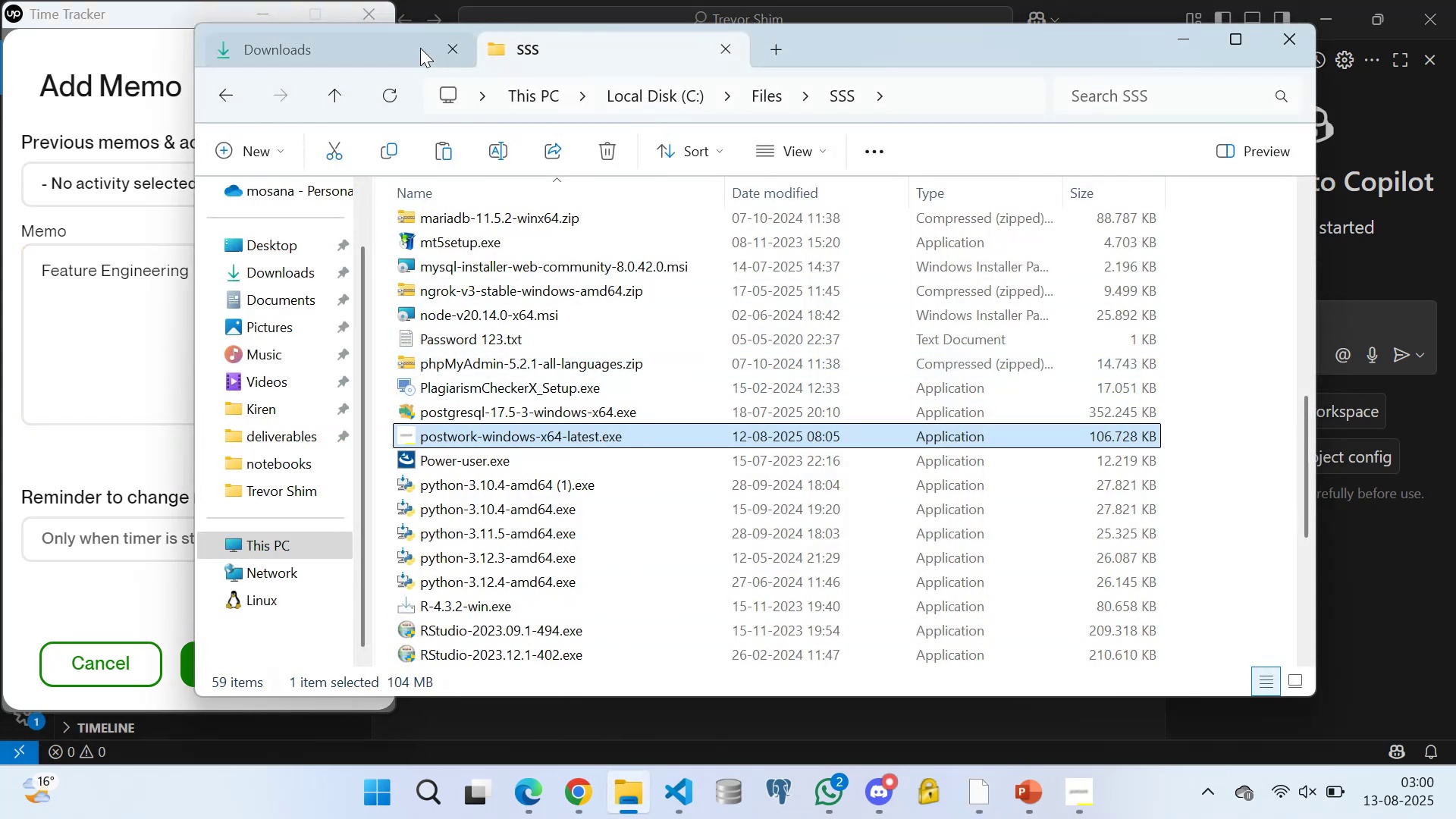 
double_click([456, 247])
 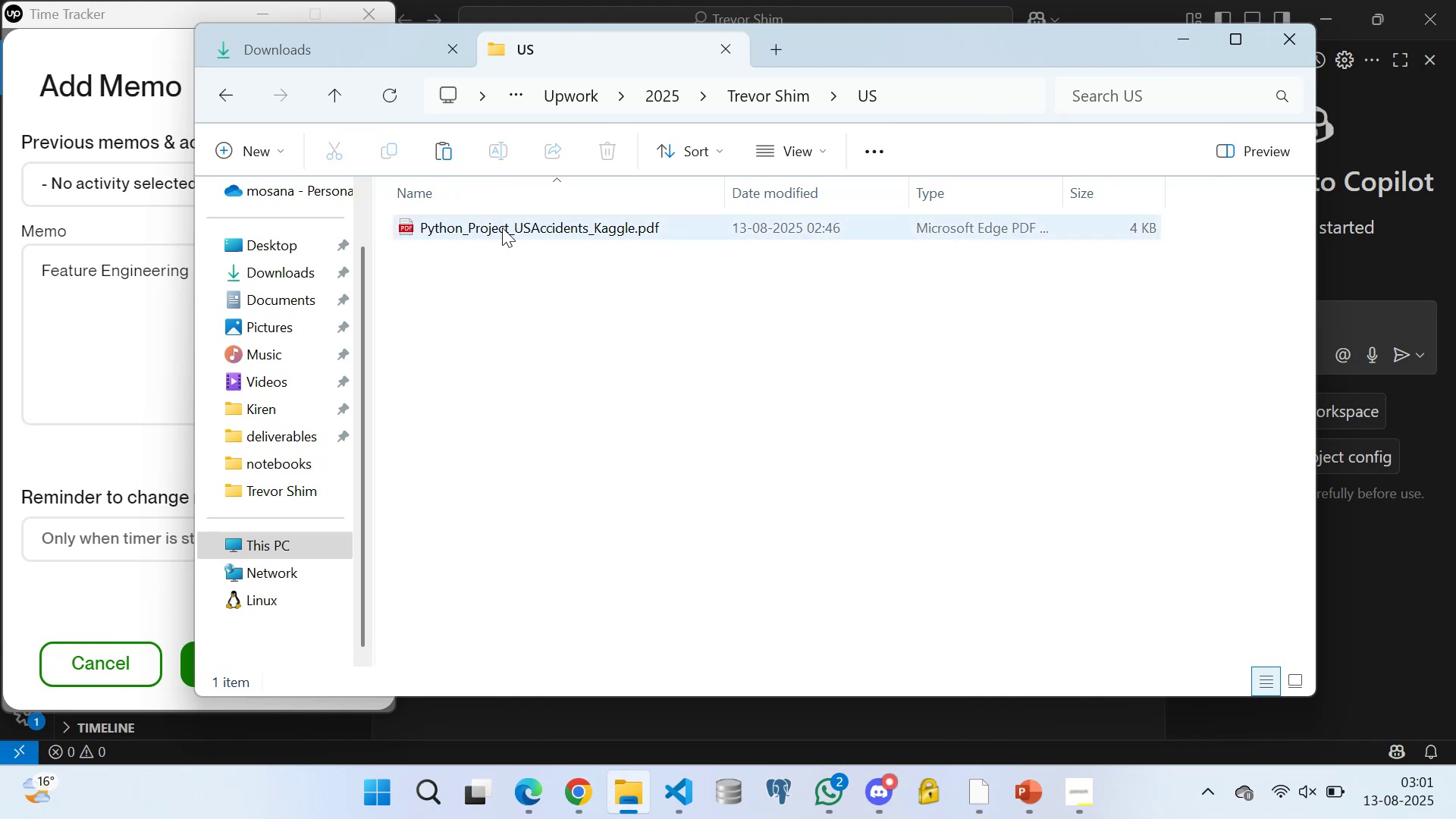 
double_click([502, 228])
 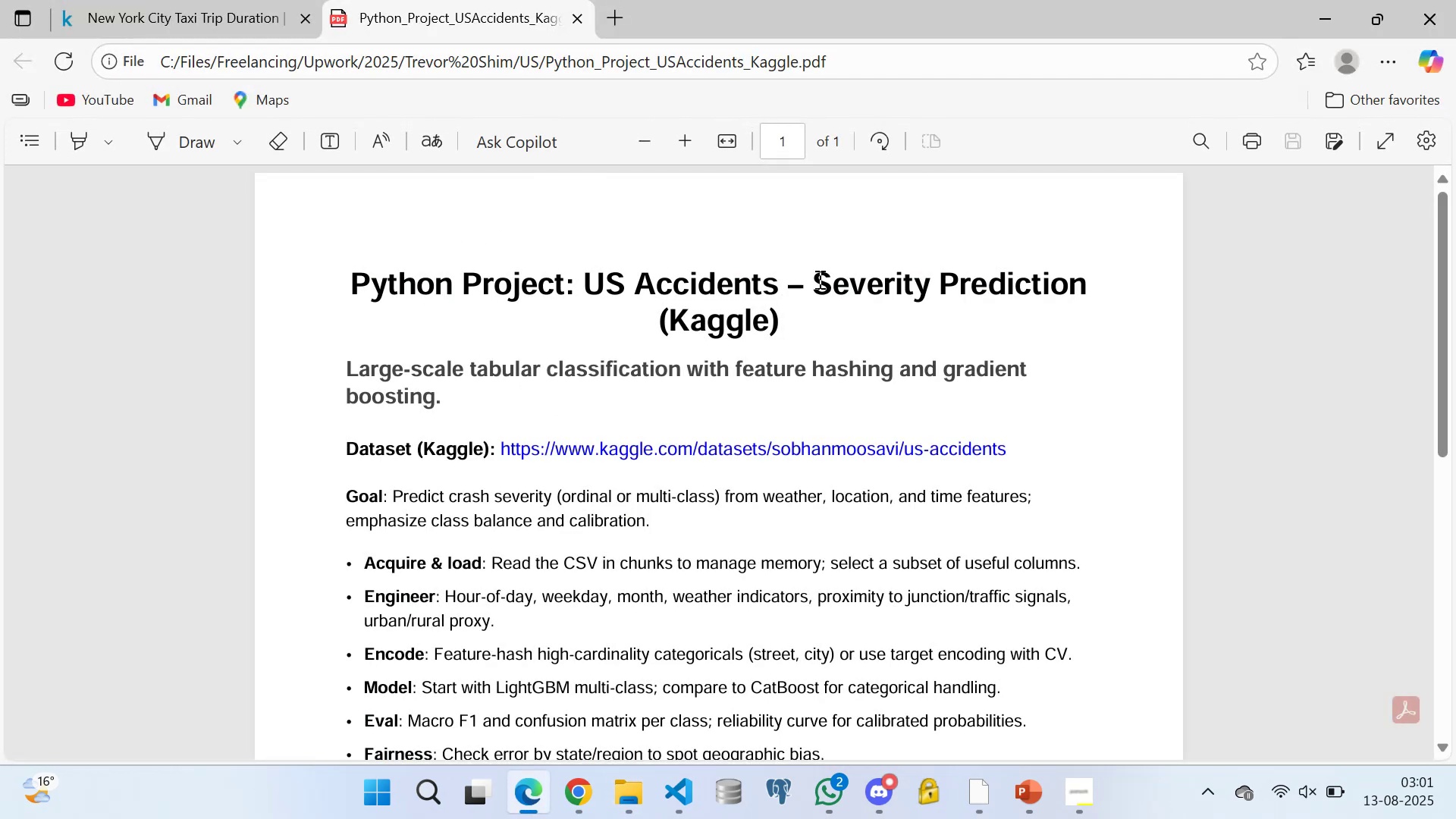 
wait(7.95)
 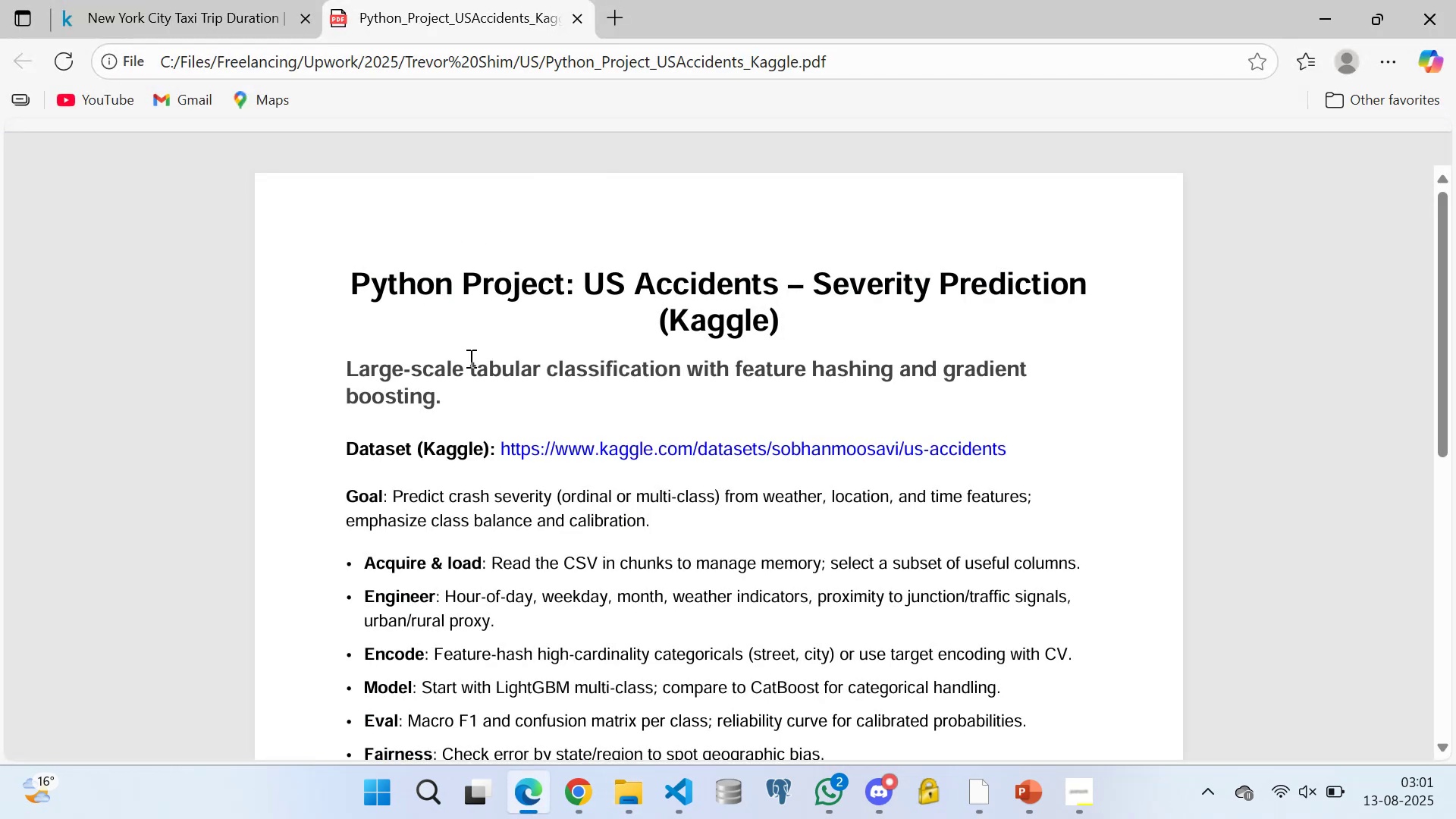 
left_click_drag(start_coordinate=[814, 275], to_coordinate=[1087, 277])
 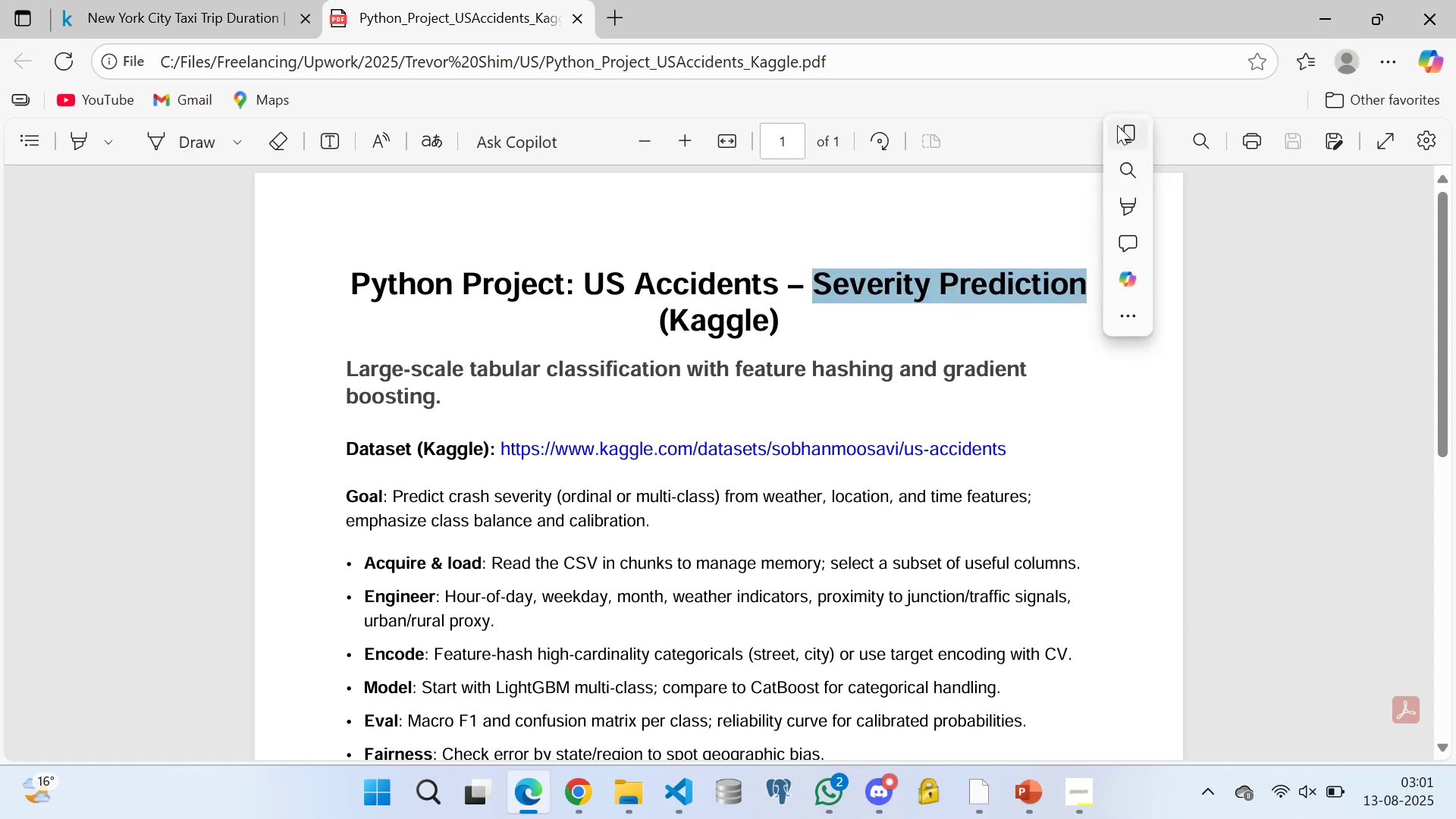 
left_click([1121, 132])
 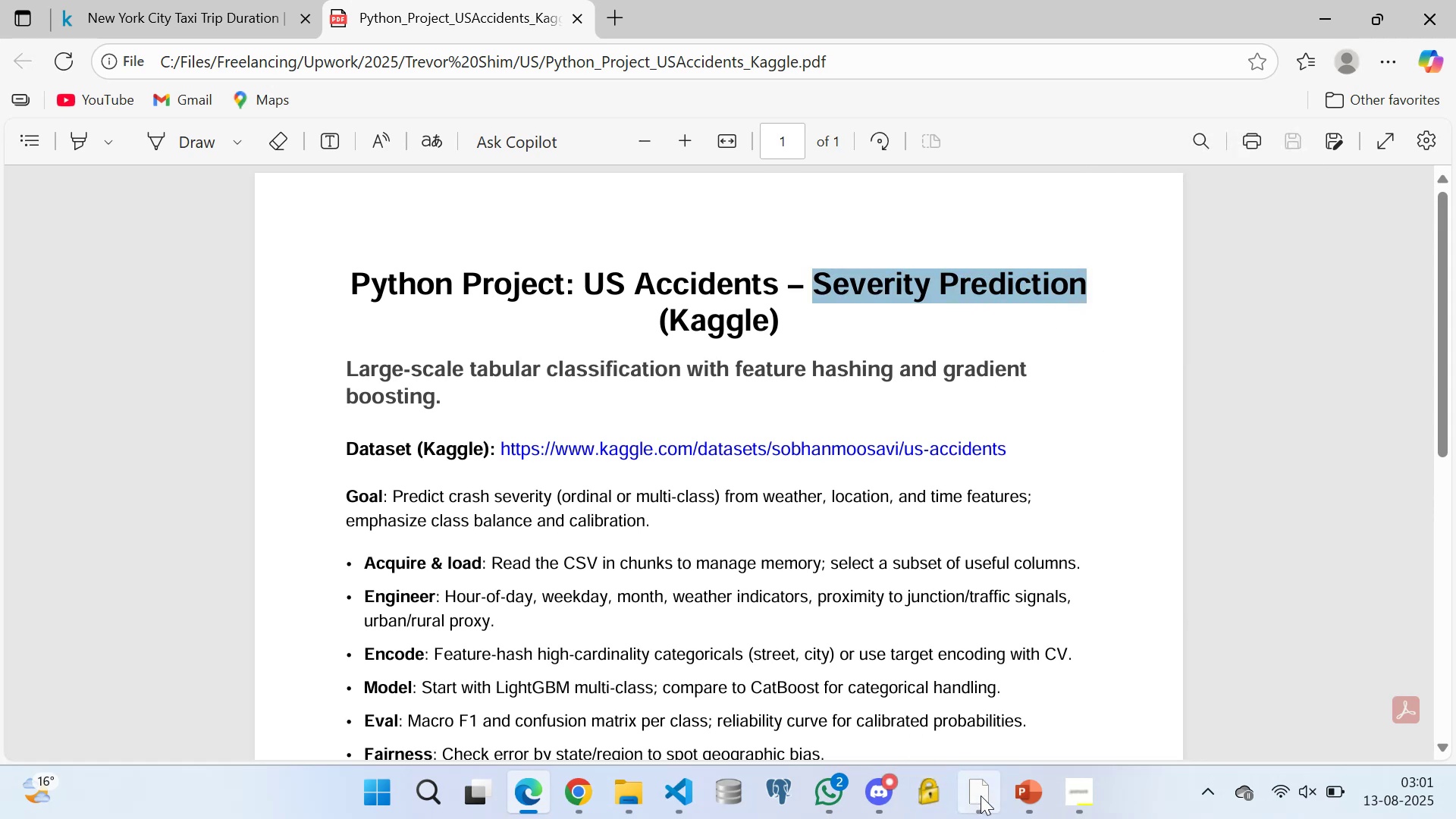 
left_click([981, 795])
 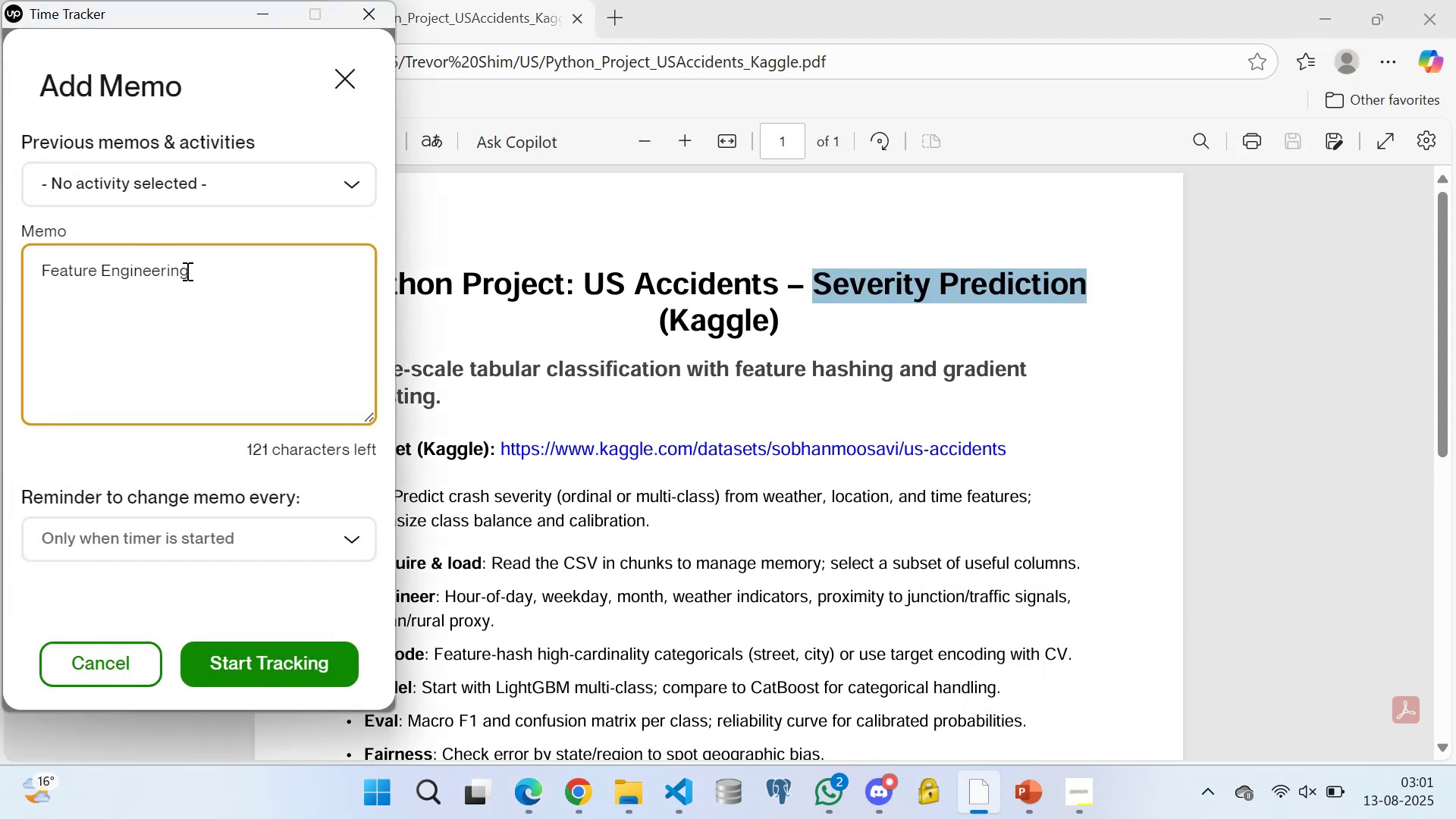 
left_click_drag(start_coordinate=[202, 273], to_coordinate=[37, 274])
 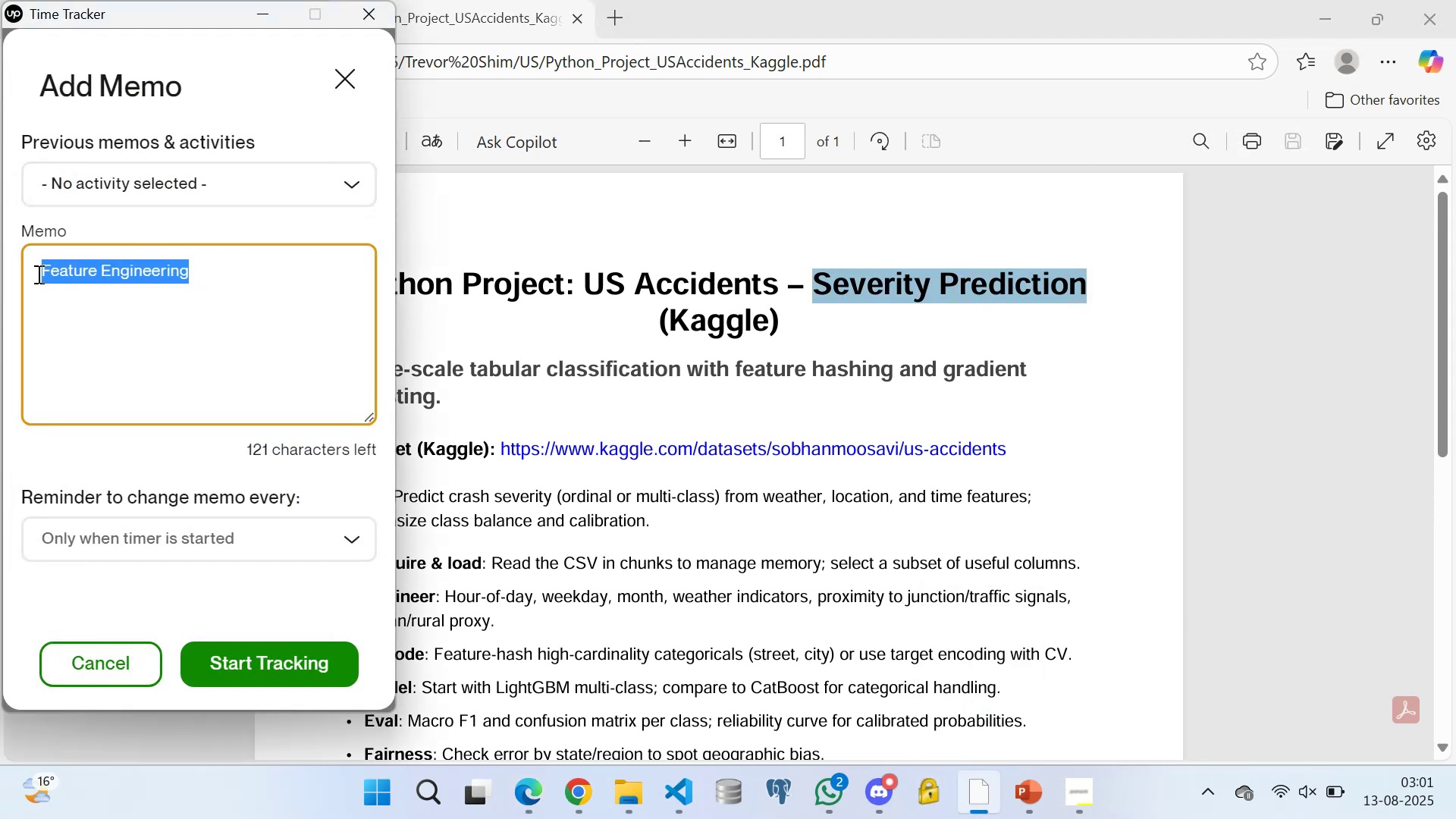 
key(Control+V)
 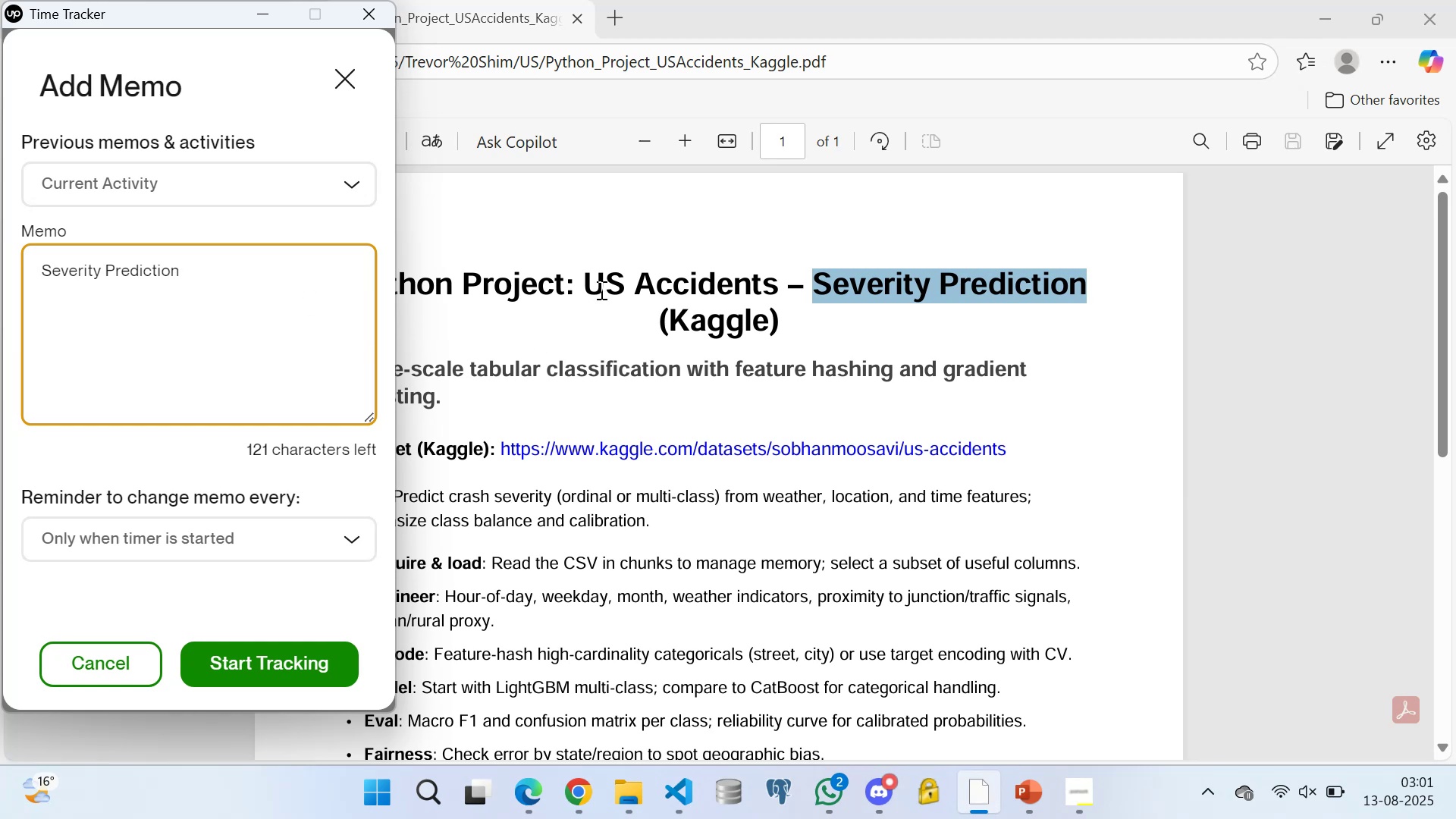 
left_click_drag(start_coordinate=[588, 278], to_coordinate=[1094, 286])
 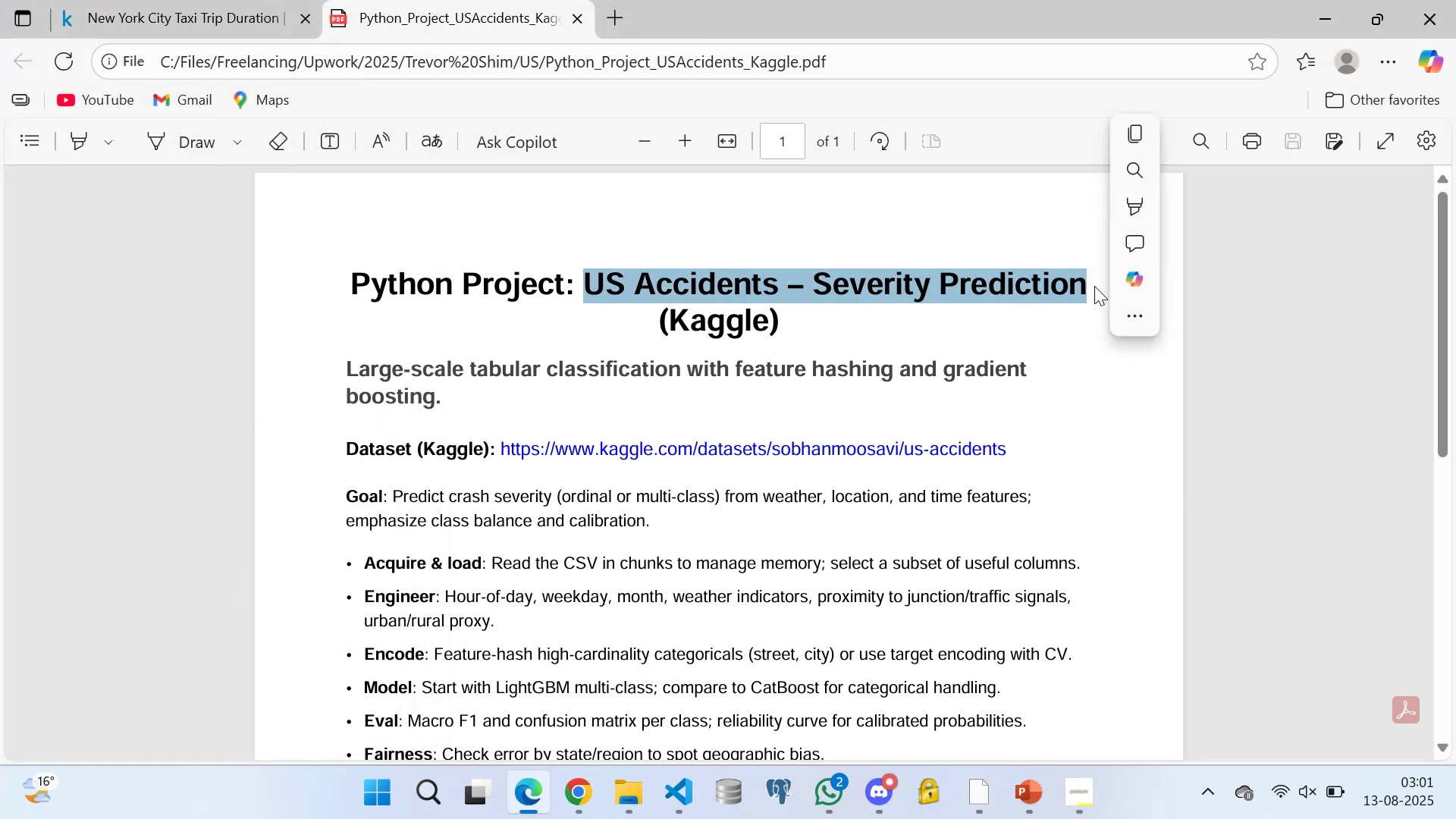 
key(Control+C)
 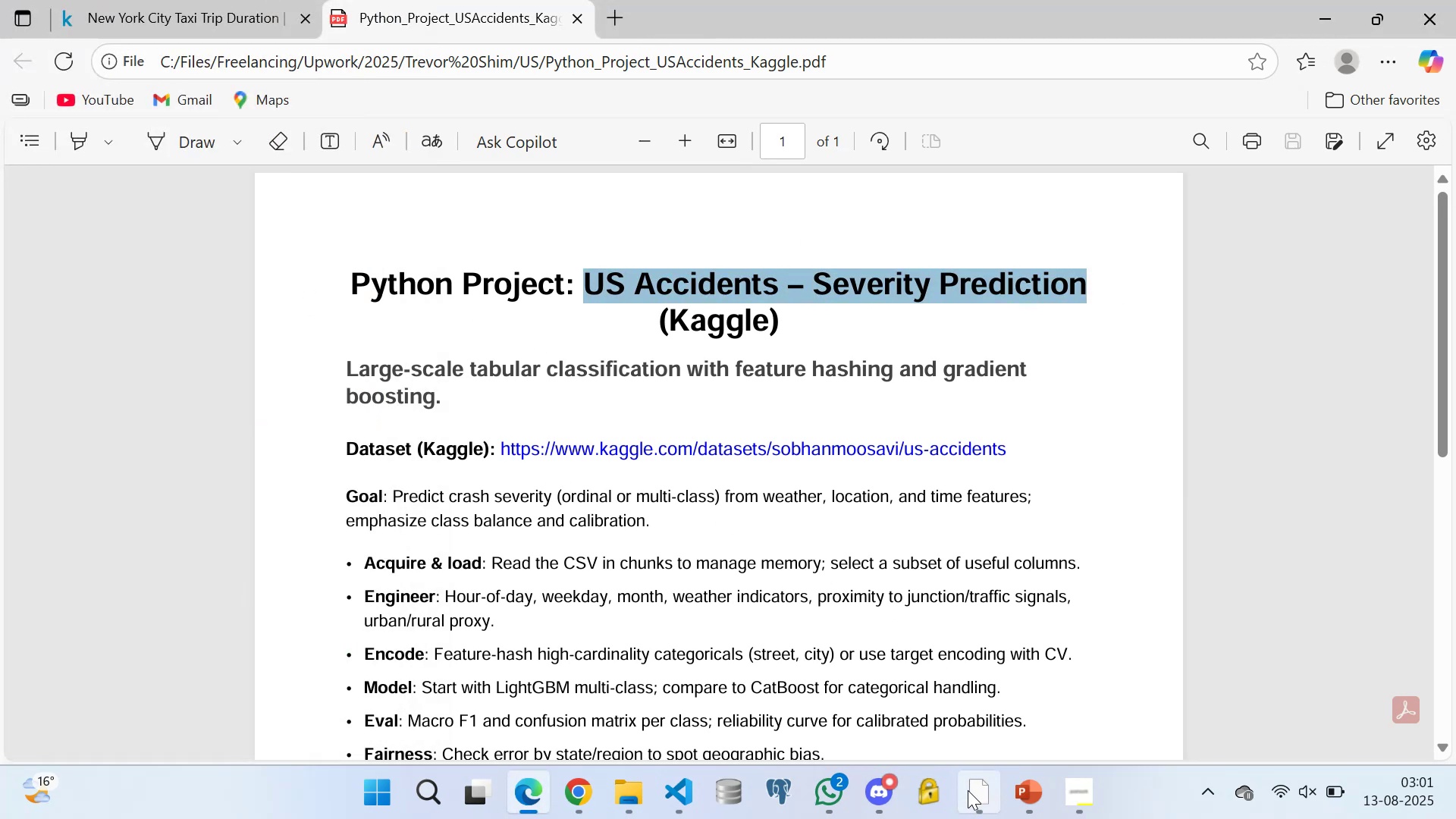 
left_click([978, 792])
 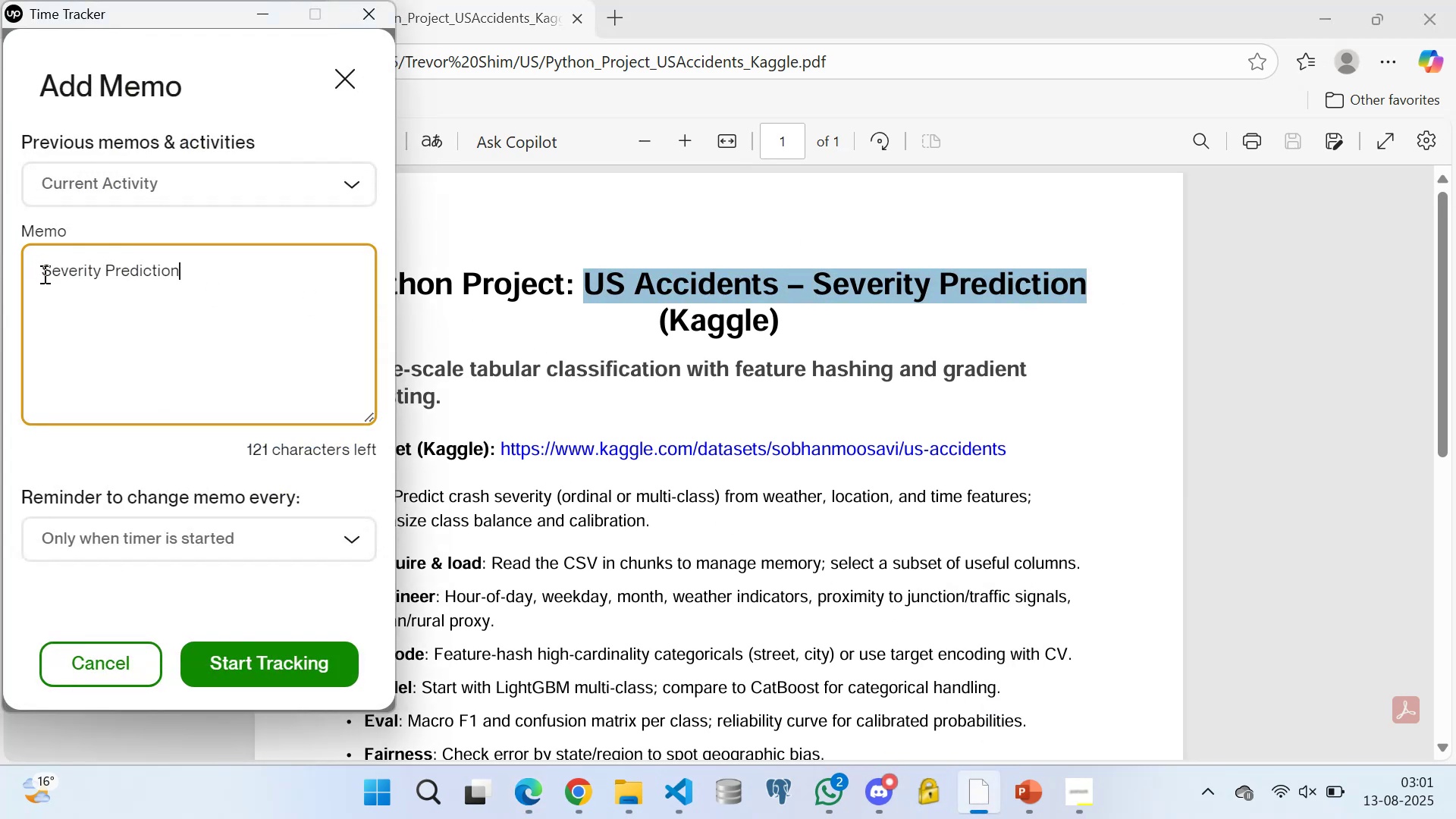 
left_click_drag(start_coordinate=[43, 268], to_coordinate=[240, 278])
 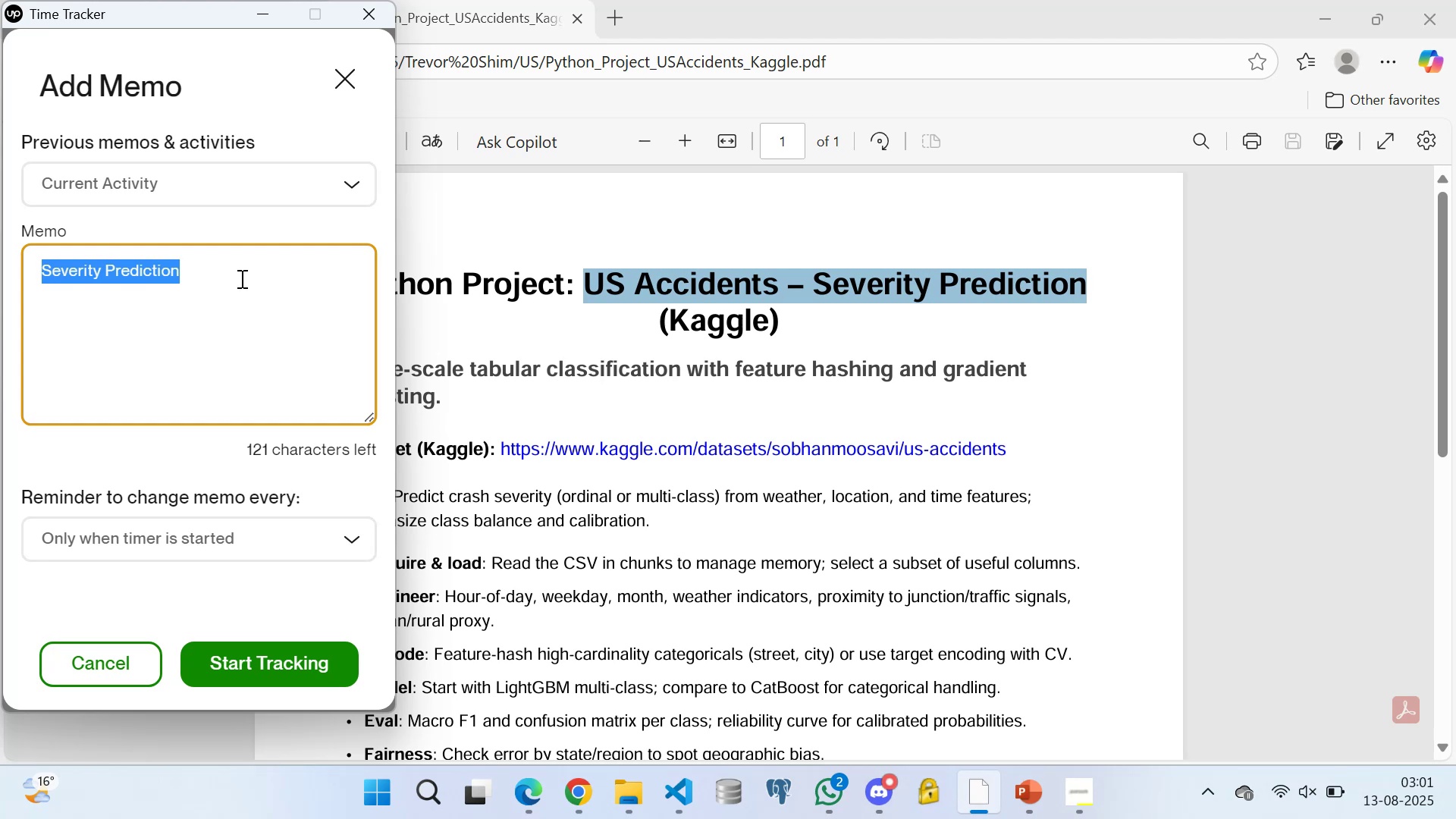 
key(Control+V)
 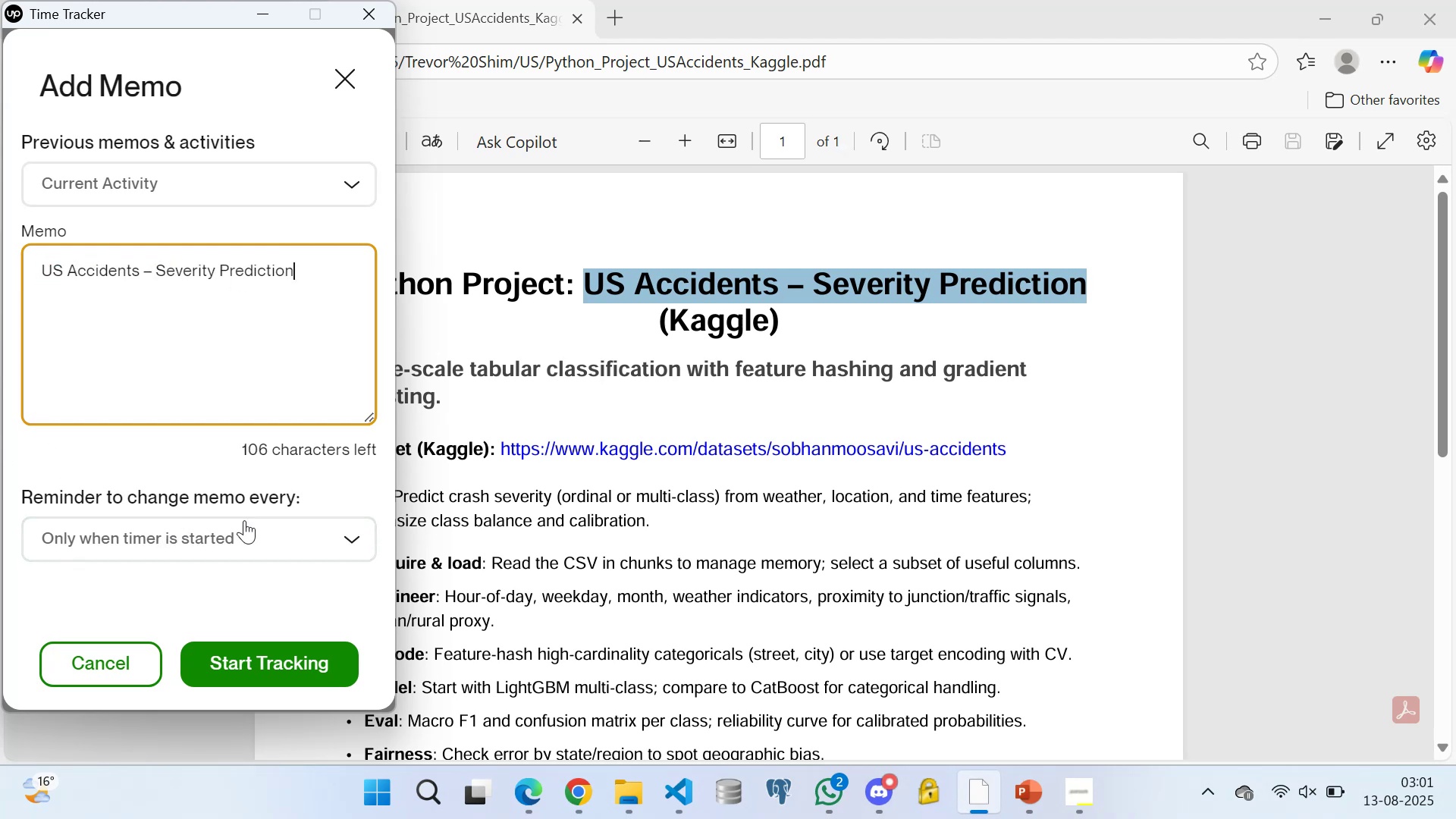 
wait(8.54)
 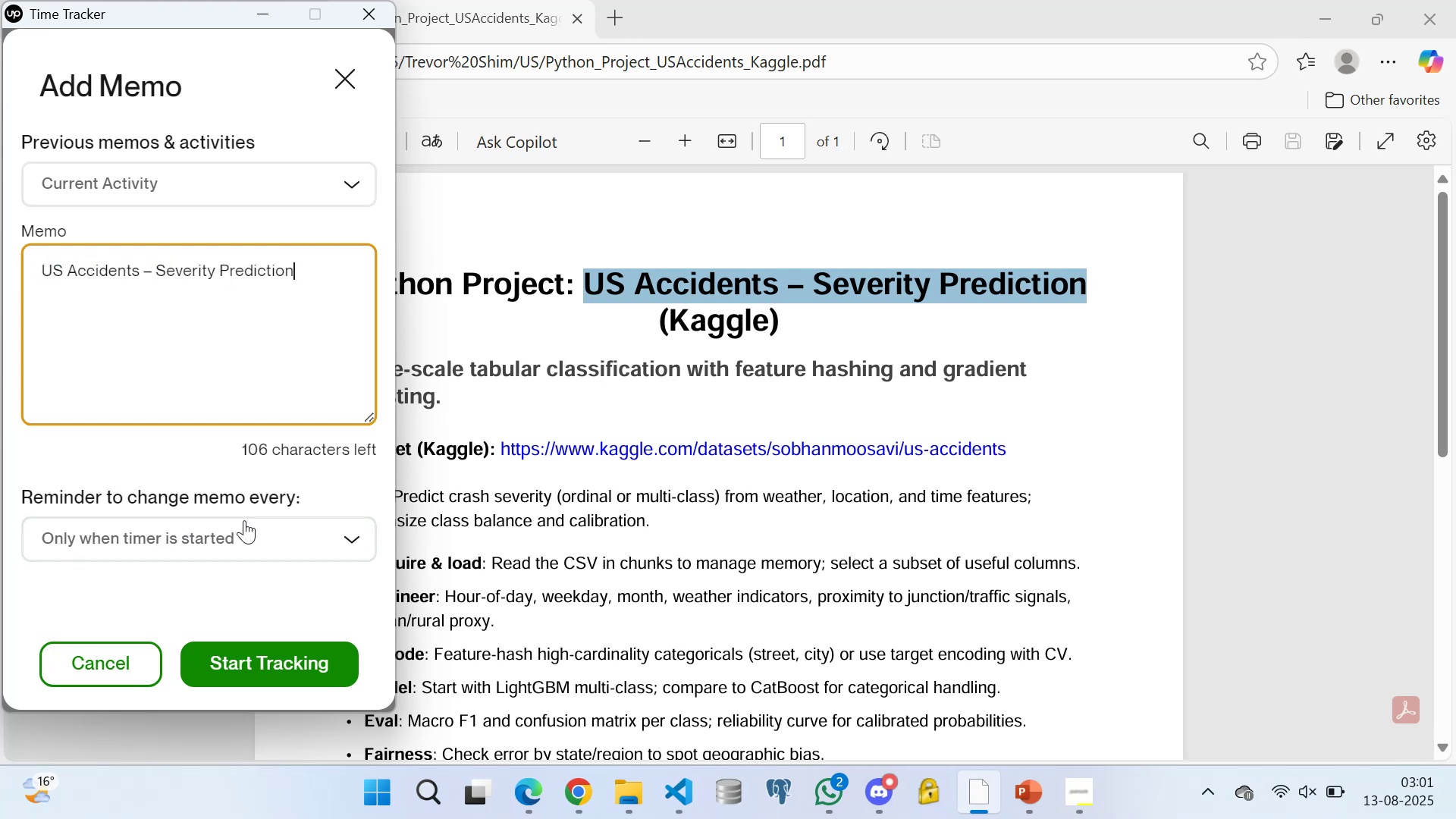 
left_click([284, 658])
 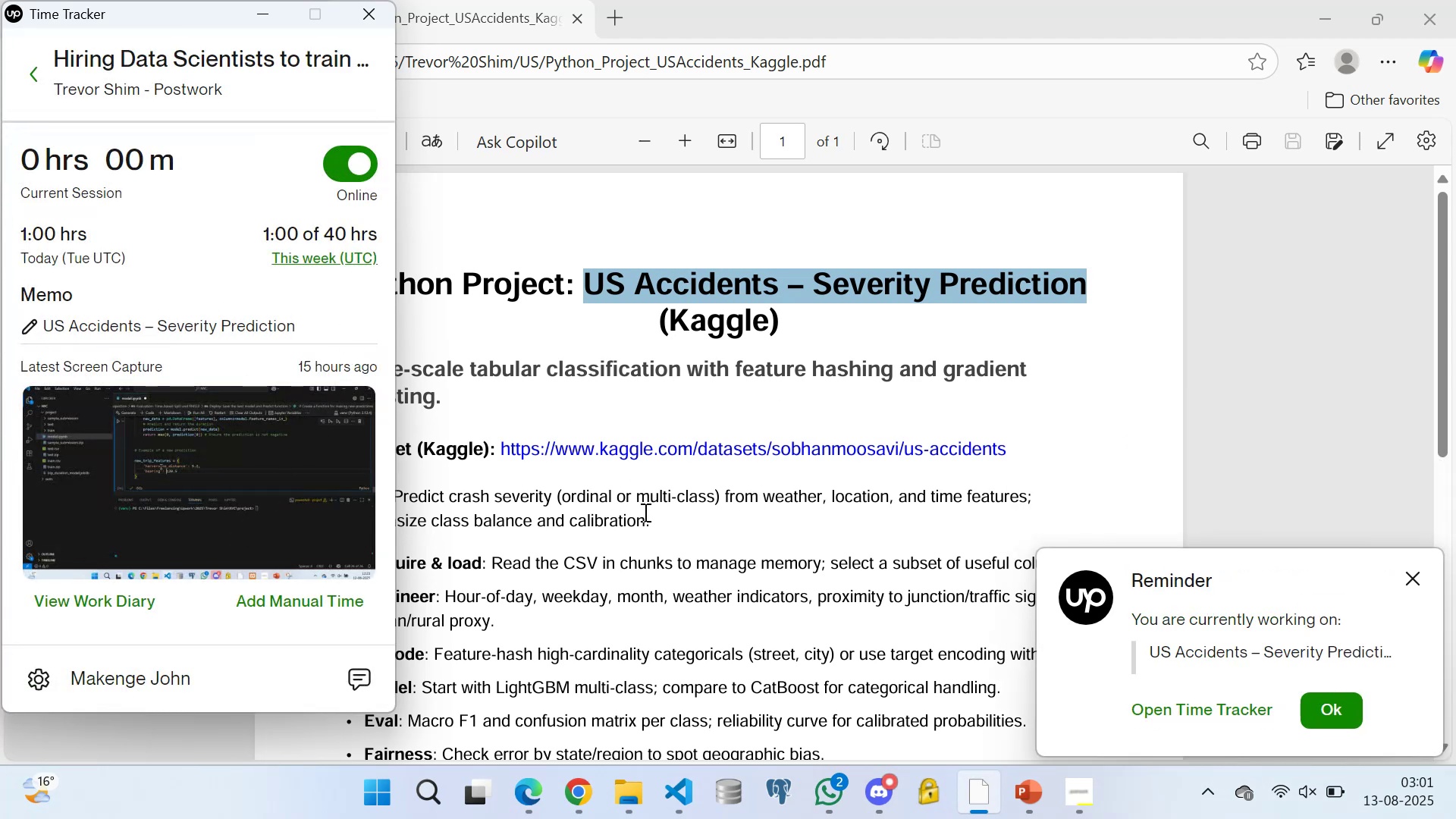 
wait(6.92)
 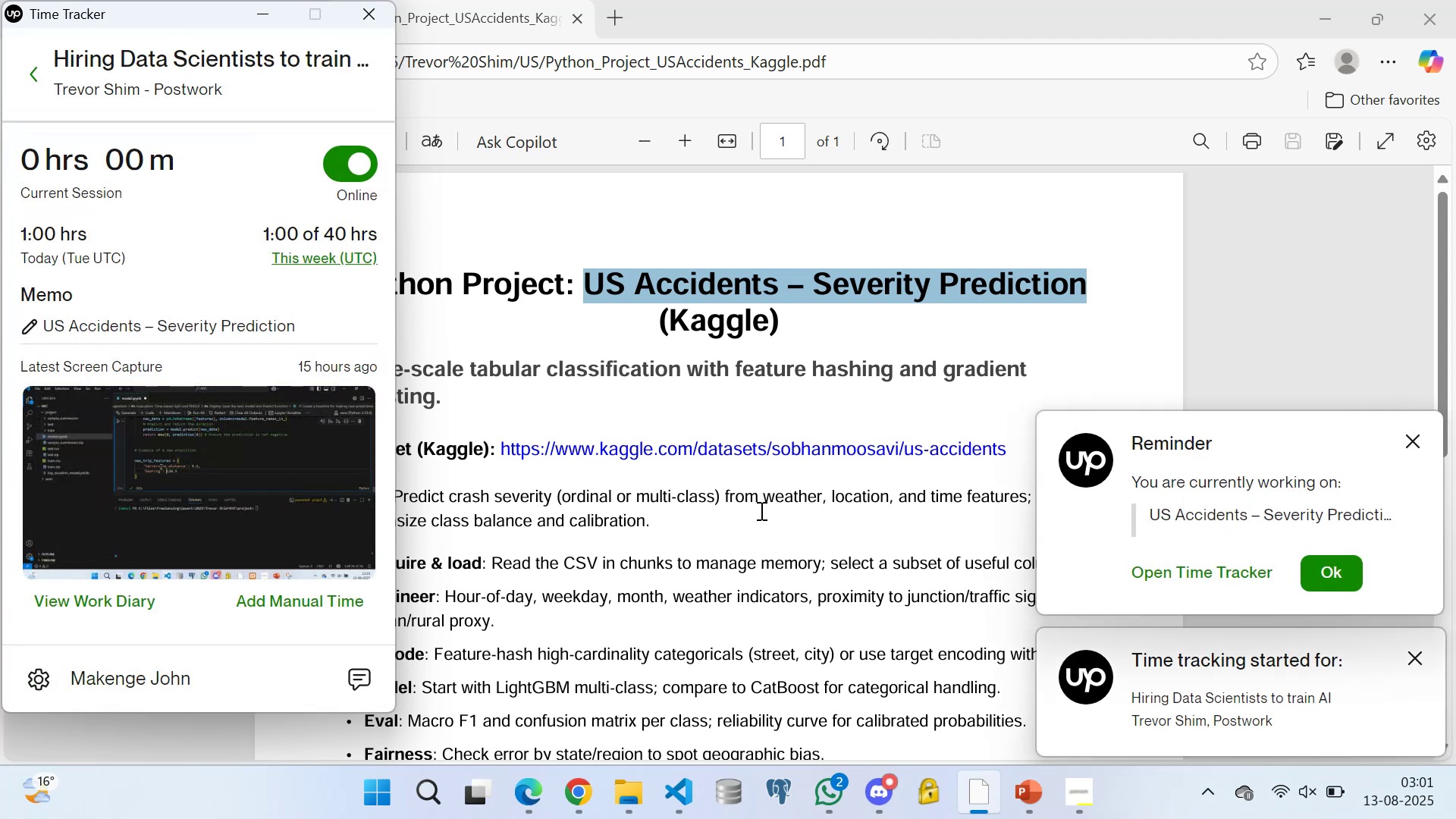 
left_click([1321, 708])
 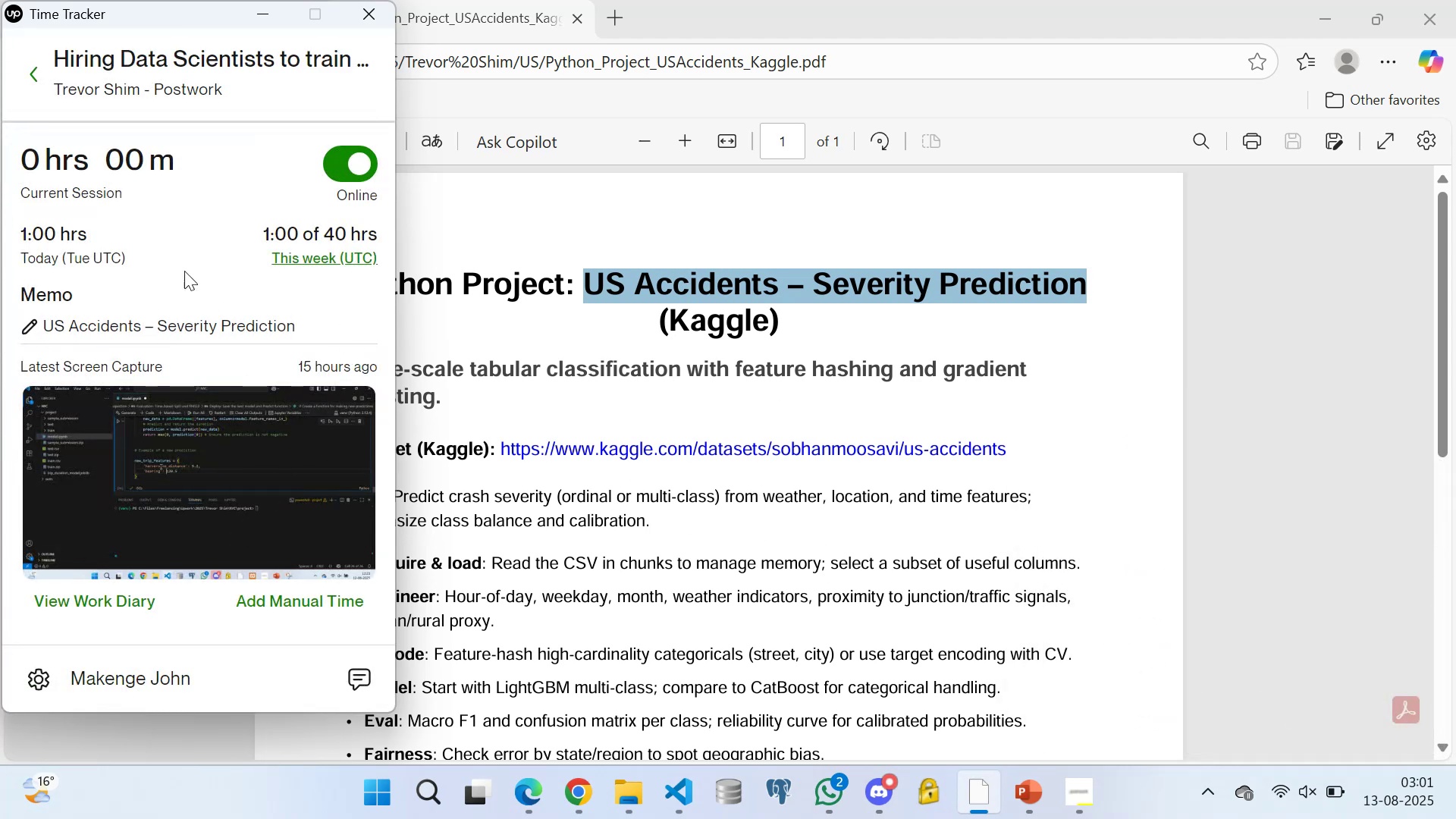 
scroll: coordinate [149, 427], scroll_direction: down, amount: 4.0
 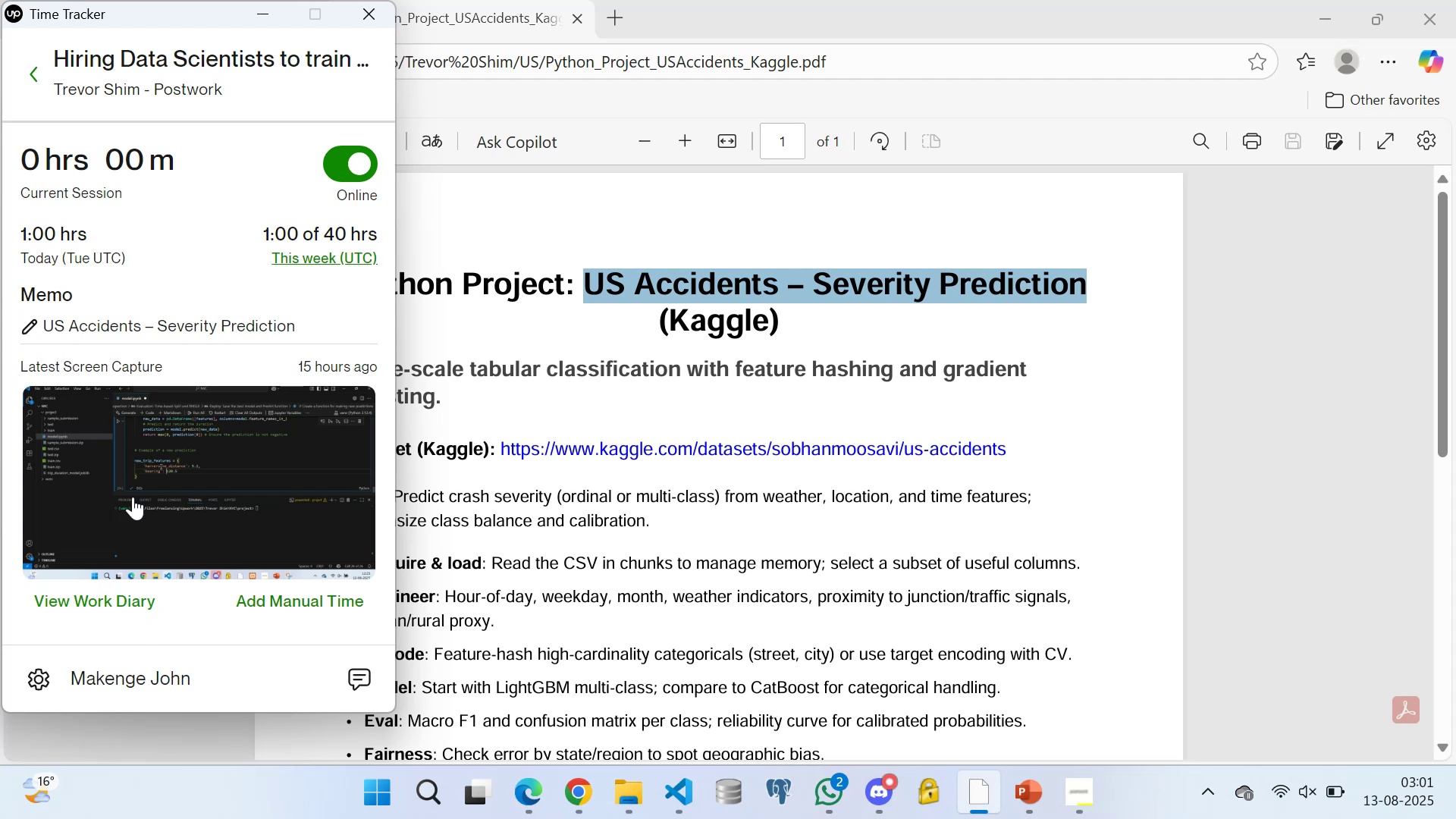 
scroll: coordinate [108, 202], scroll_direction: up, amount: 5.0
 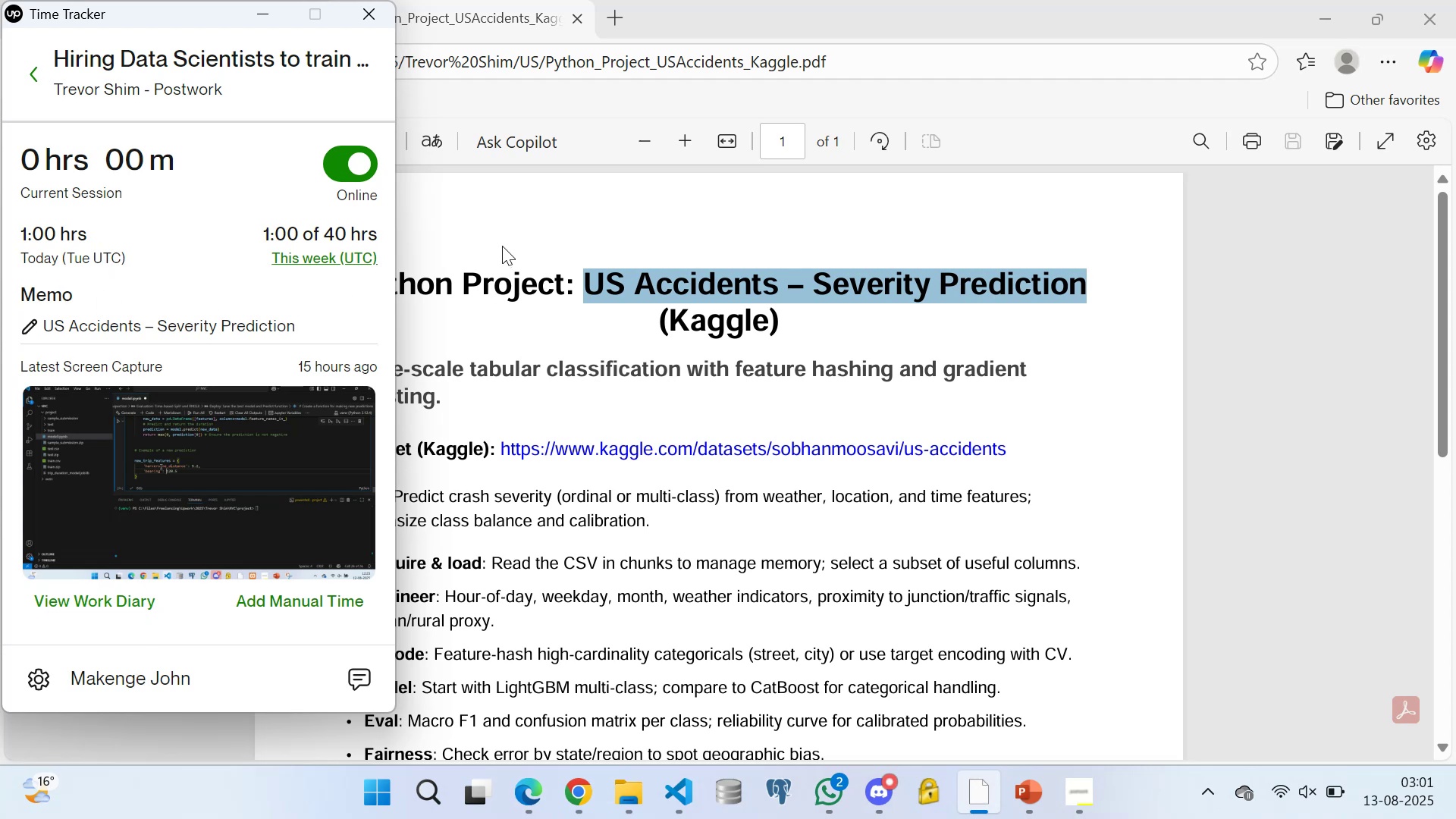 
left_click([502, 244])
 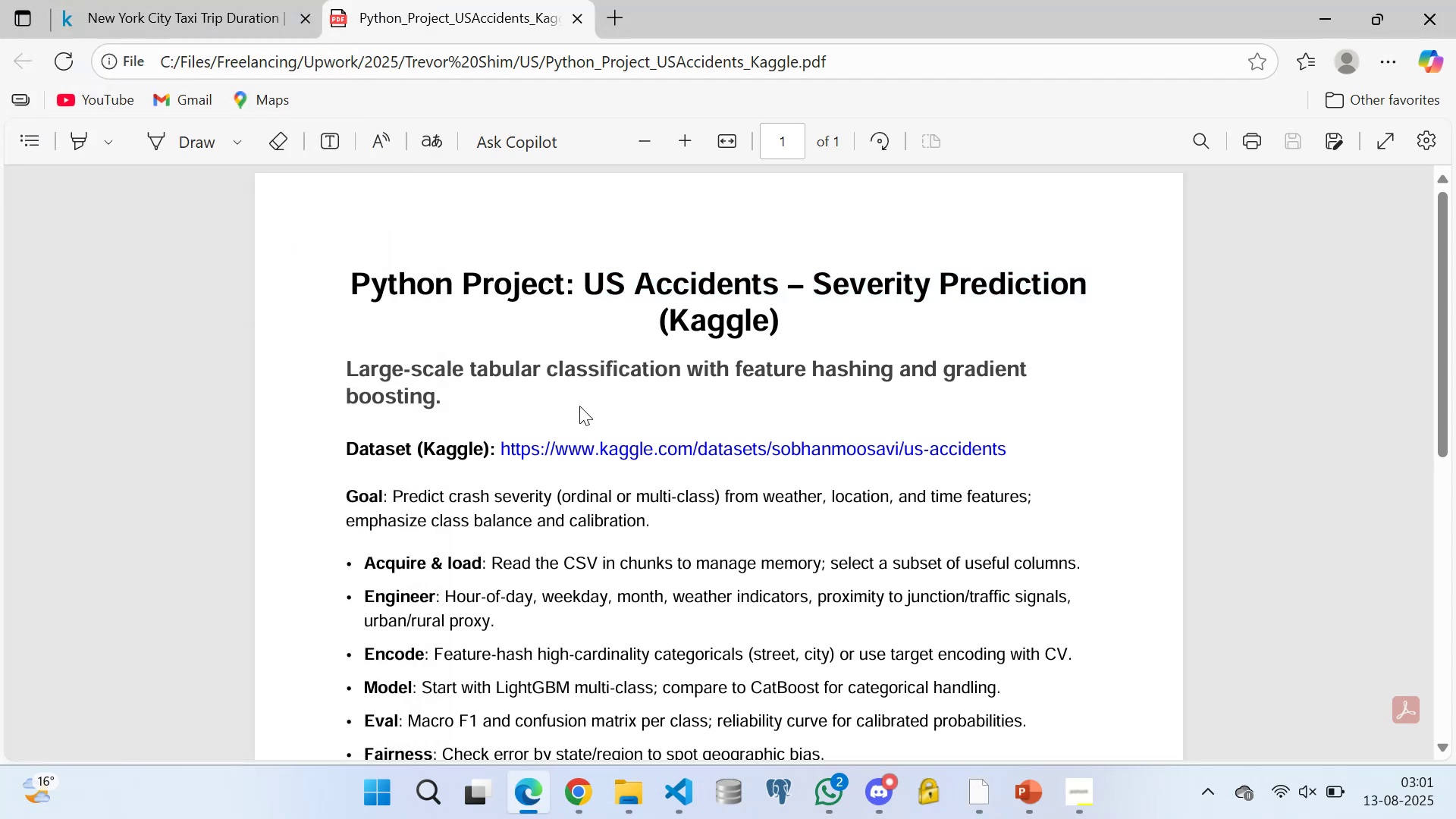 
scroll: coordinate [568, 419], scroll_direction: down, amount: 1.0
 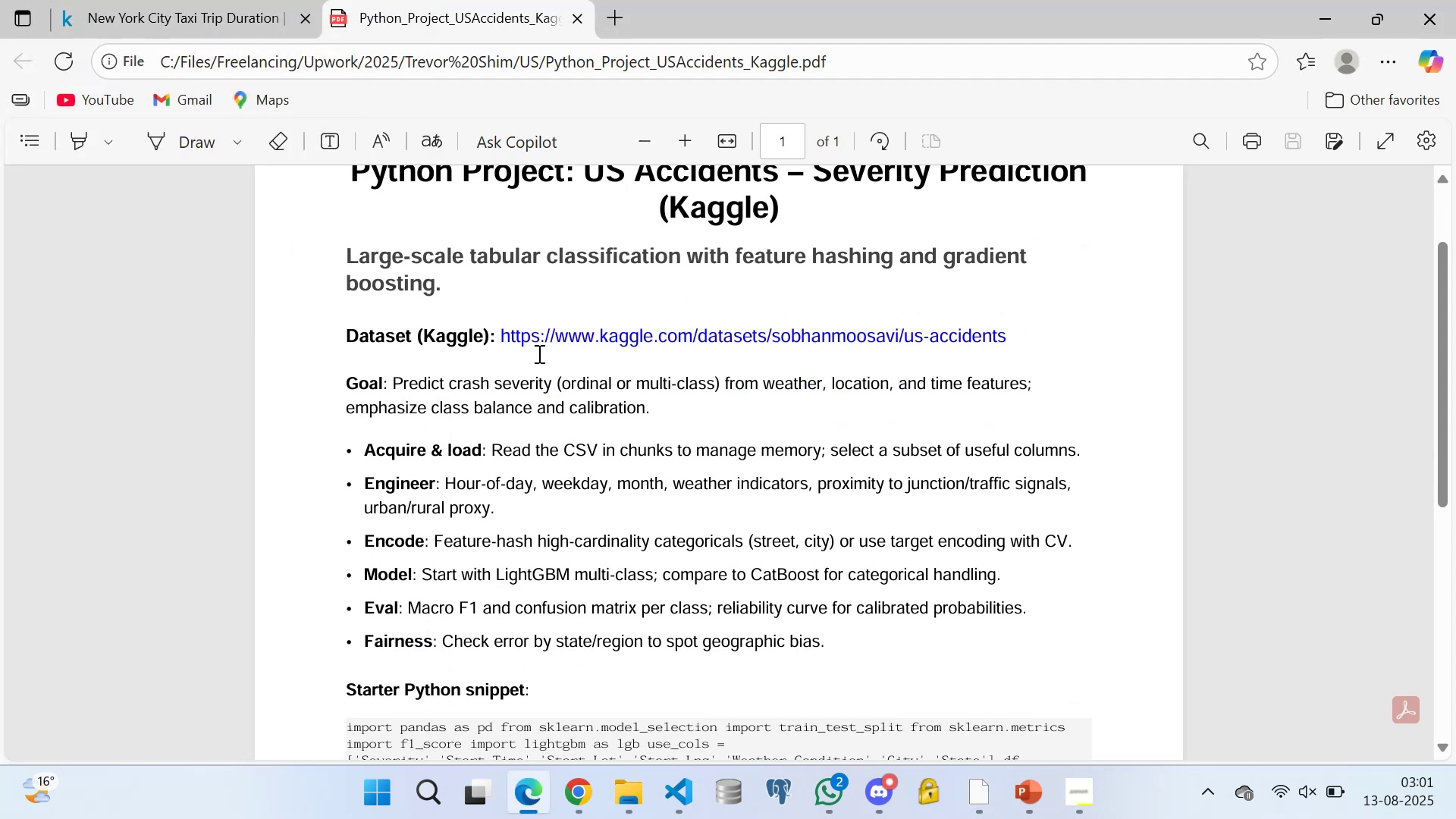 
scroll: coordinate [526, 350], scroll_direction: up, amount: 1.0
 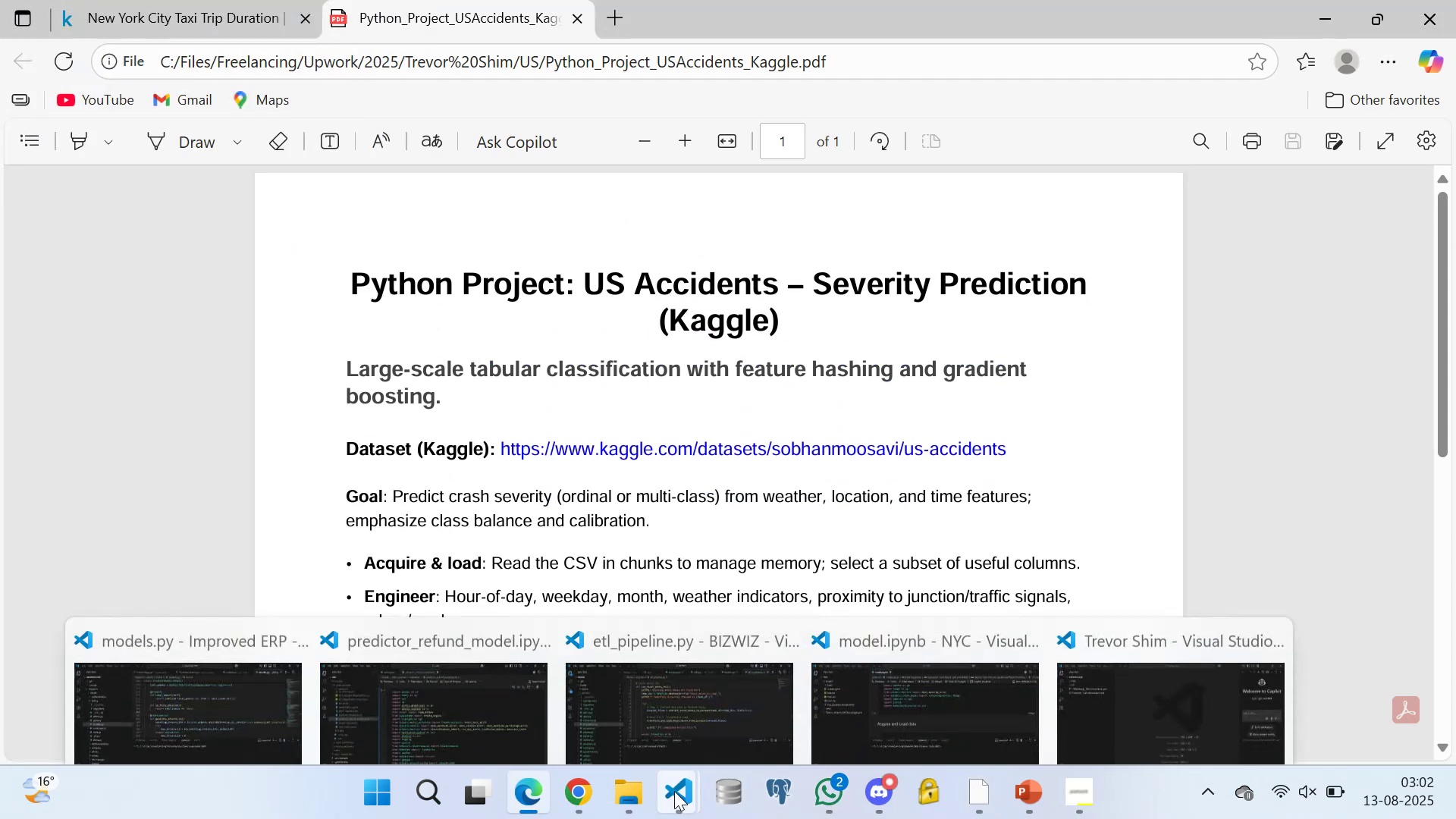 
left_click([1141, 657])
 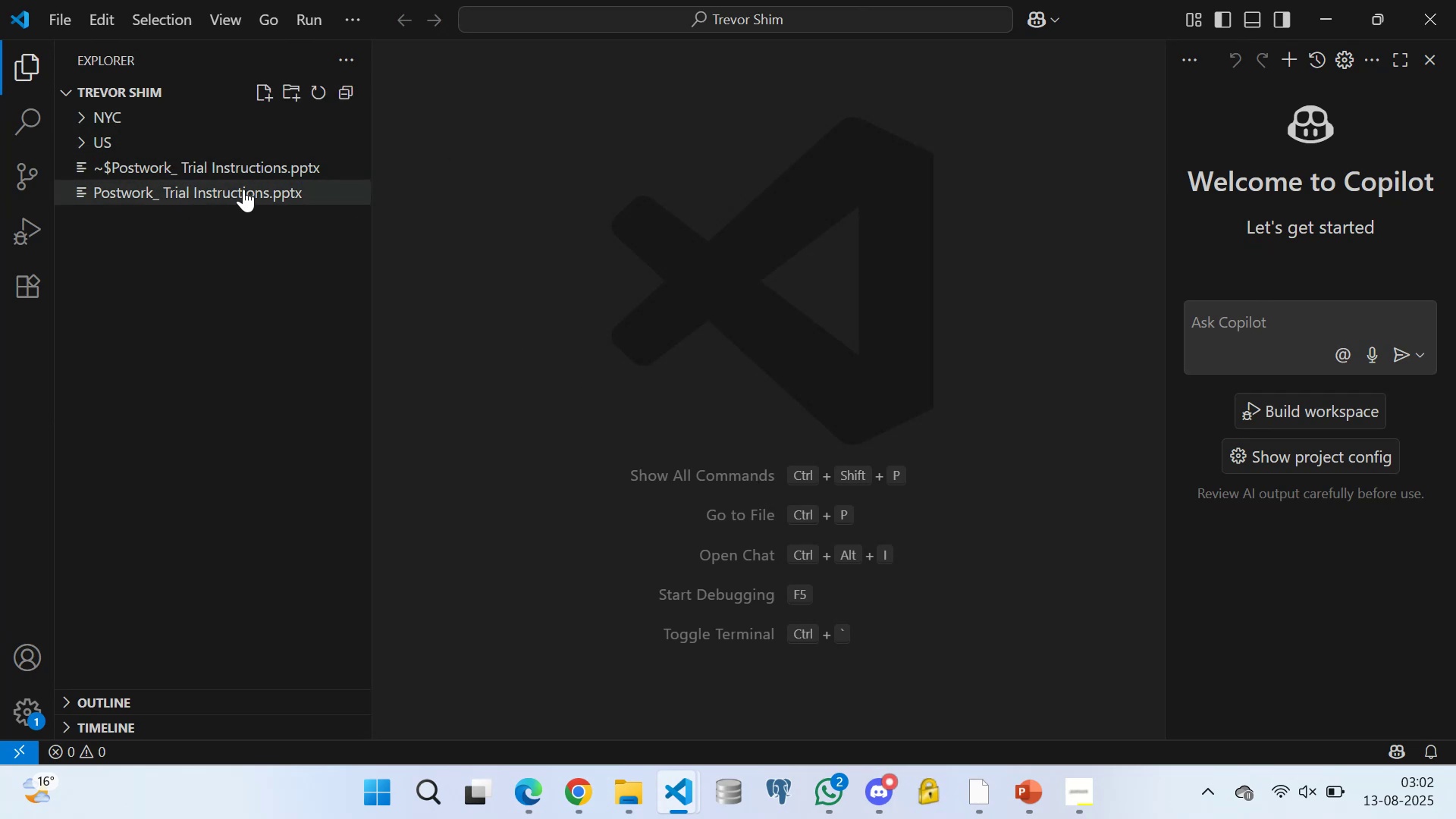 
wait(8.7)
 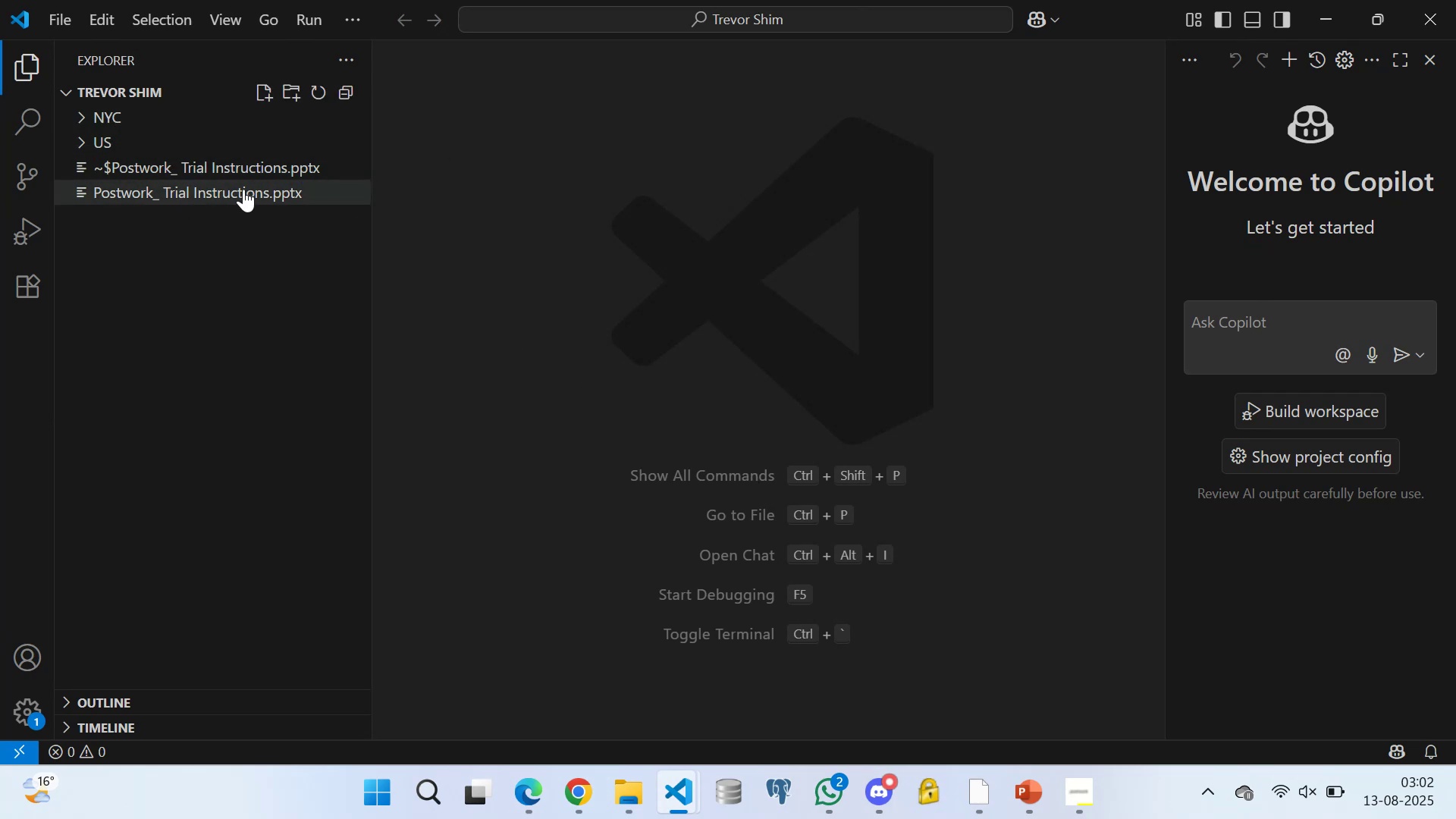 
left_click([1429, 57])
 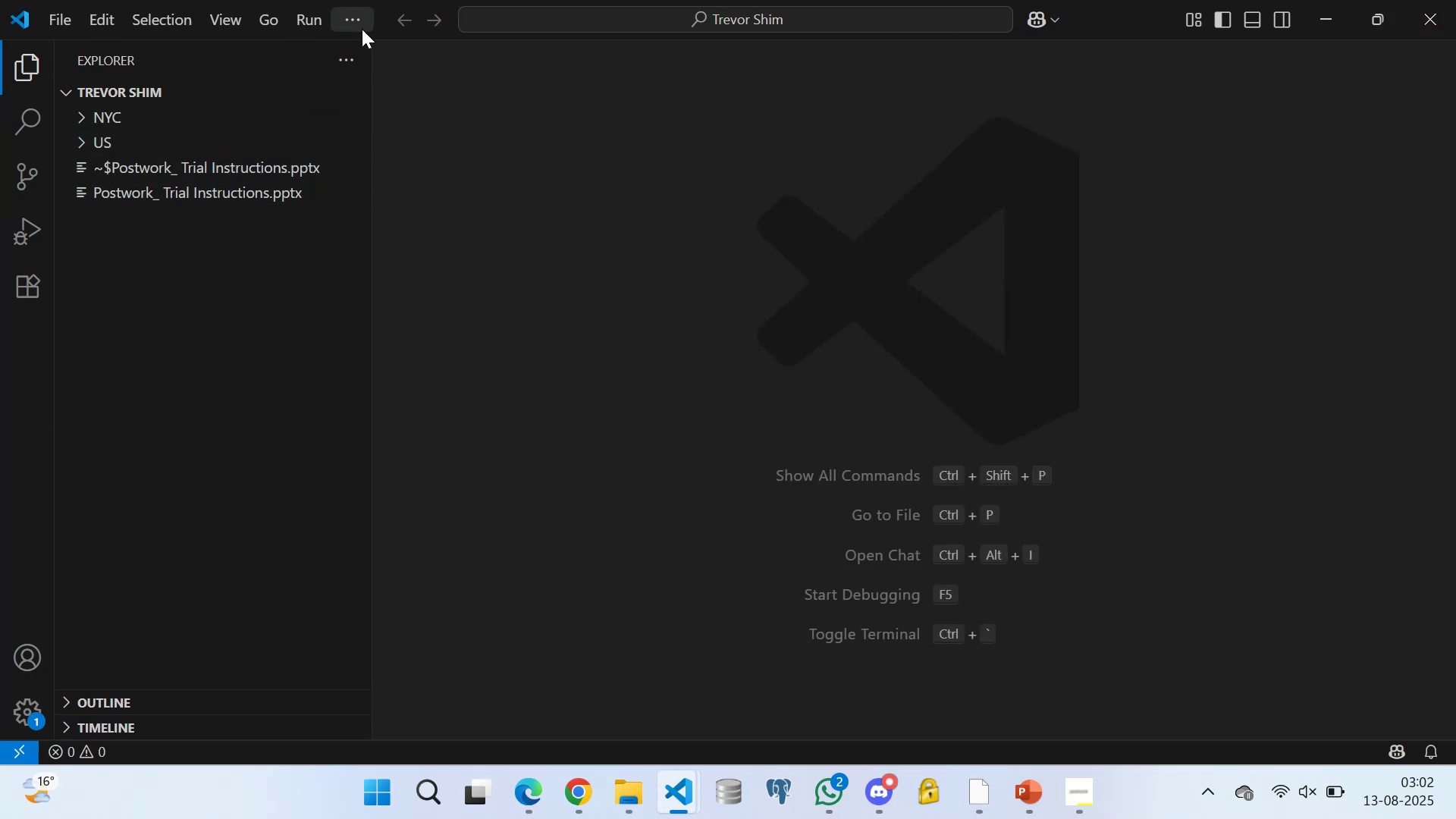 
left_click([350, 14])
 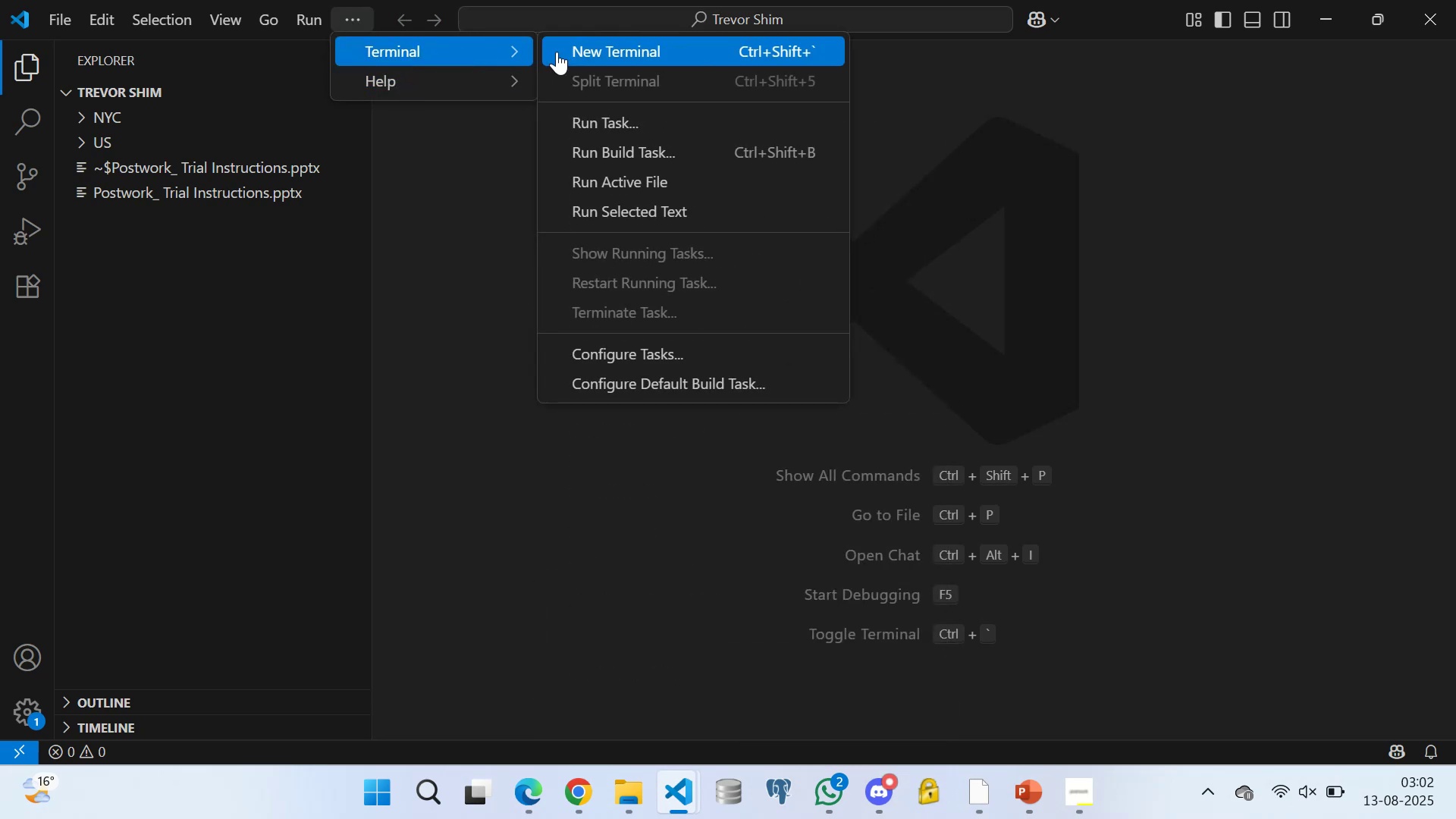 
left_click([626, 56])
 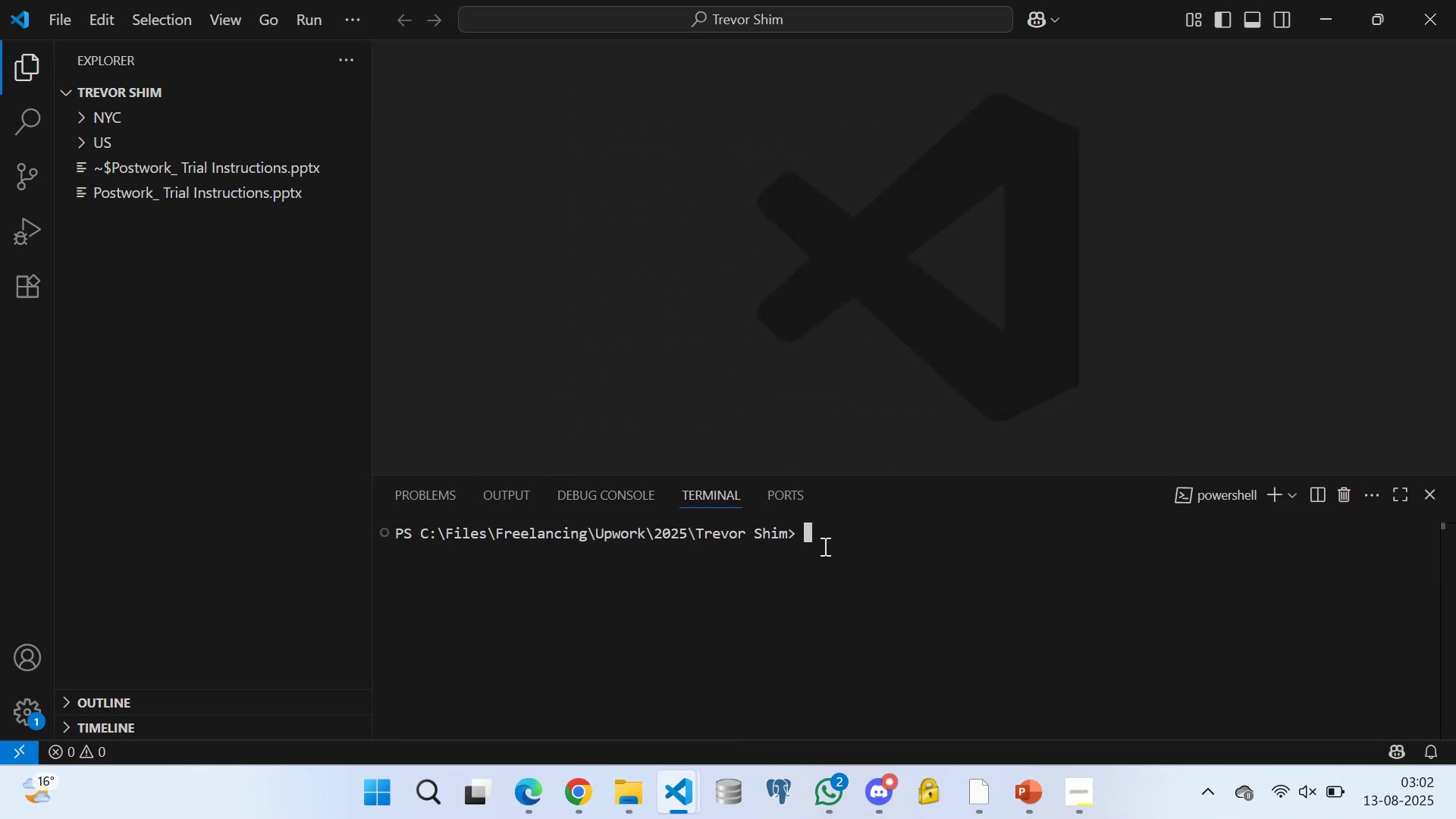 
wait(6.83)
 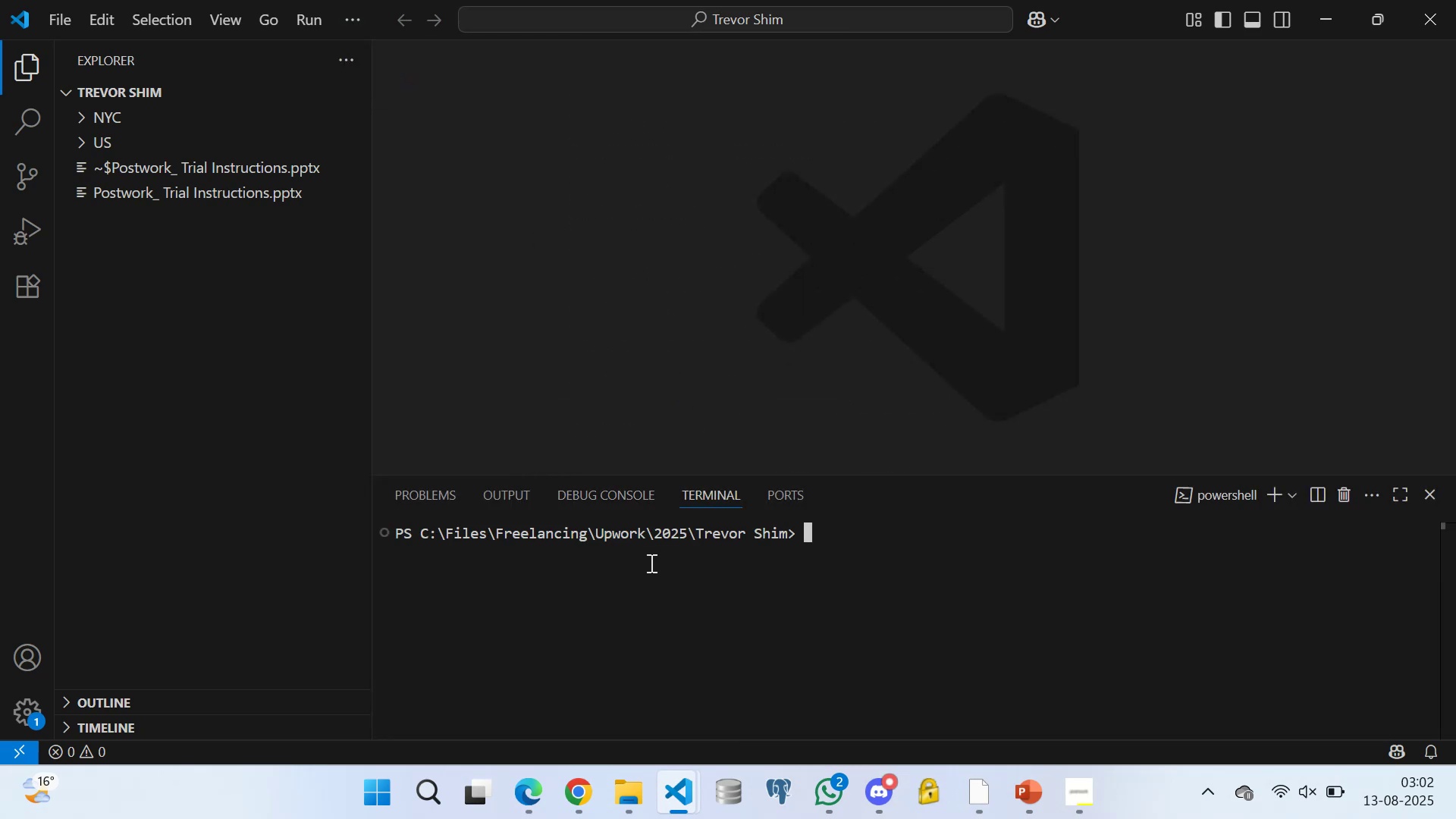 
type(venv)
key(Backspace)
key(Backspace)
key(Backspace)
key(Backspace)
key(Backspace)
type(python -m venv venv)
 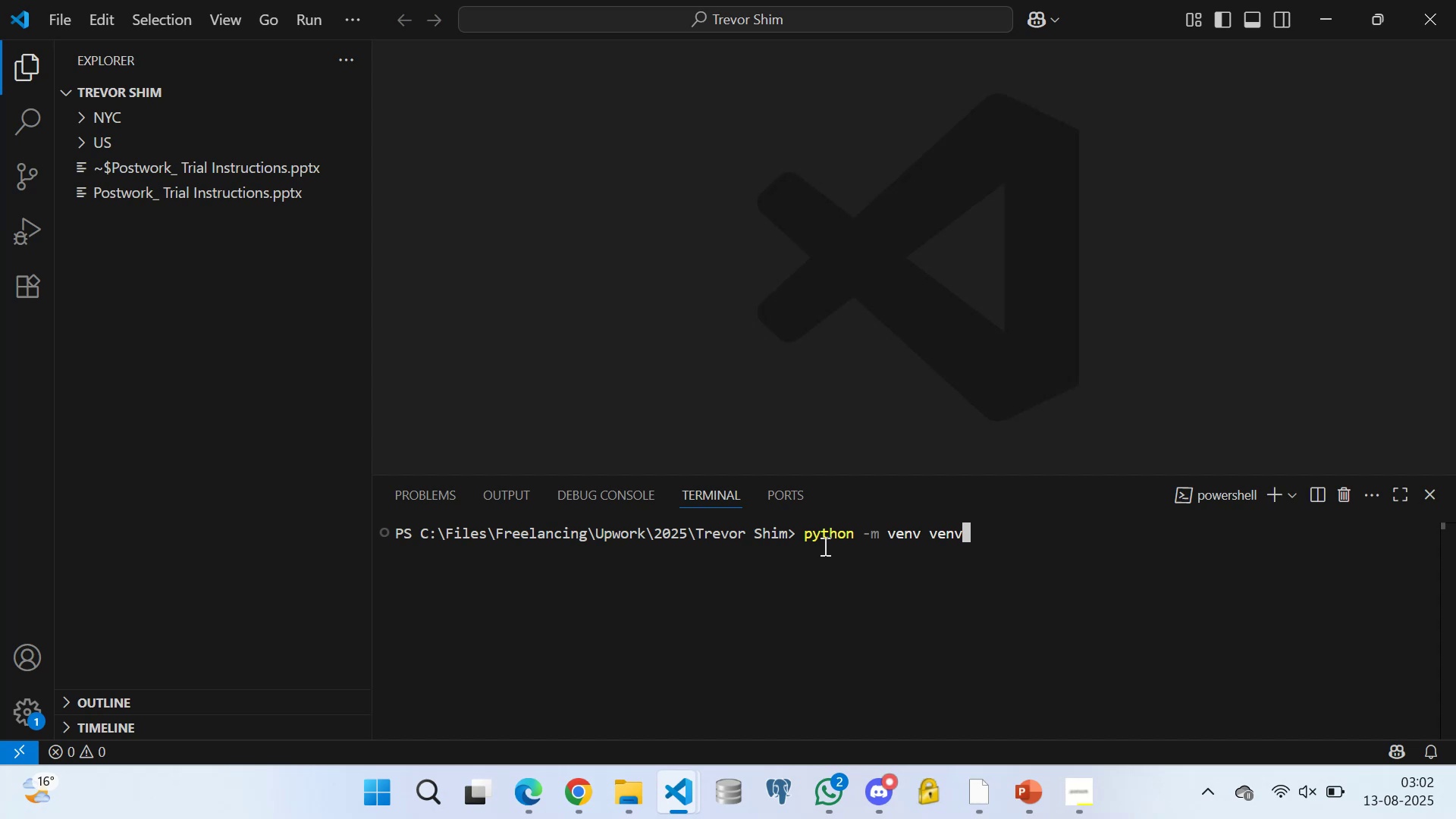 
key(Enter)
 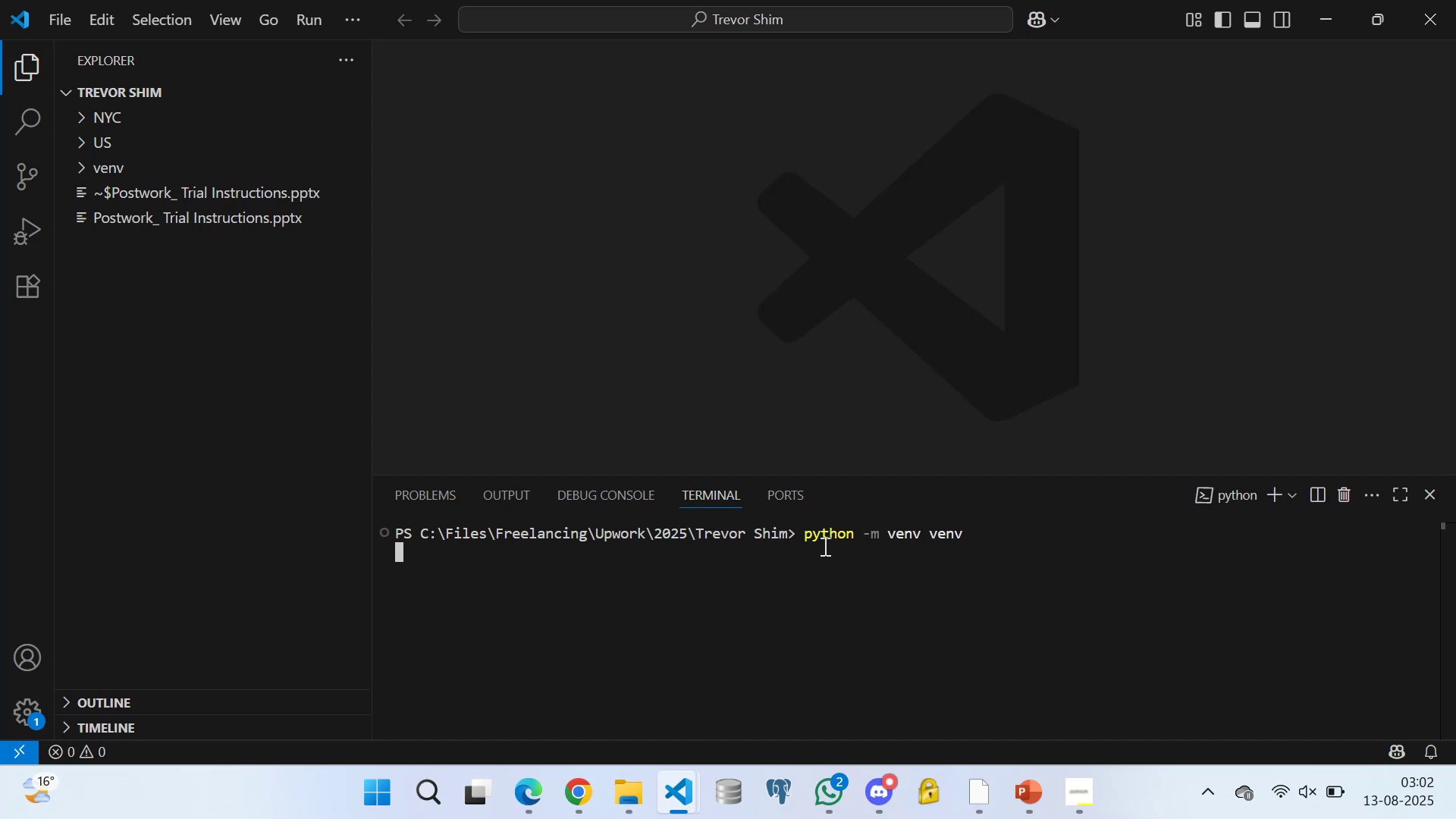 
wait(17.89)
 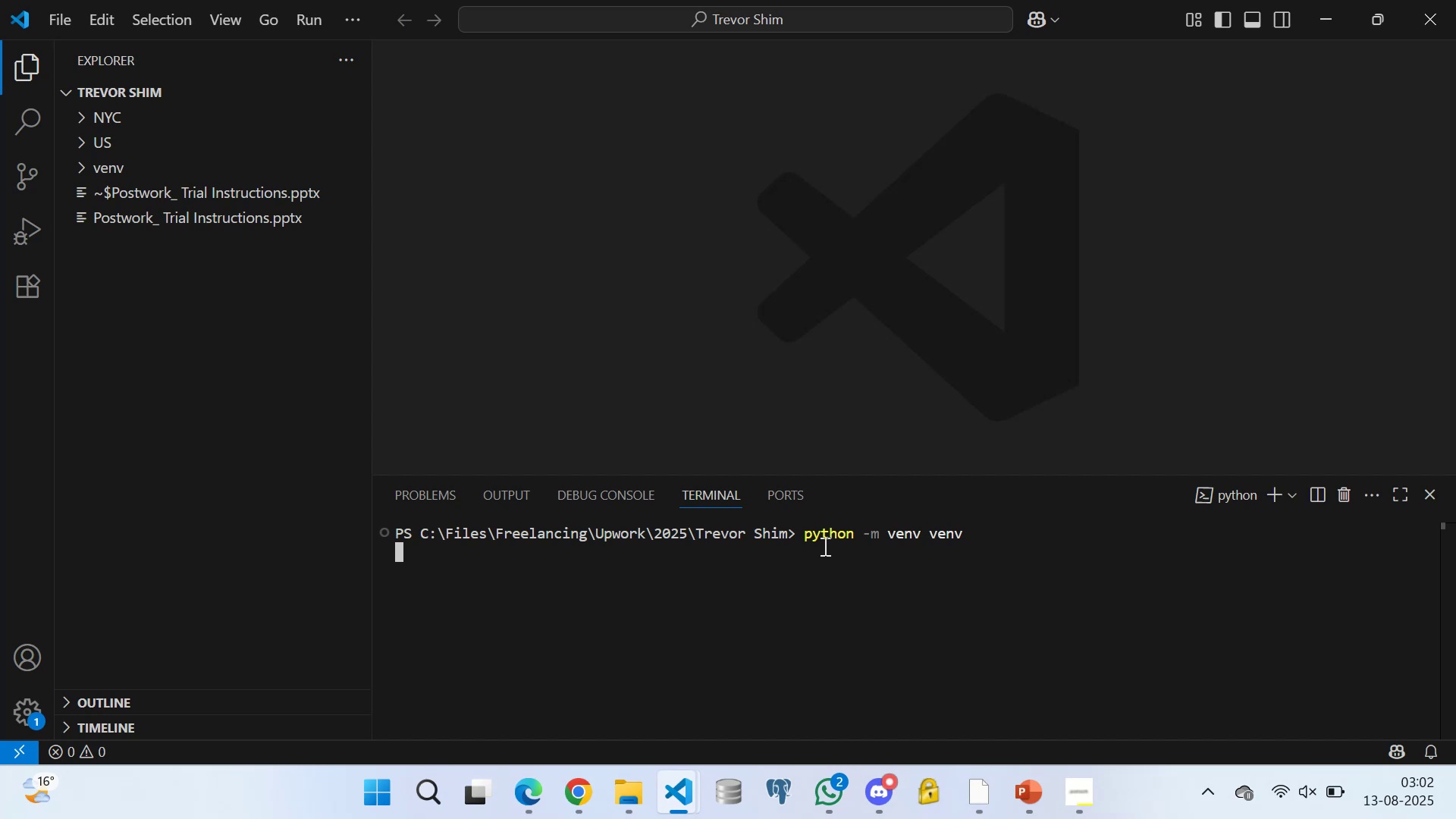 
type(venv[Break]scripts[Break]activate)
 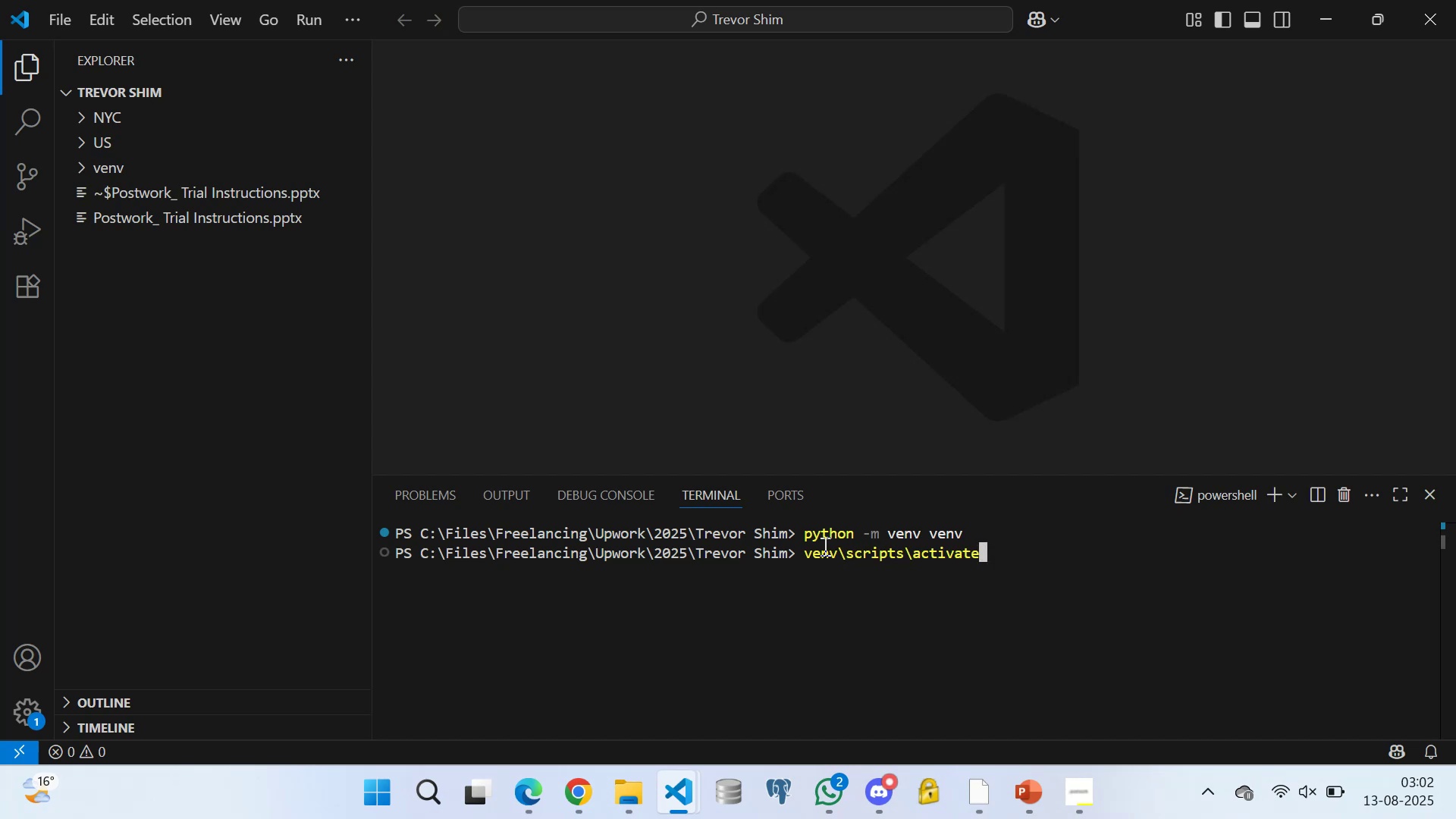 
key(Enter)
 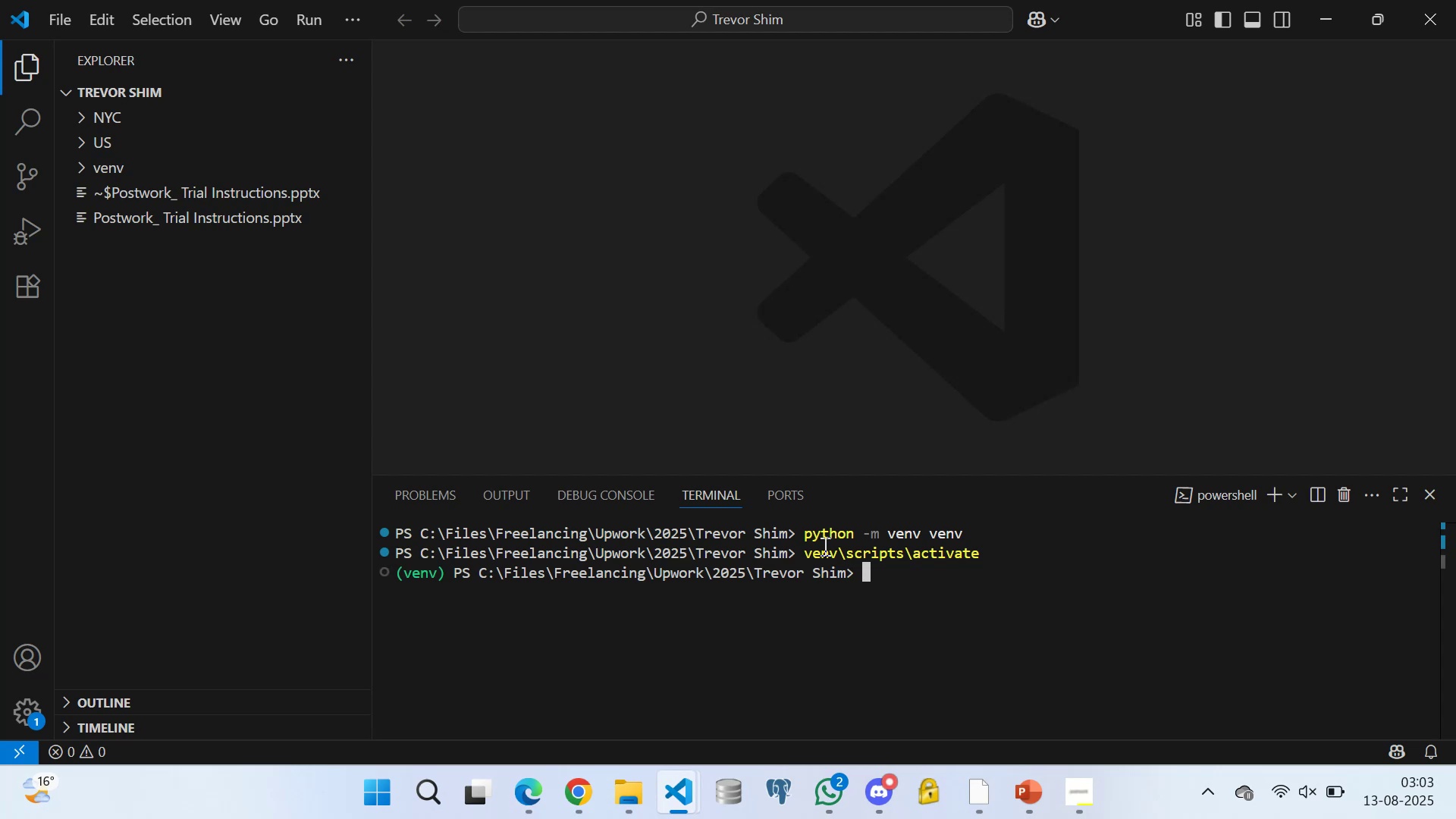 
wait(6.28)
 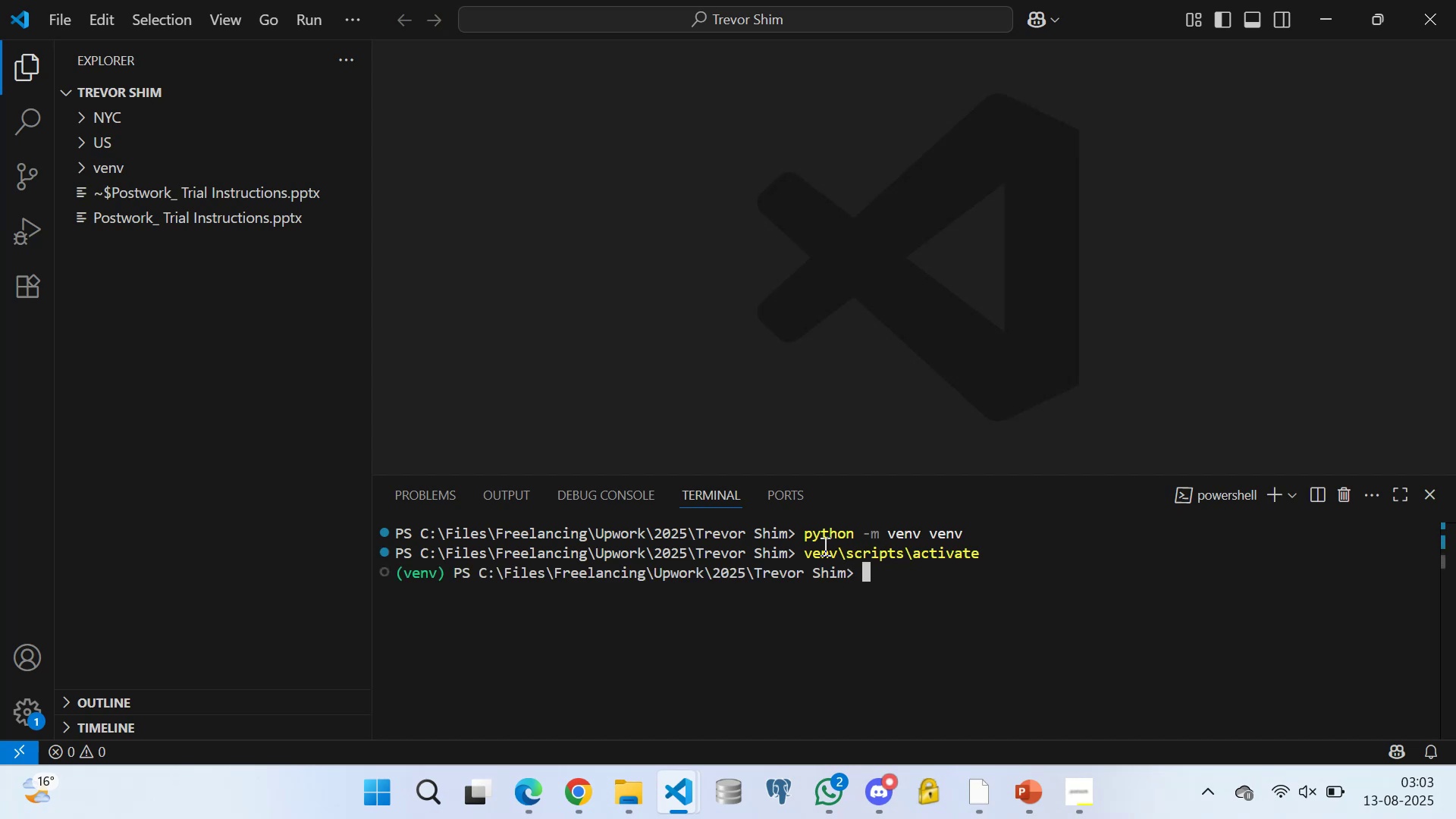 
type(cd US)
 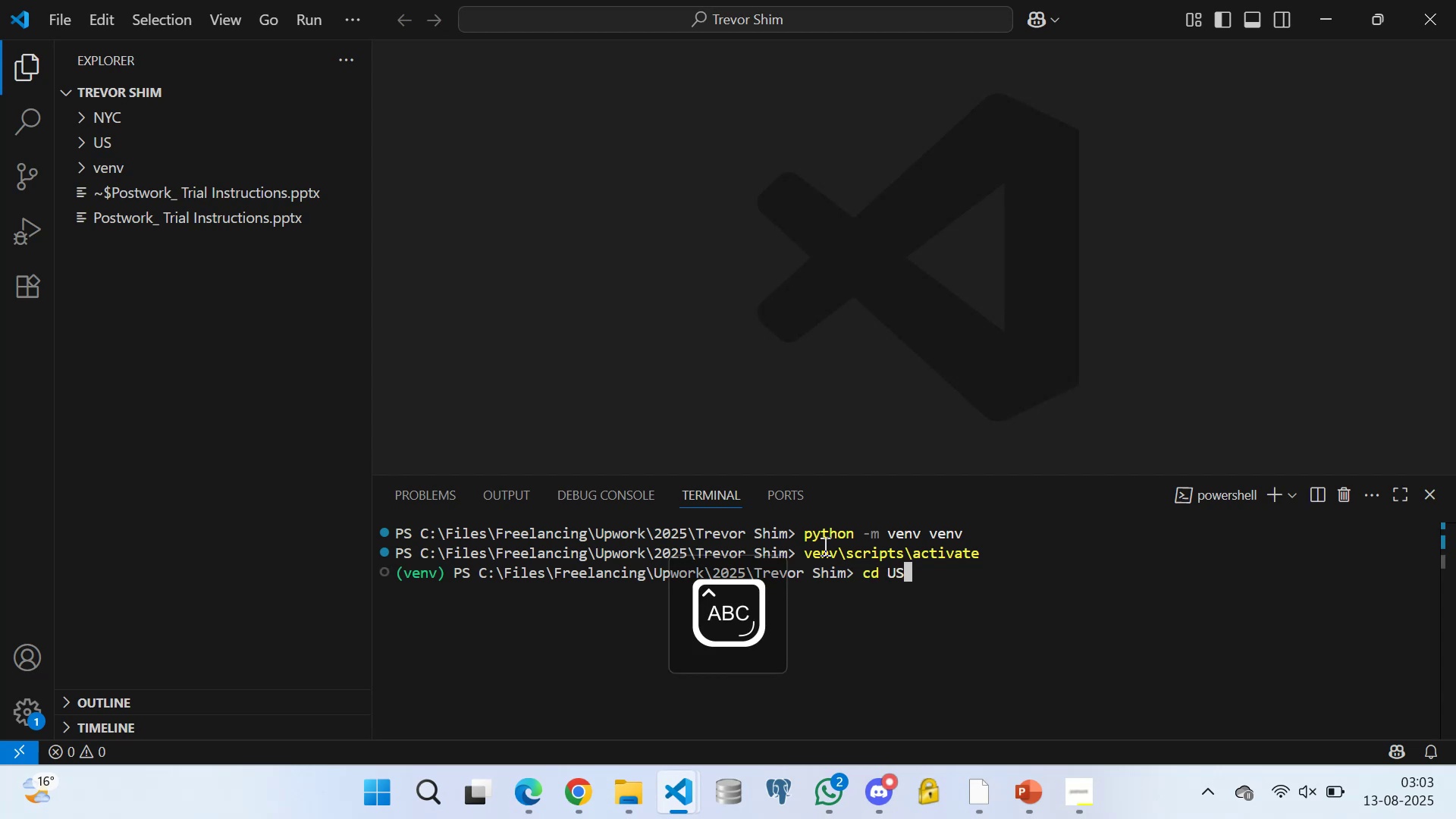 
key(Enter)
 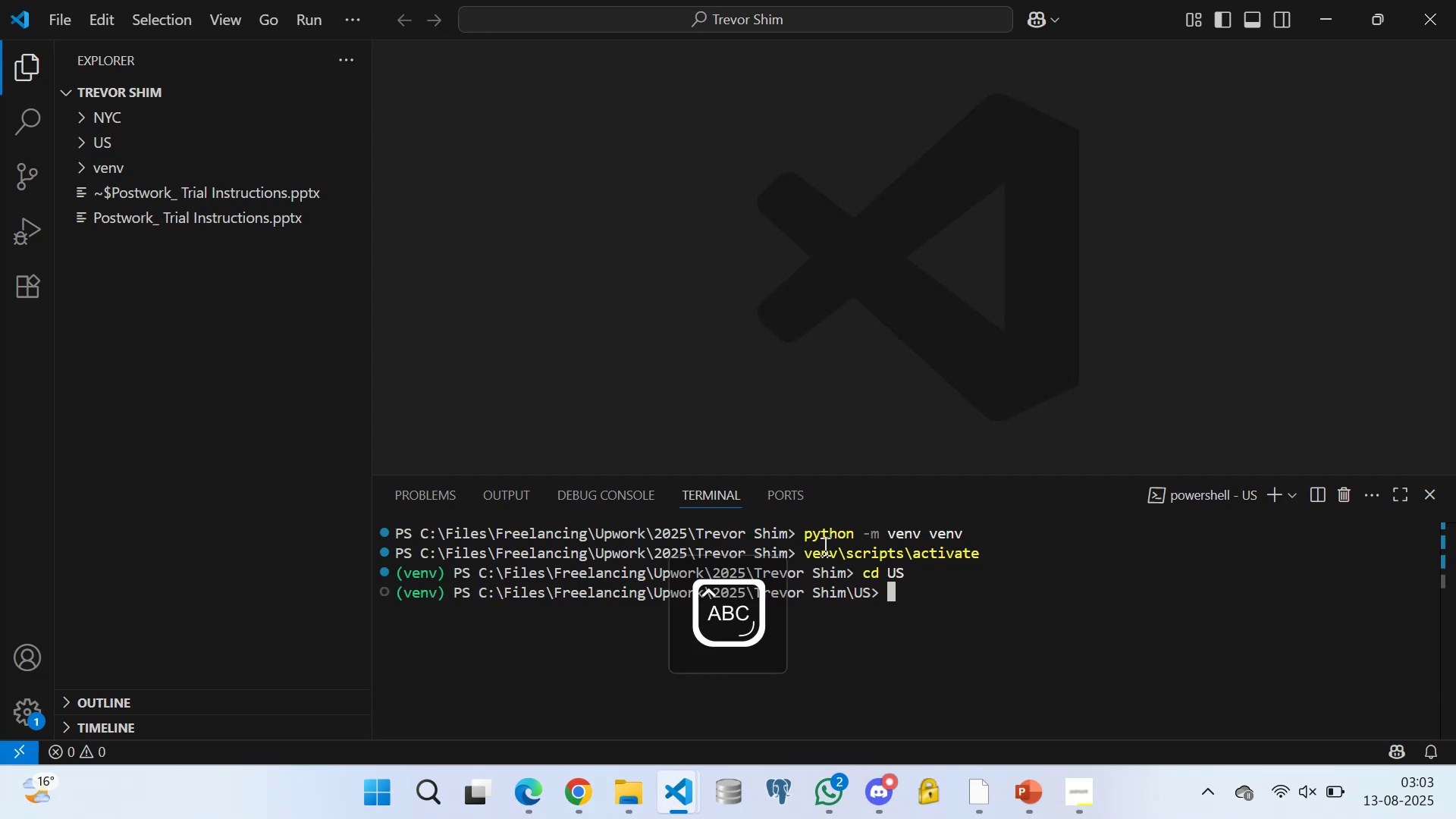 
key(CapsLock)
 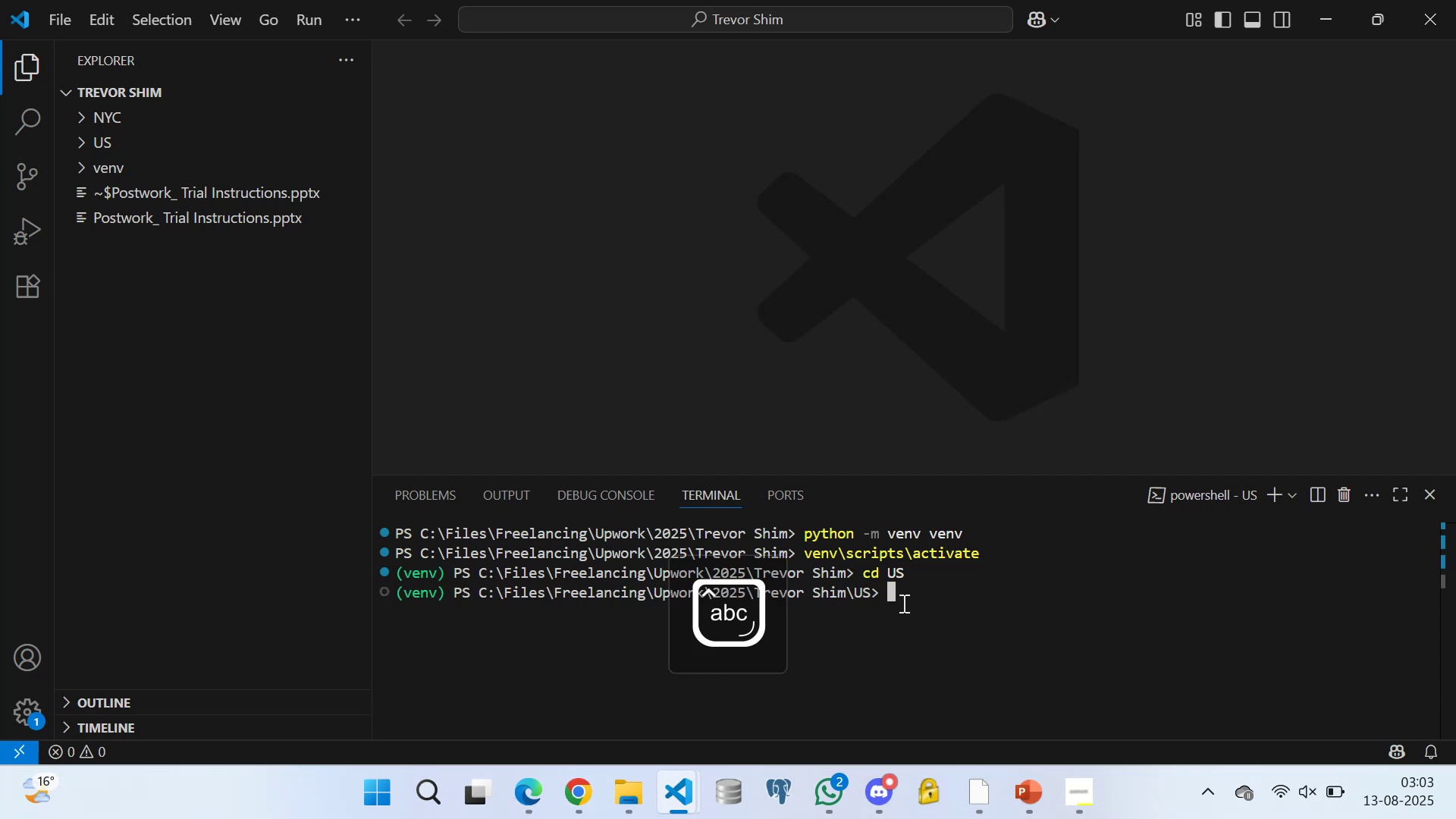 
left_click([896, 594])
 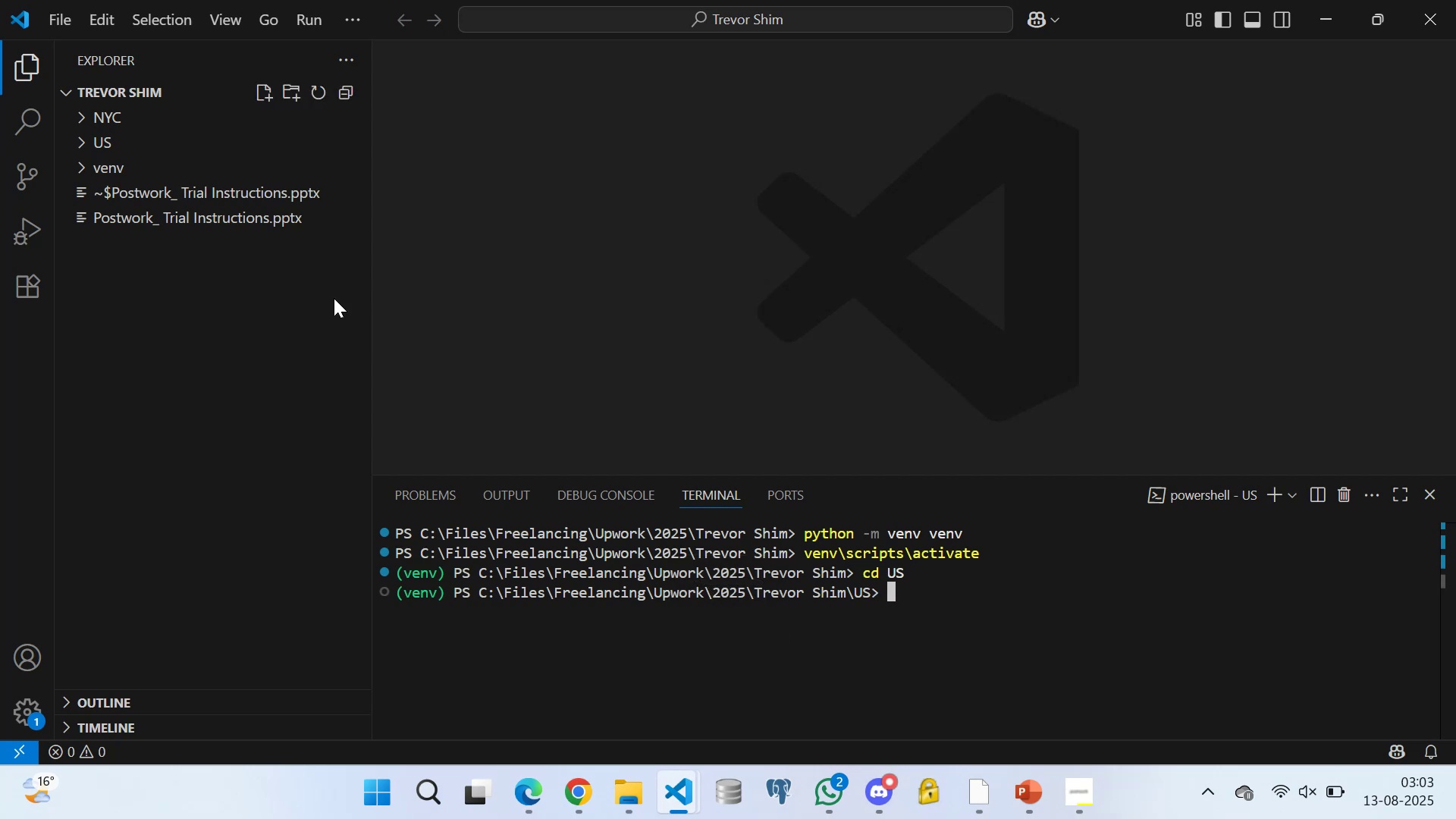 
wait(6.24)
 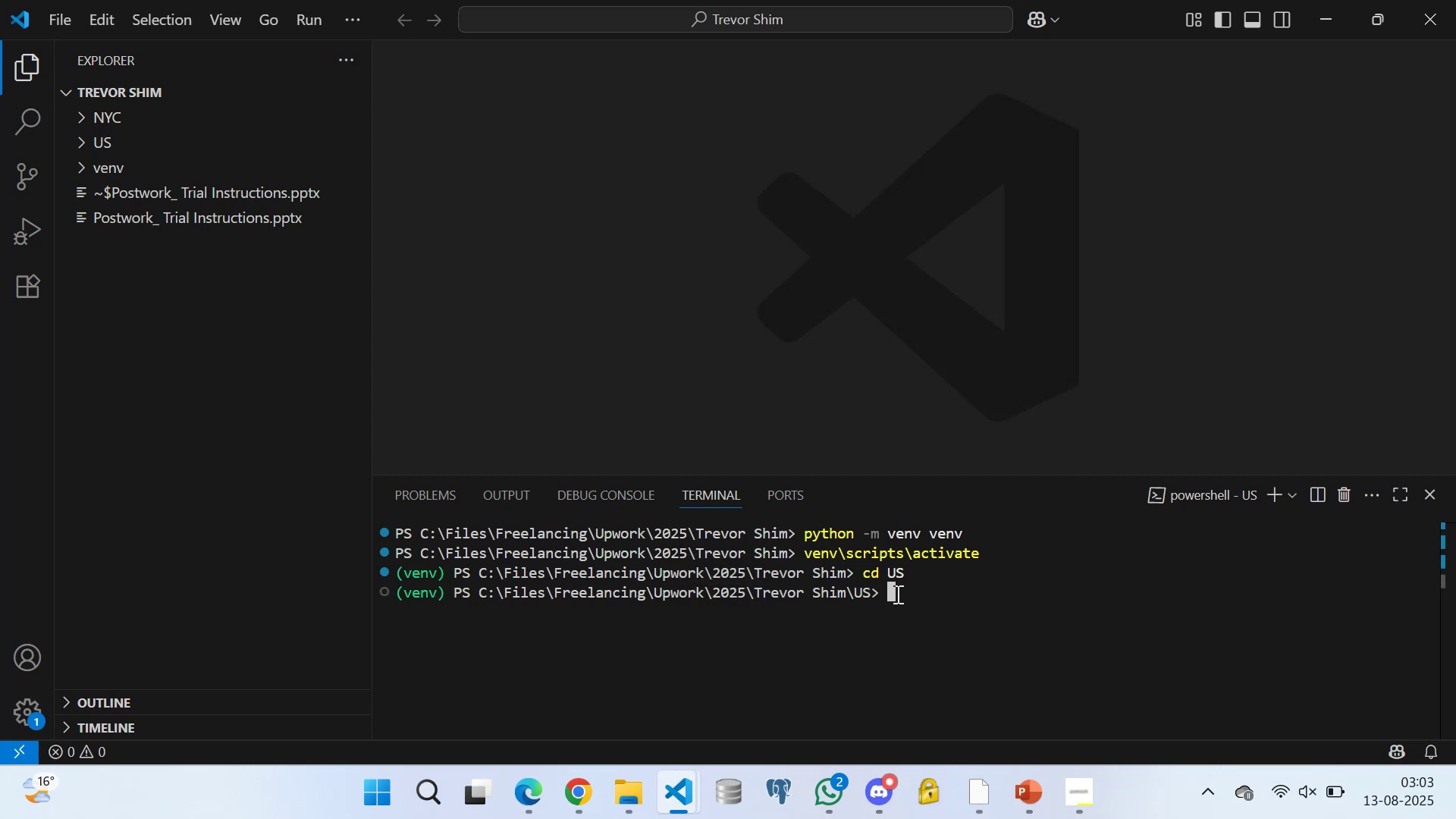 
left_click([90, 140])
 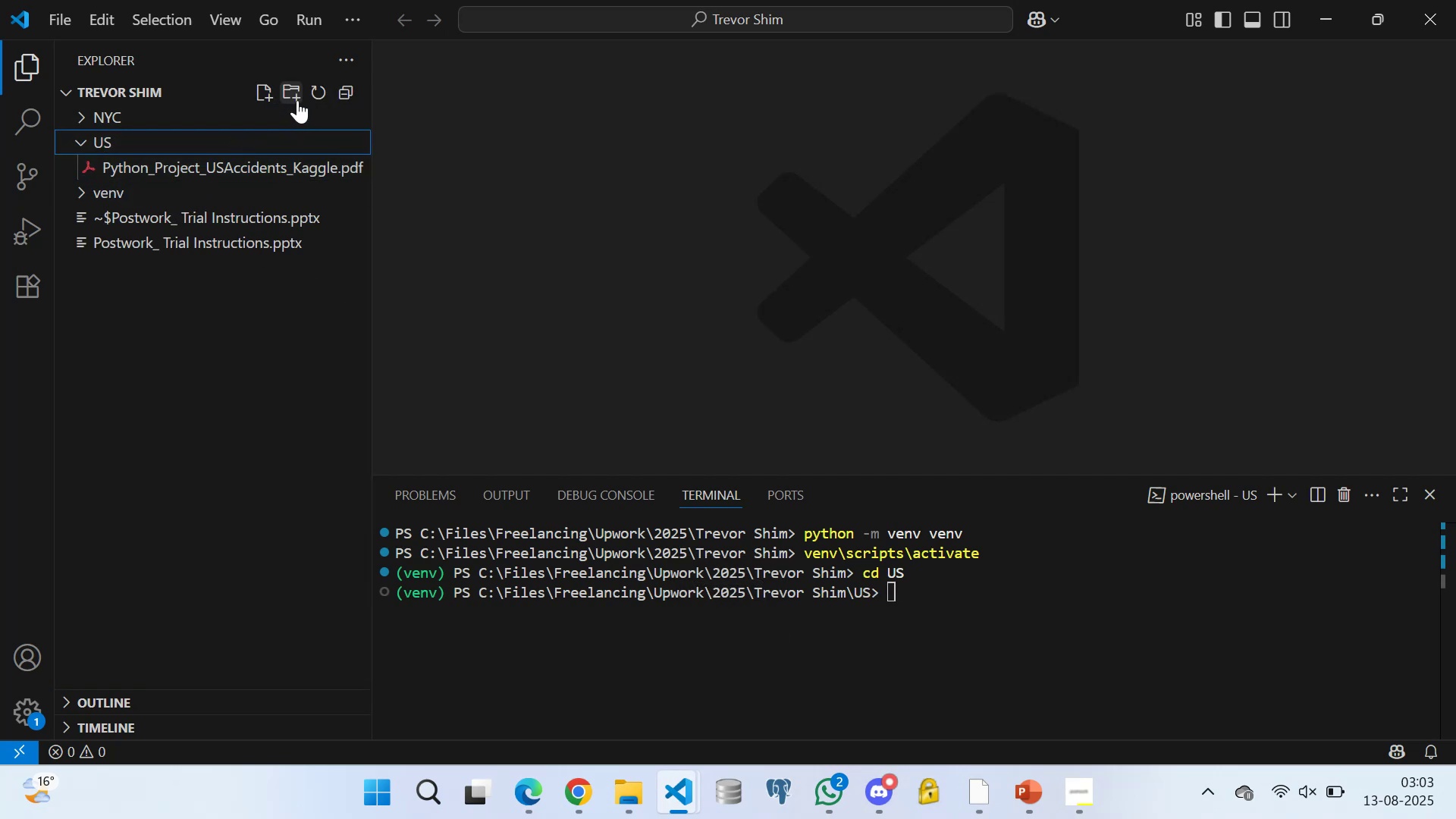 
left_click([297, 100])
 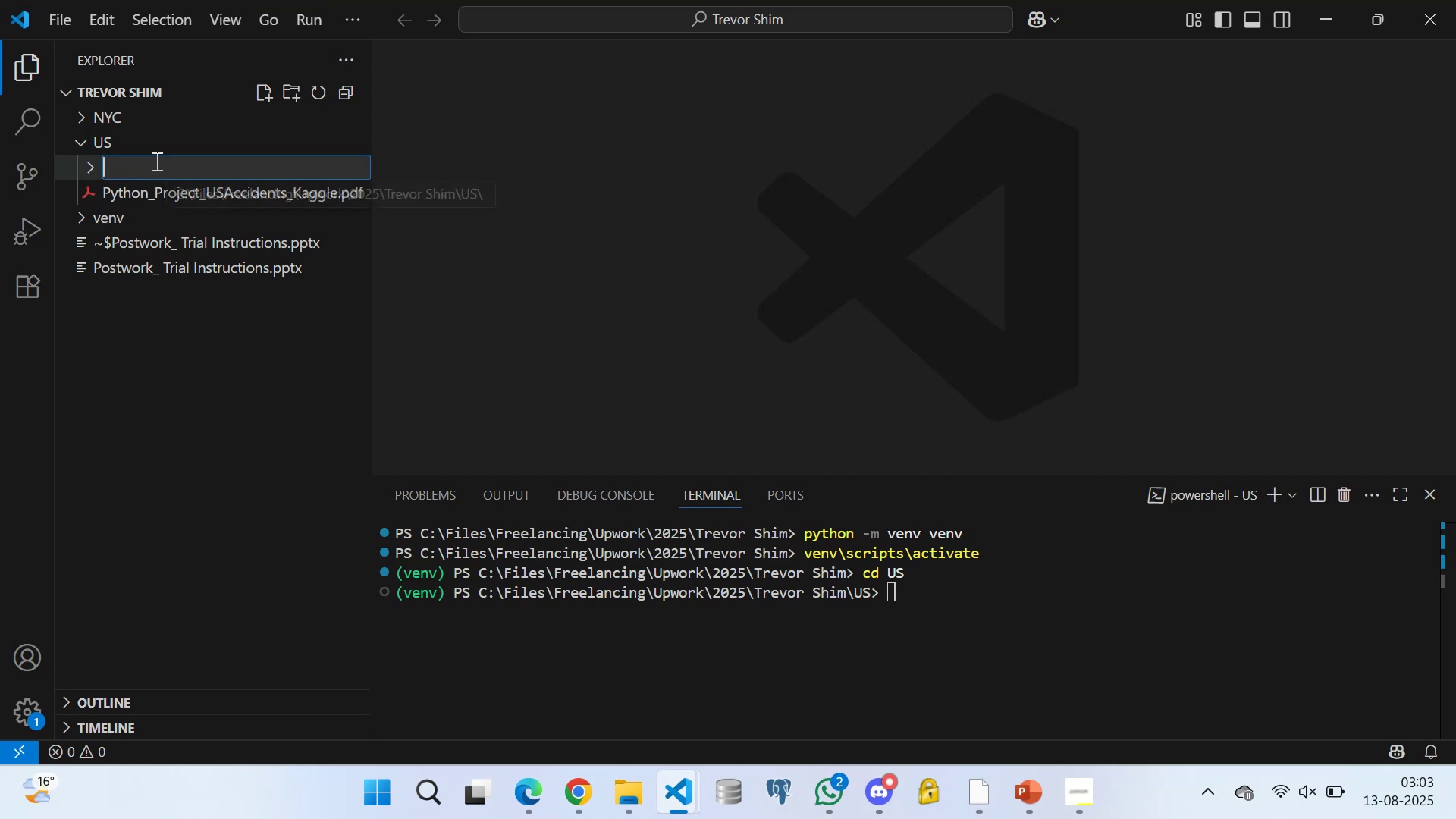 
type(project)
key(Backspace)
key(Backspace)
key(Backspace)
key(Backspace)
key(Backspace)
key(Backspace)
key(Backspace)
type(sver)
key(Backspace)
key(Backspace)
key(Backspace)
type(everity_prediction)
key(Backspace)
key(Backspace)
key(Backspace)
key(Backspace)
key(Backspace)
key(Backspace)
key(Backspace)
key(Backspace)
key(Backspace)
key(Backspace)
key(Backspace)
 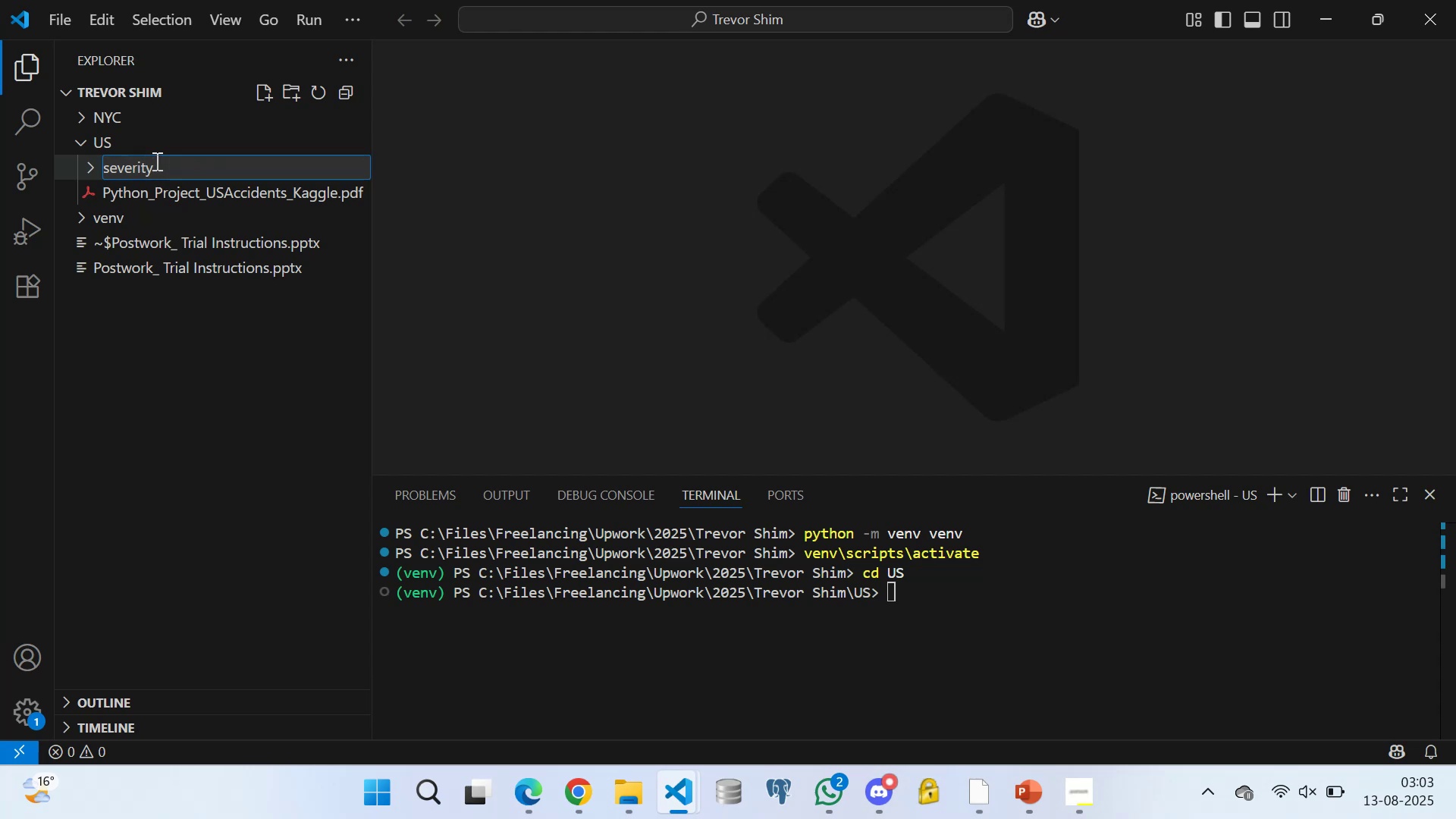 
key(Enter)
 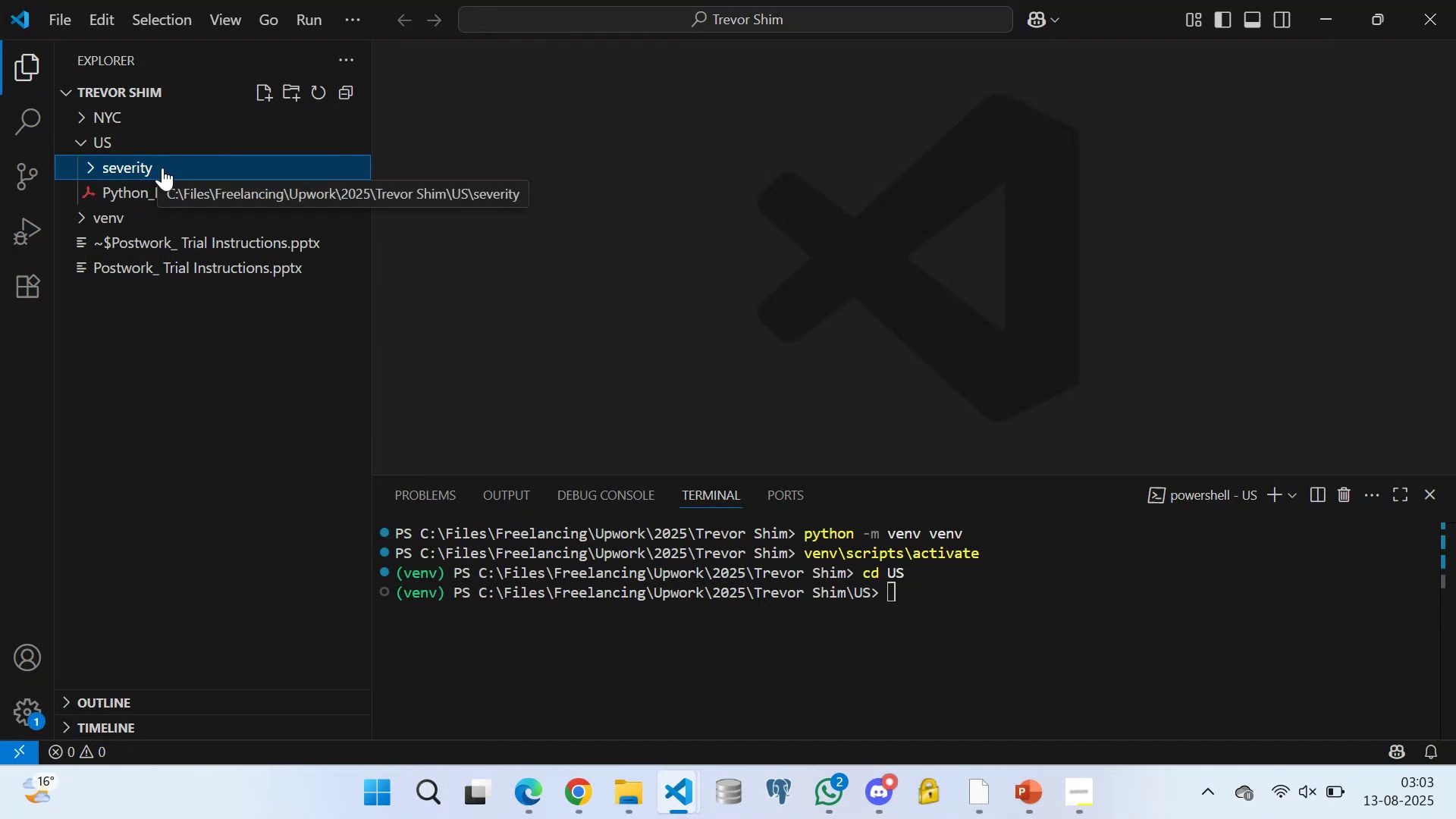 
left_click([893, 588])
 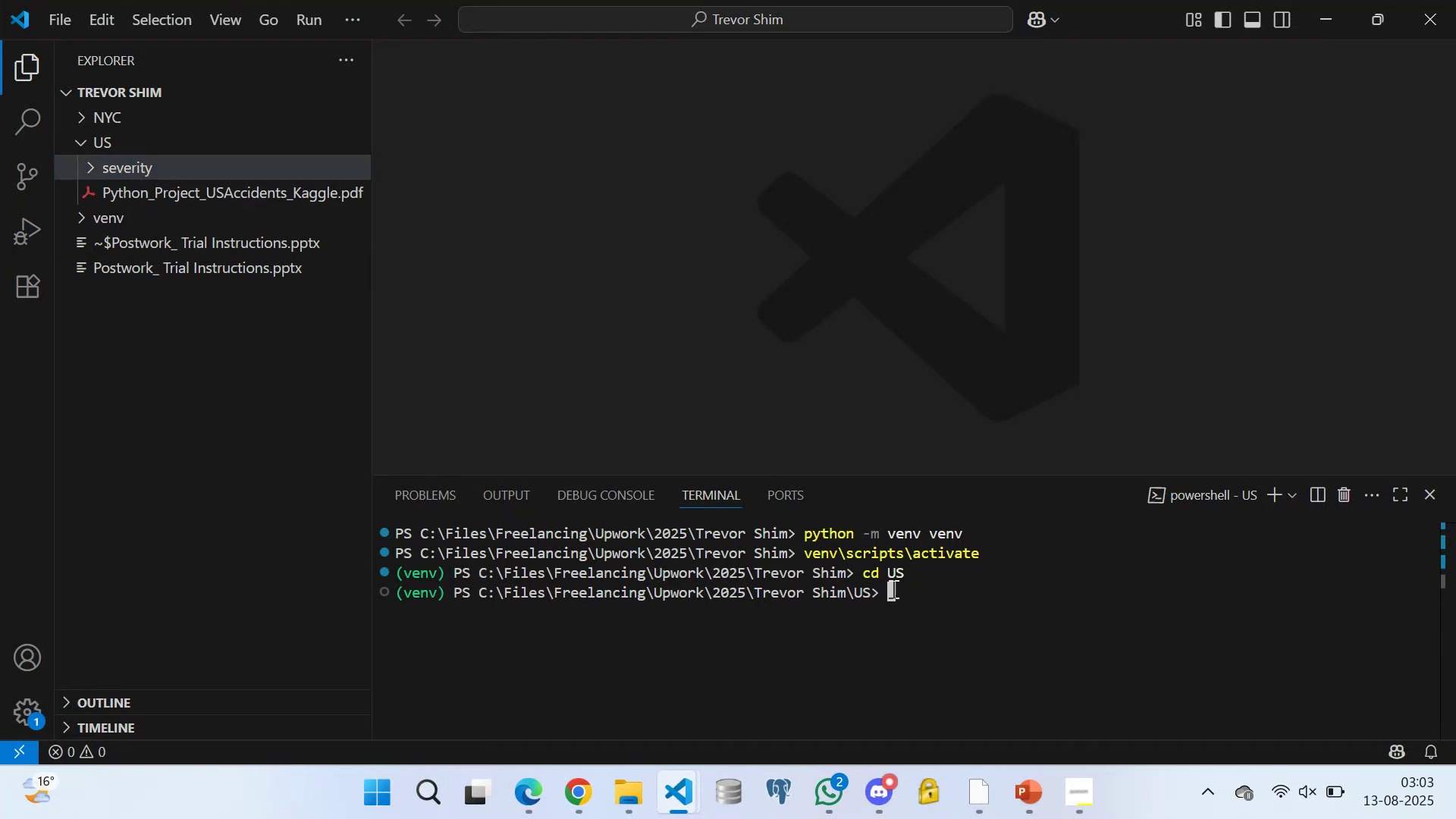 
type(cd severity)
 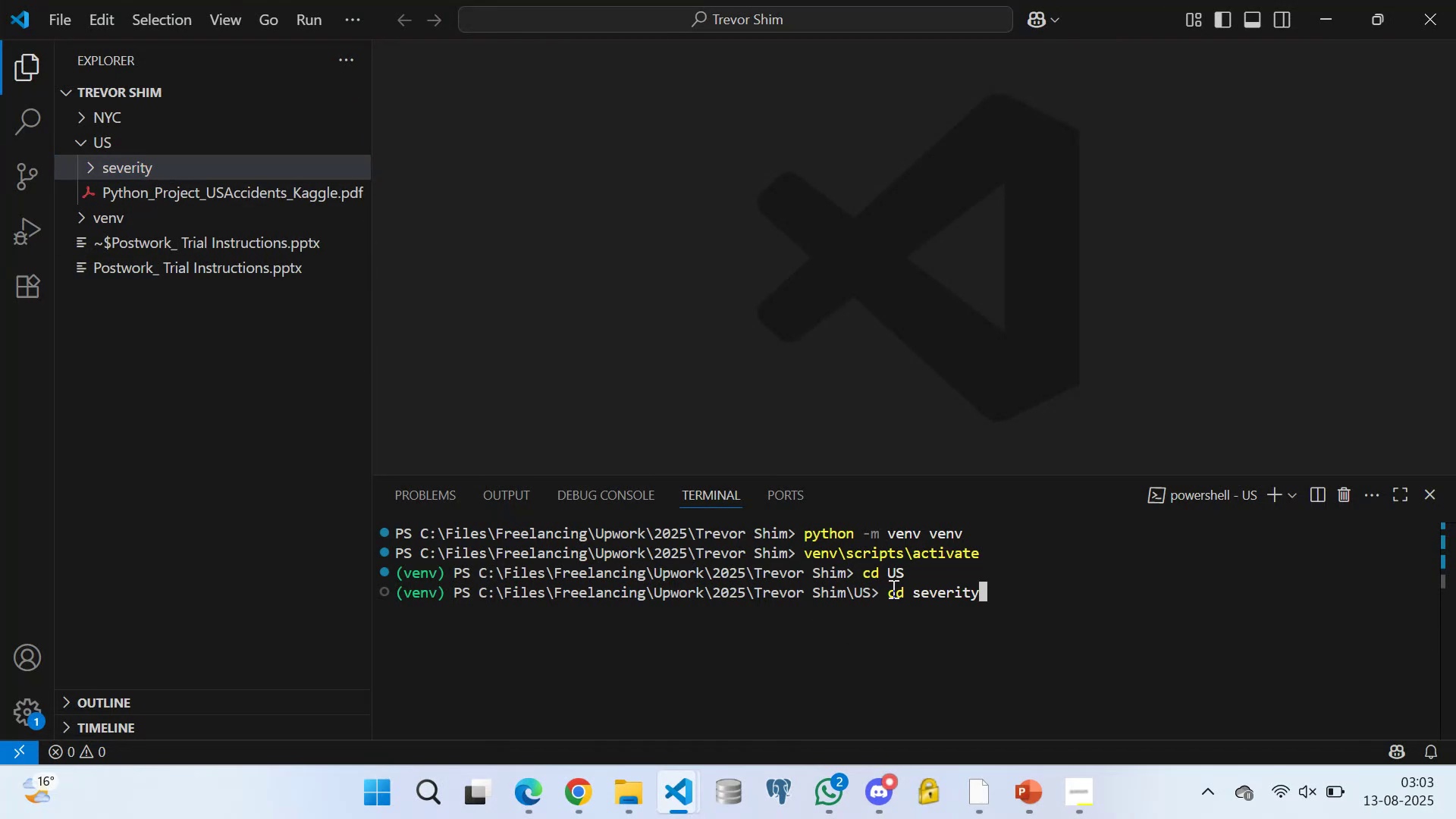 
key(Enter)
 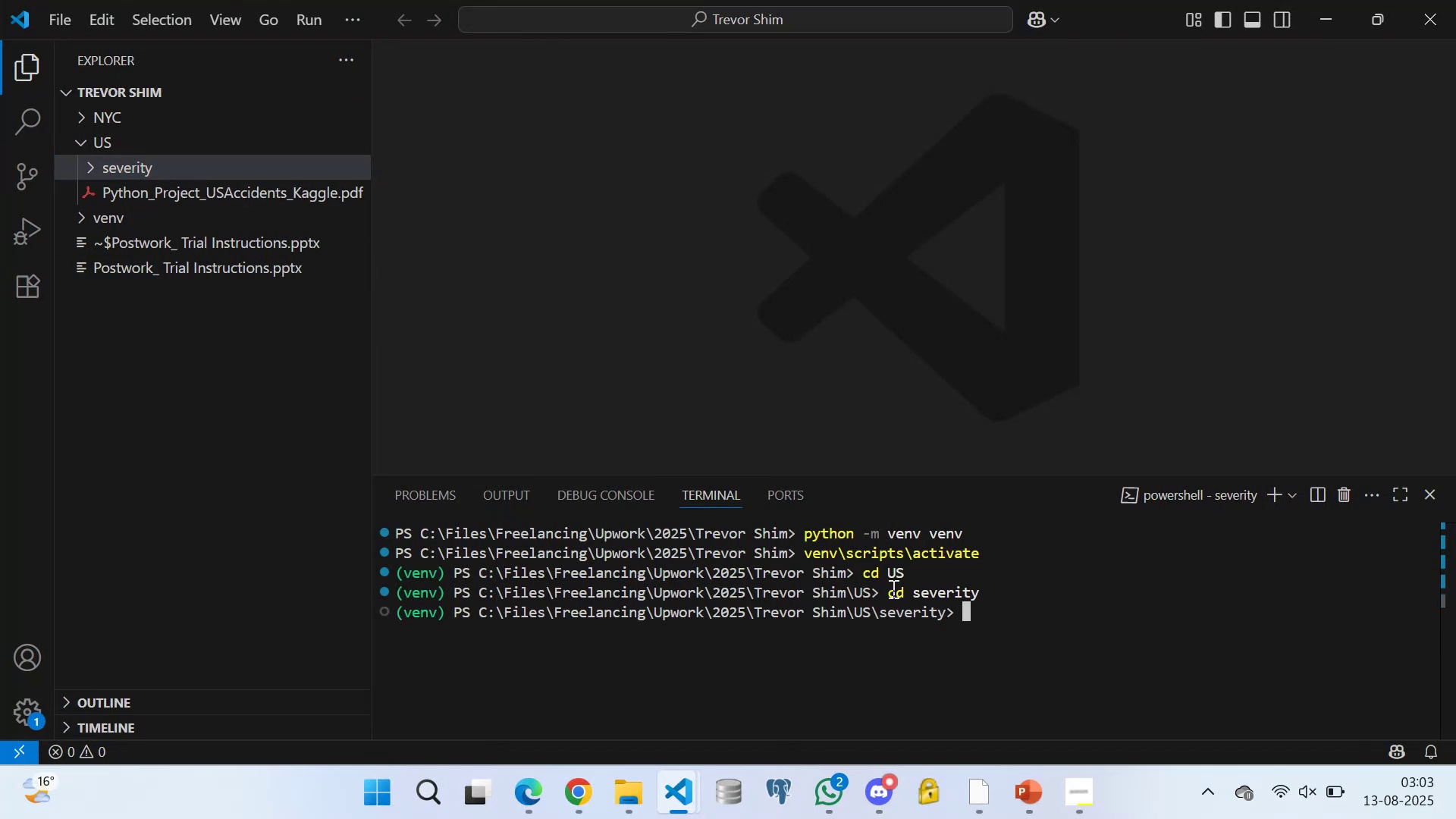 
type(clear)
 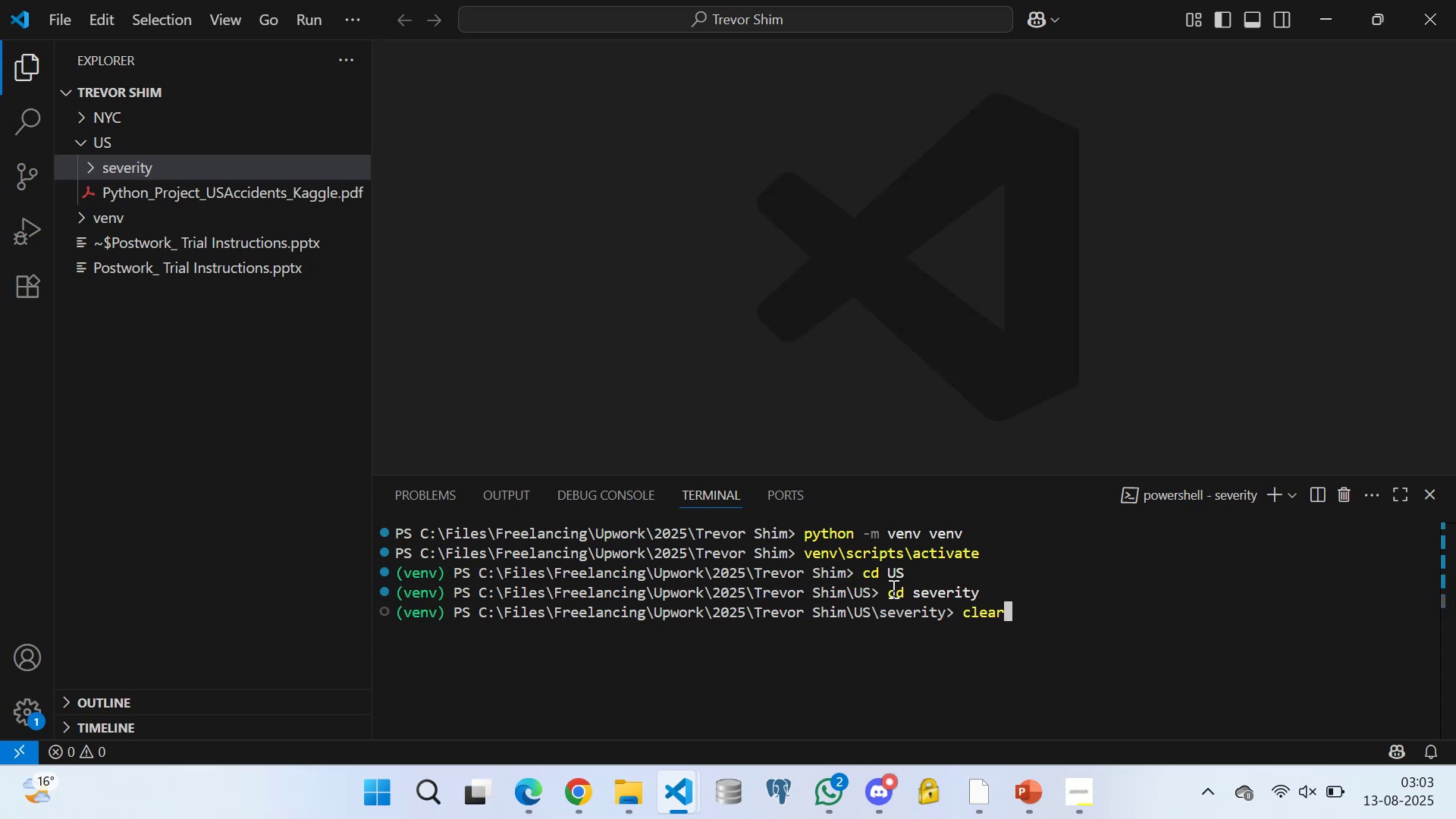 
key(Enter)
 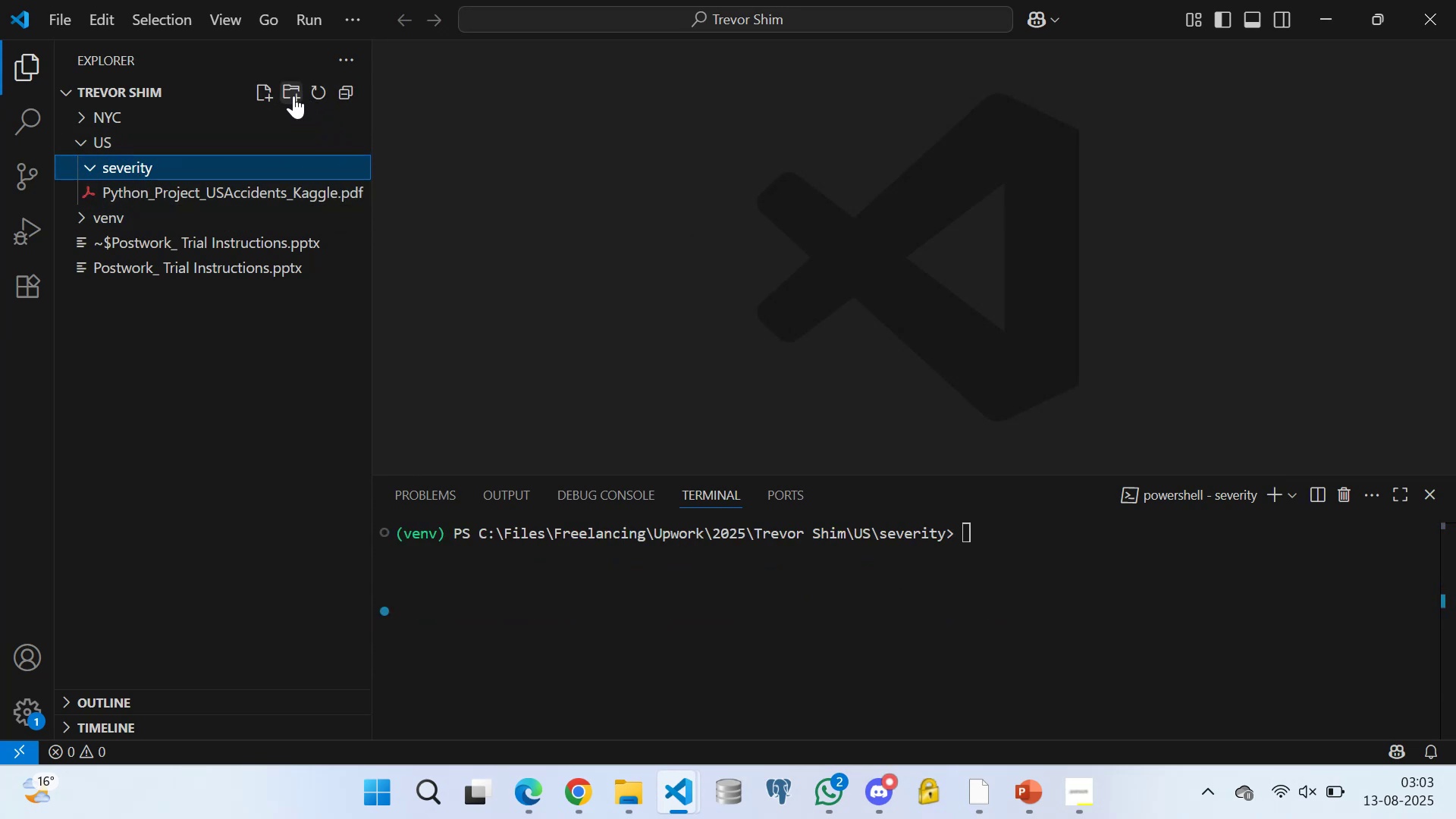 
wait(7.36)
 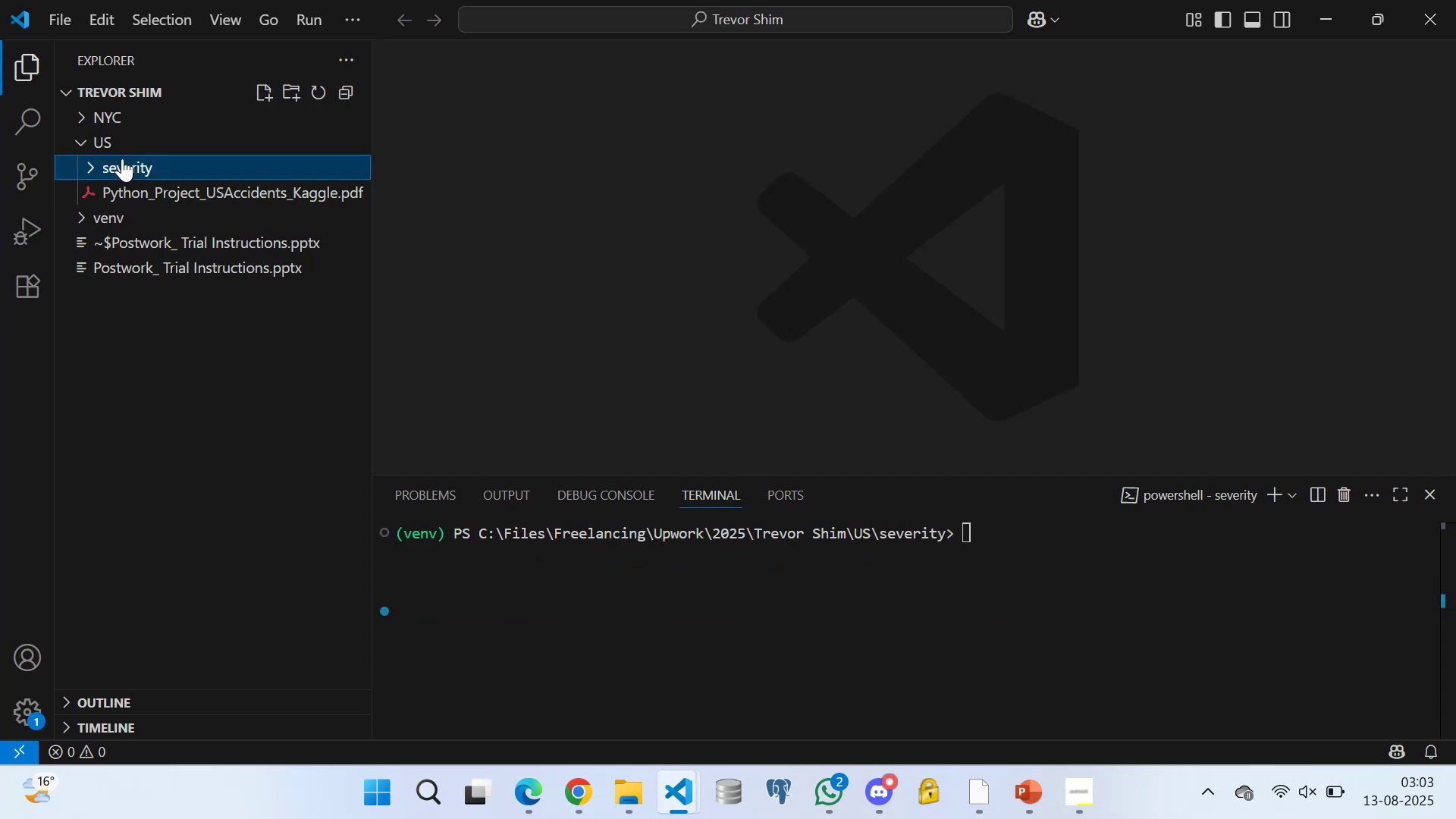 
left_click([269, 96])
 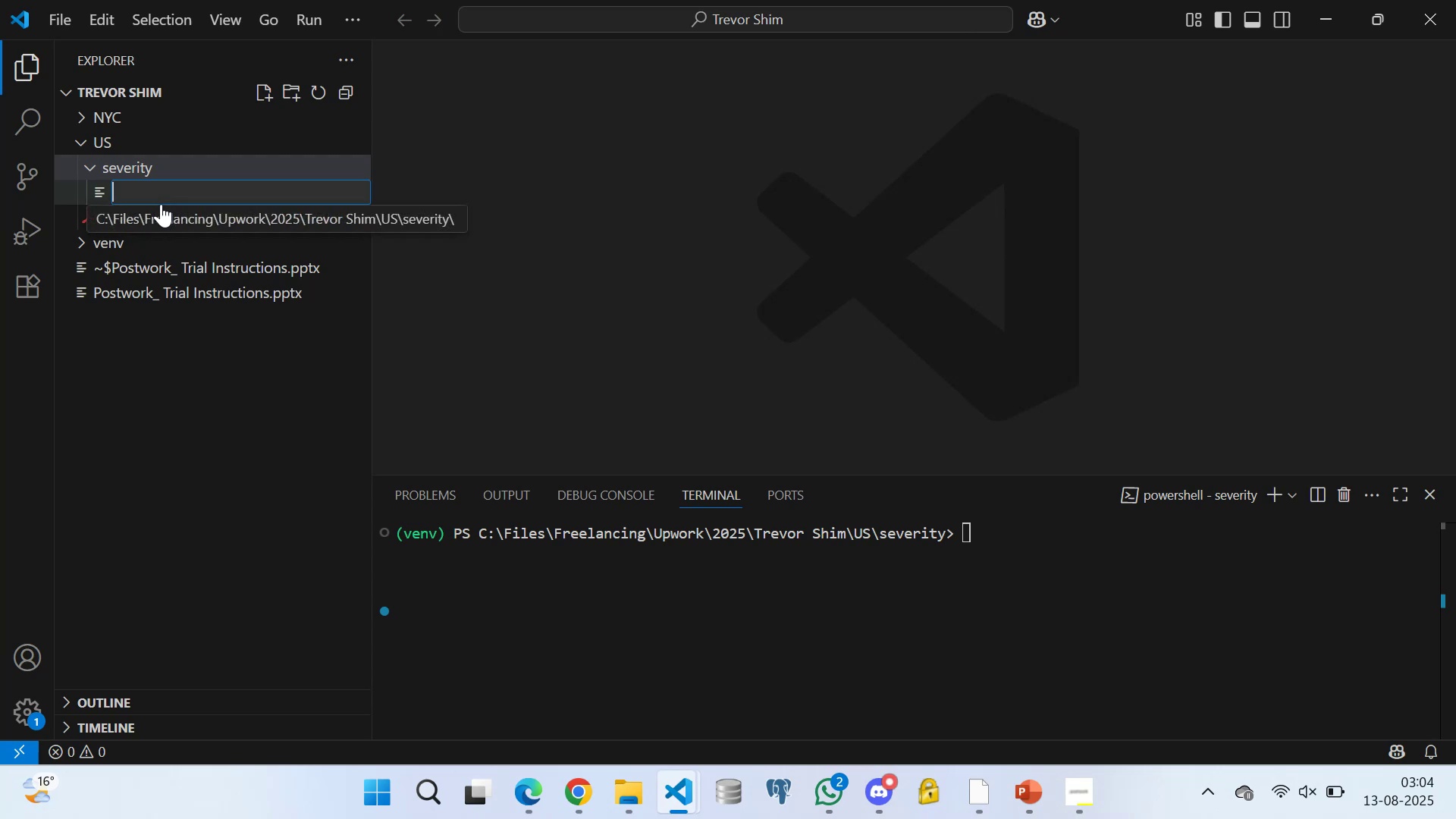 
type(severity_predic)
 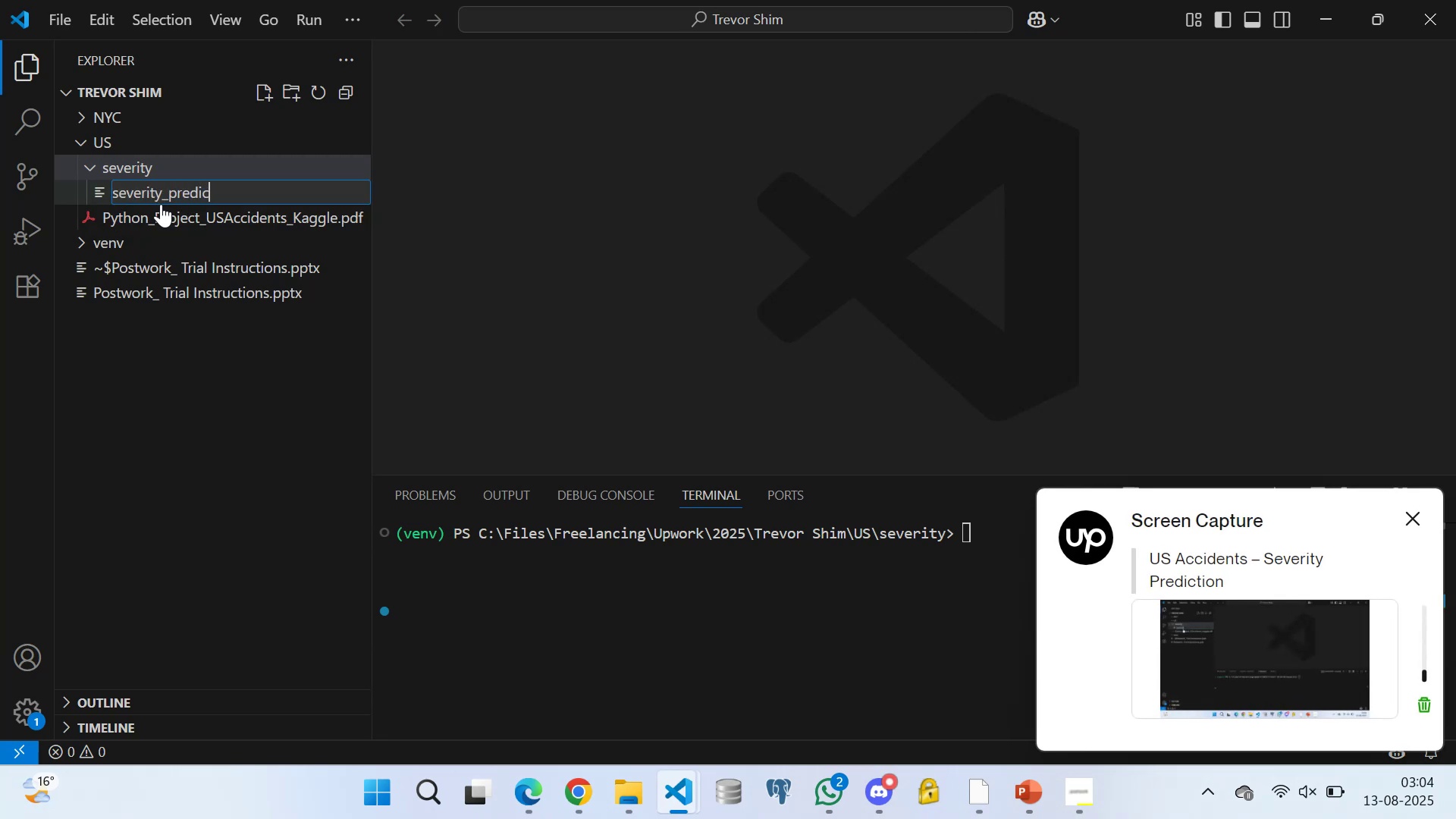 
double_click([202, 189])
 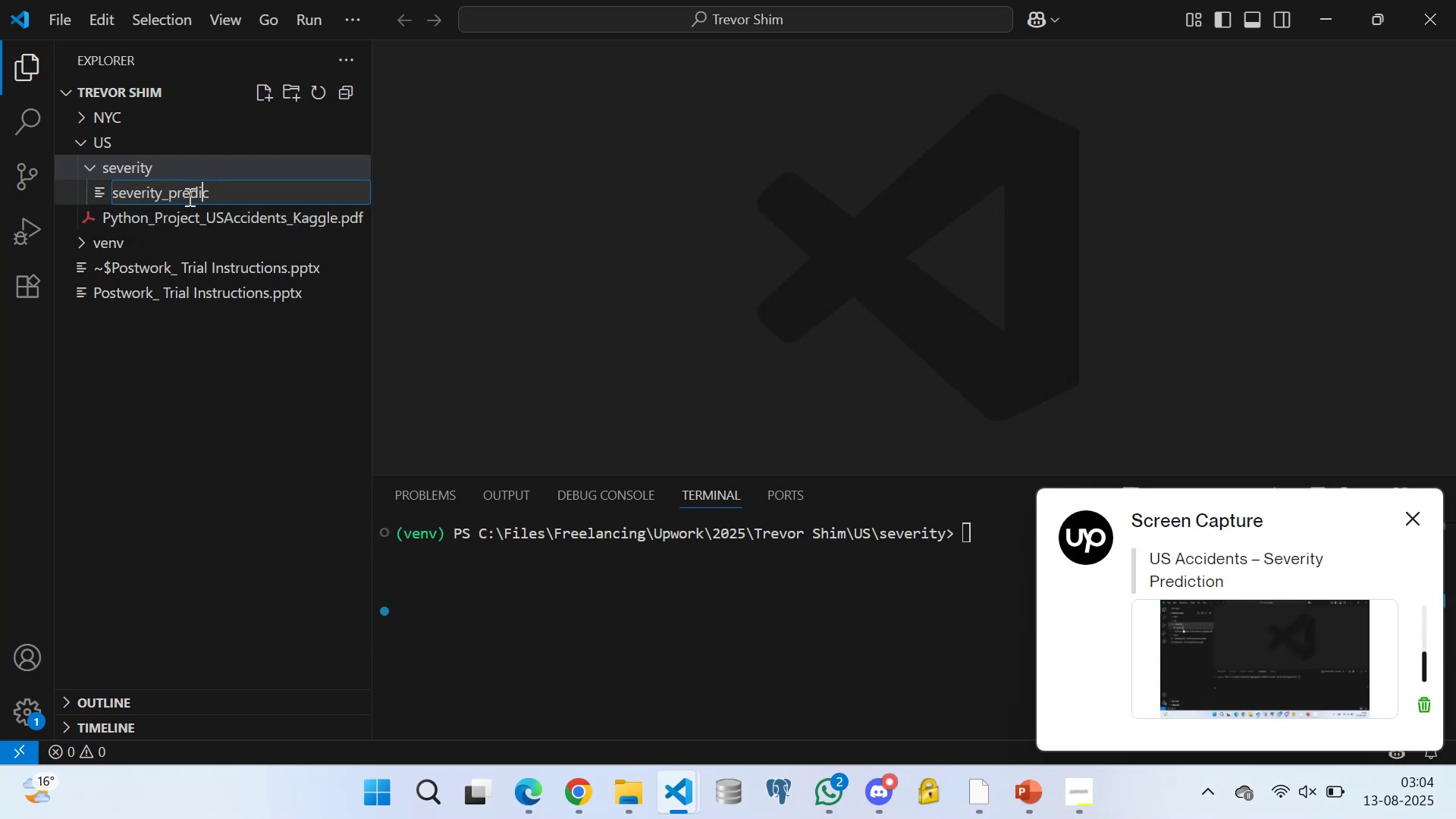 
triple_click([188, 196])
 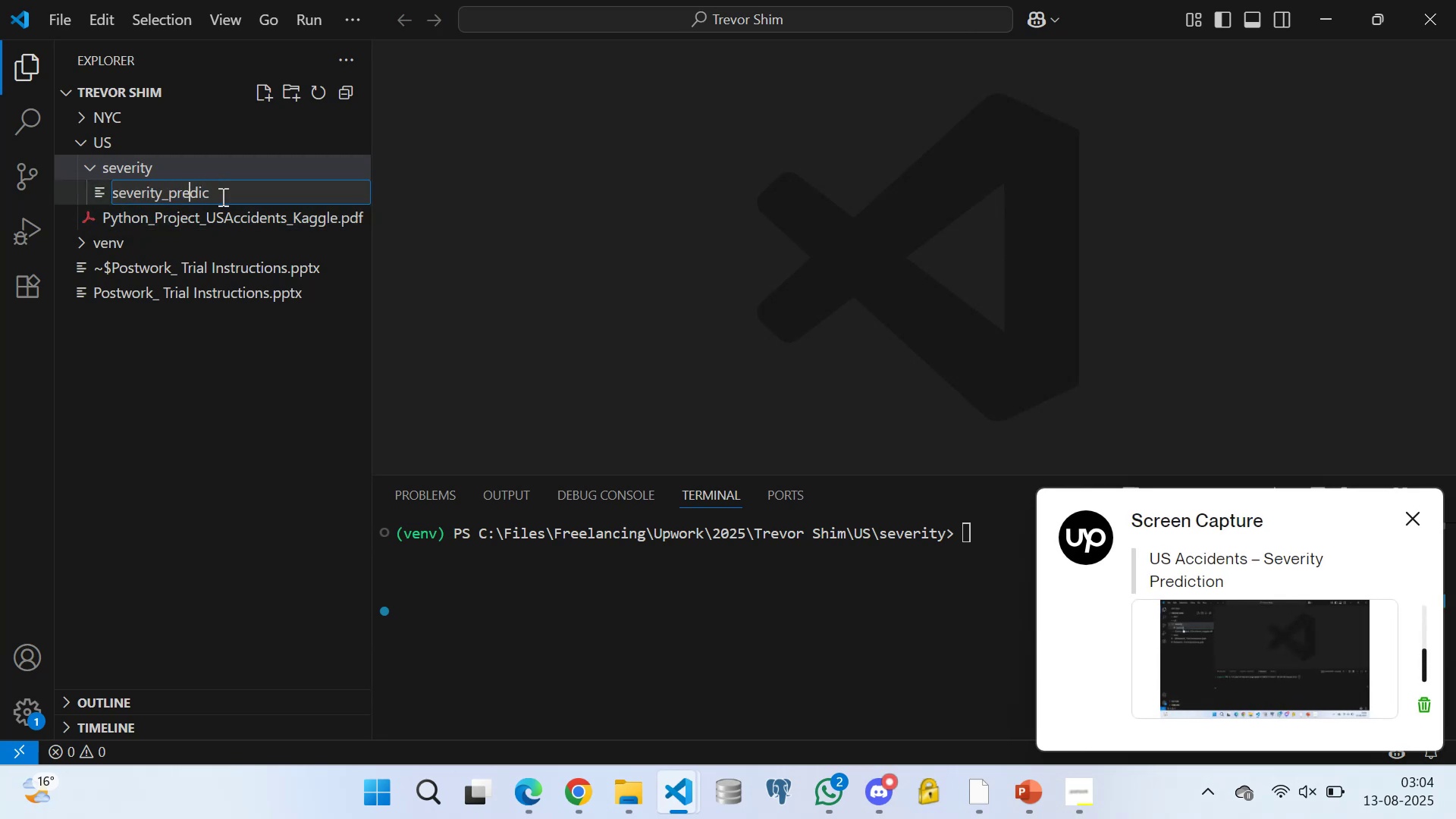 
triple_click([221, 196])
 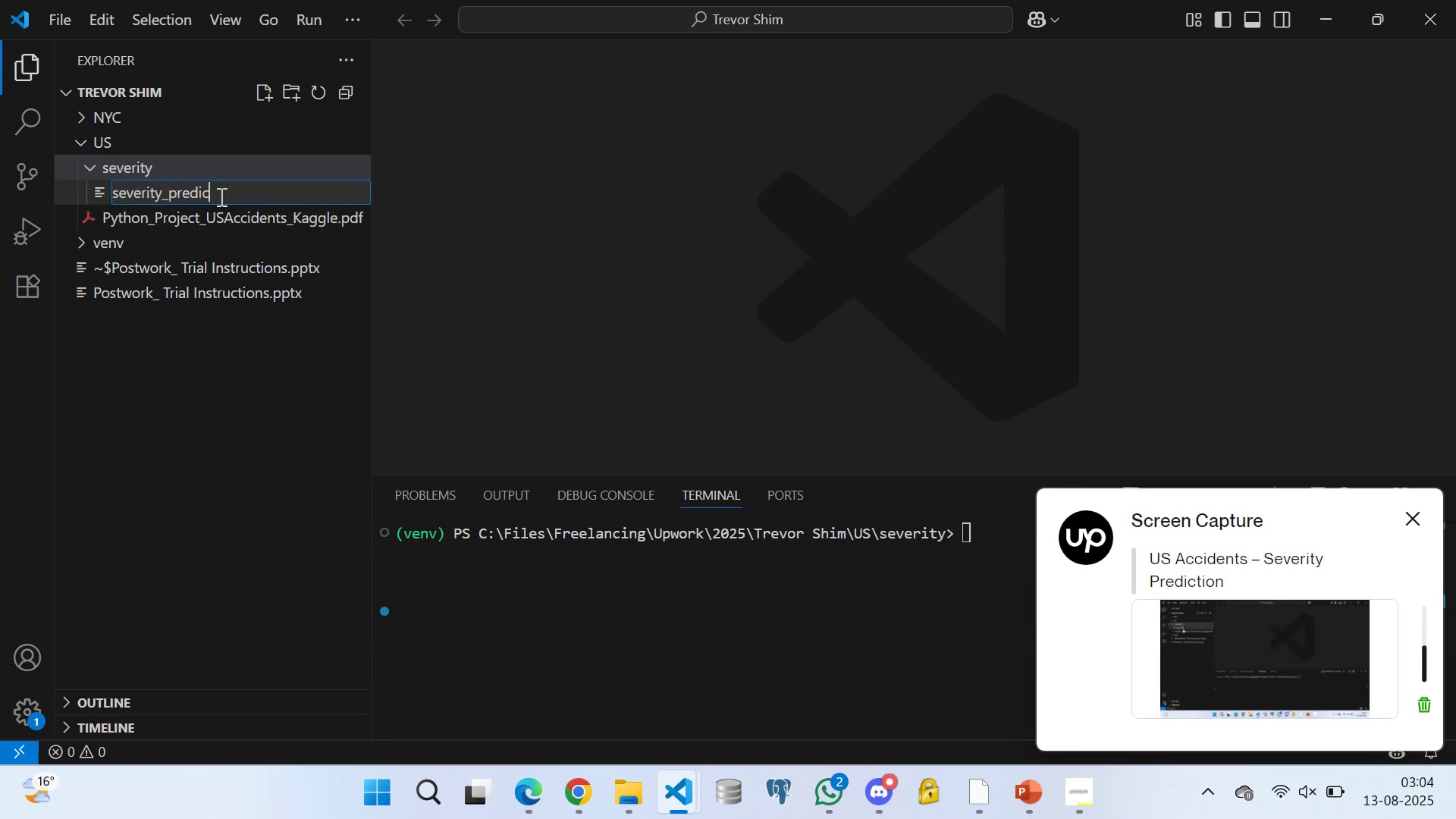 
triple_click([220, 196])
 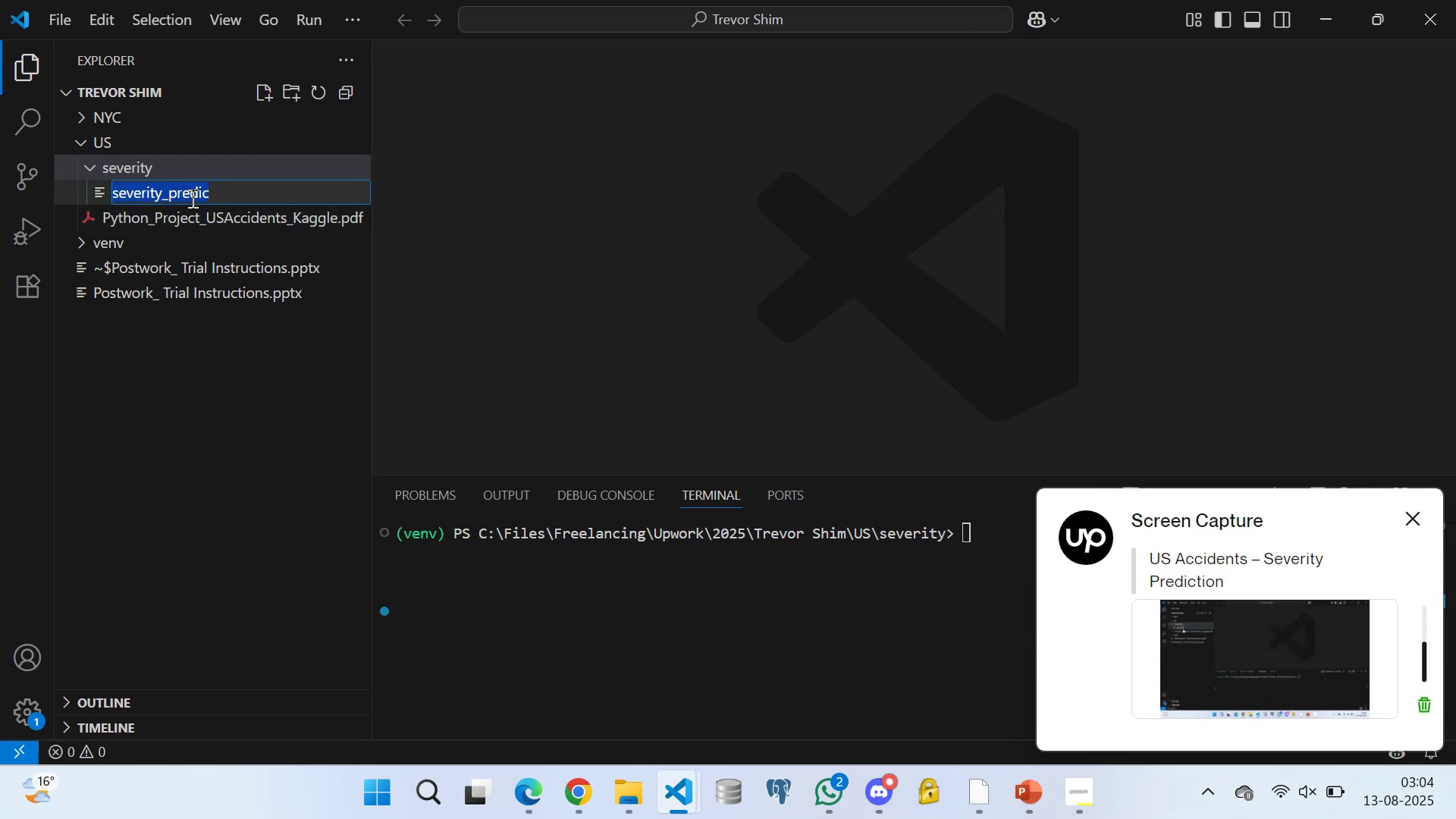 
triple_click([191, 198])
 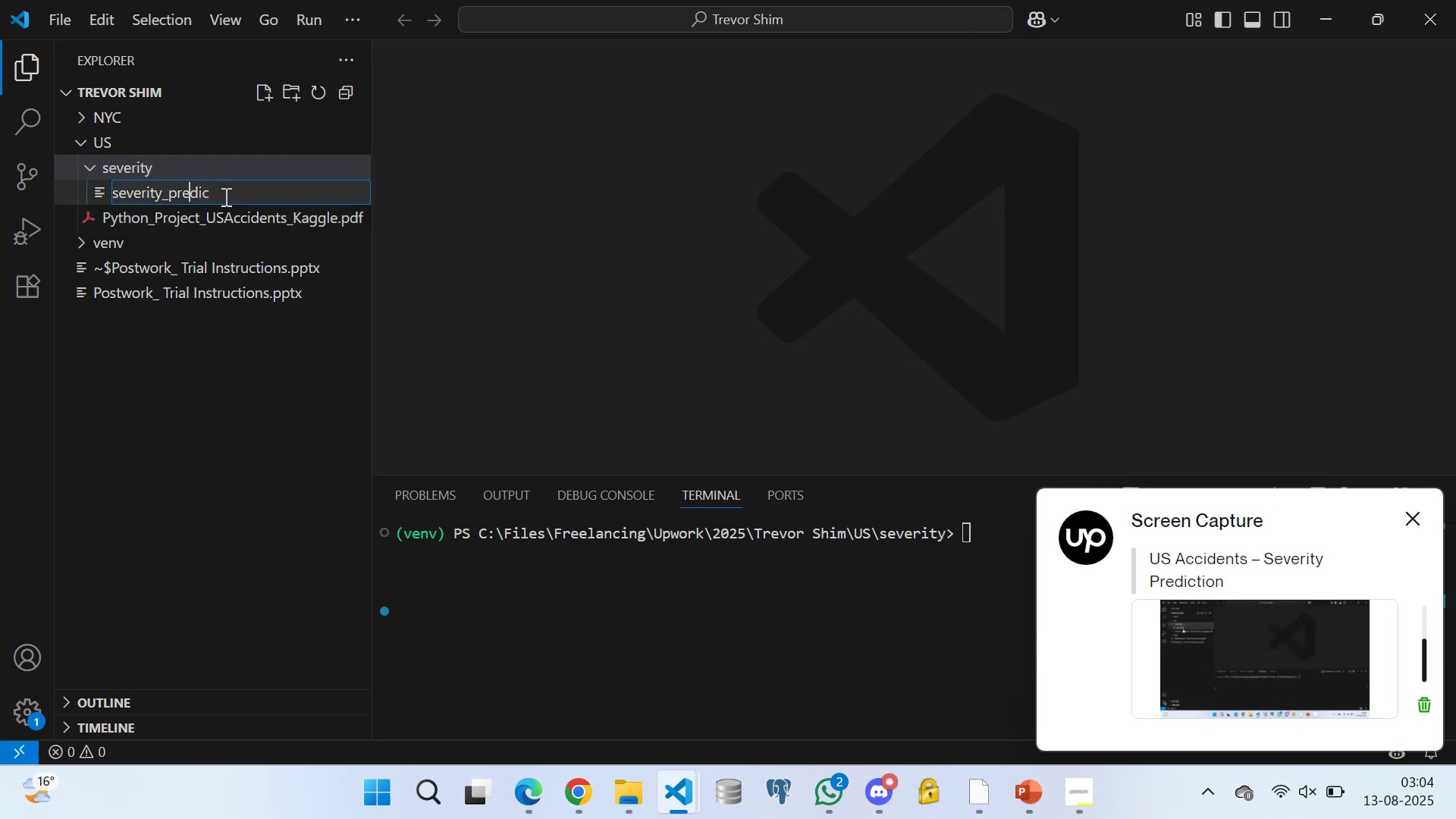 
triple_click([224, 196])
 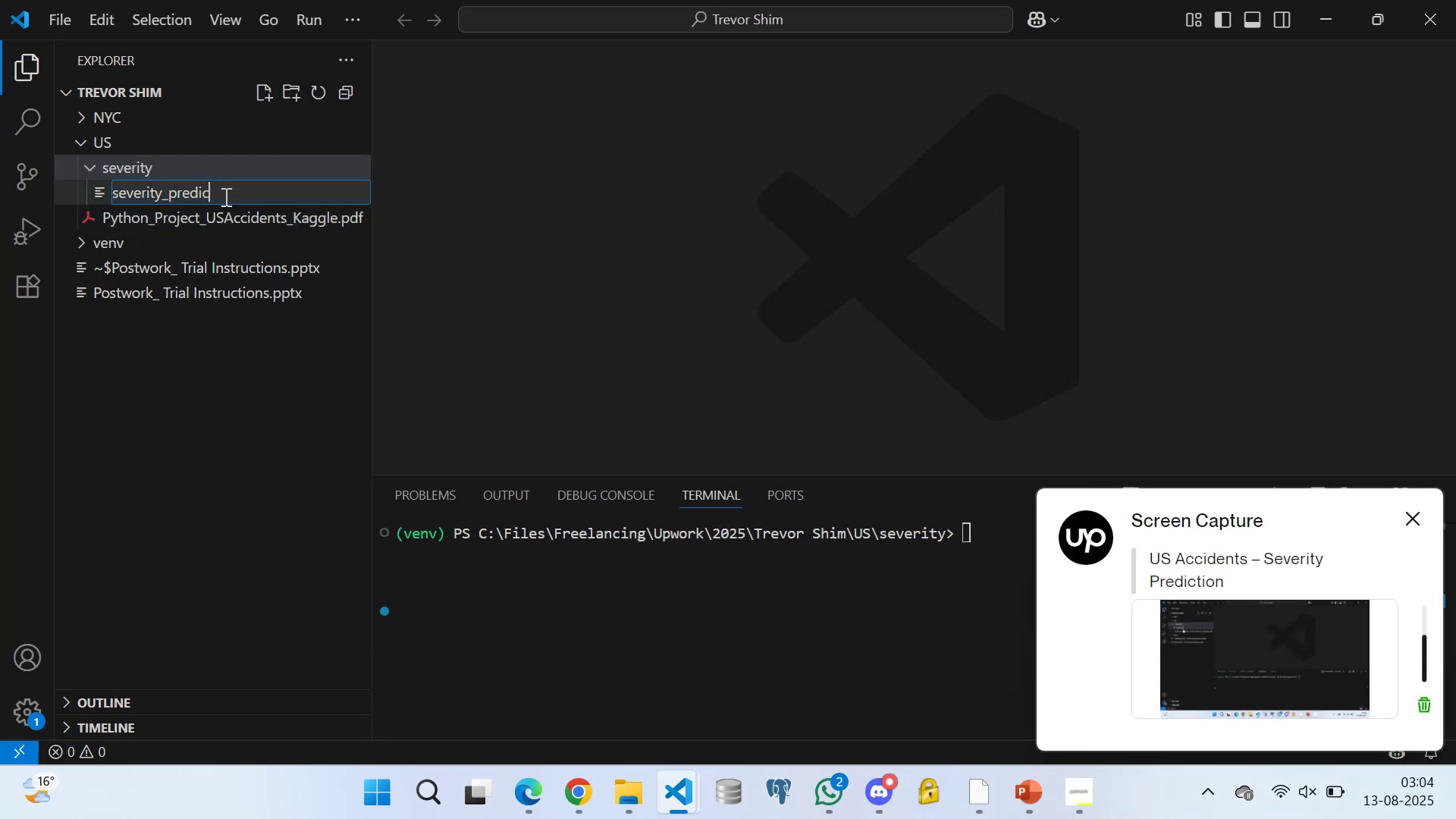 
triple_click([224, 196])
 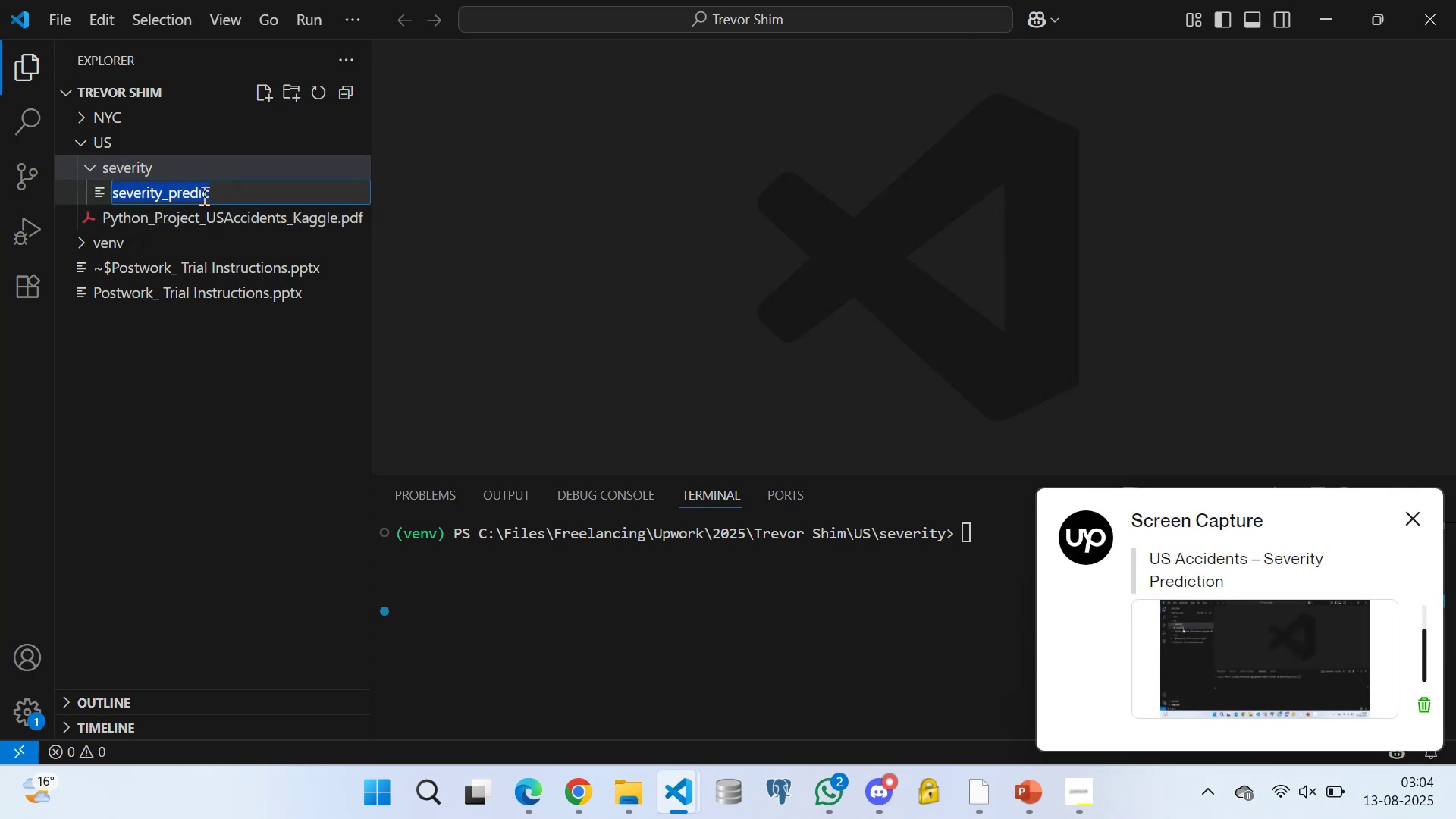 
triple_click([211, 193])
 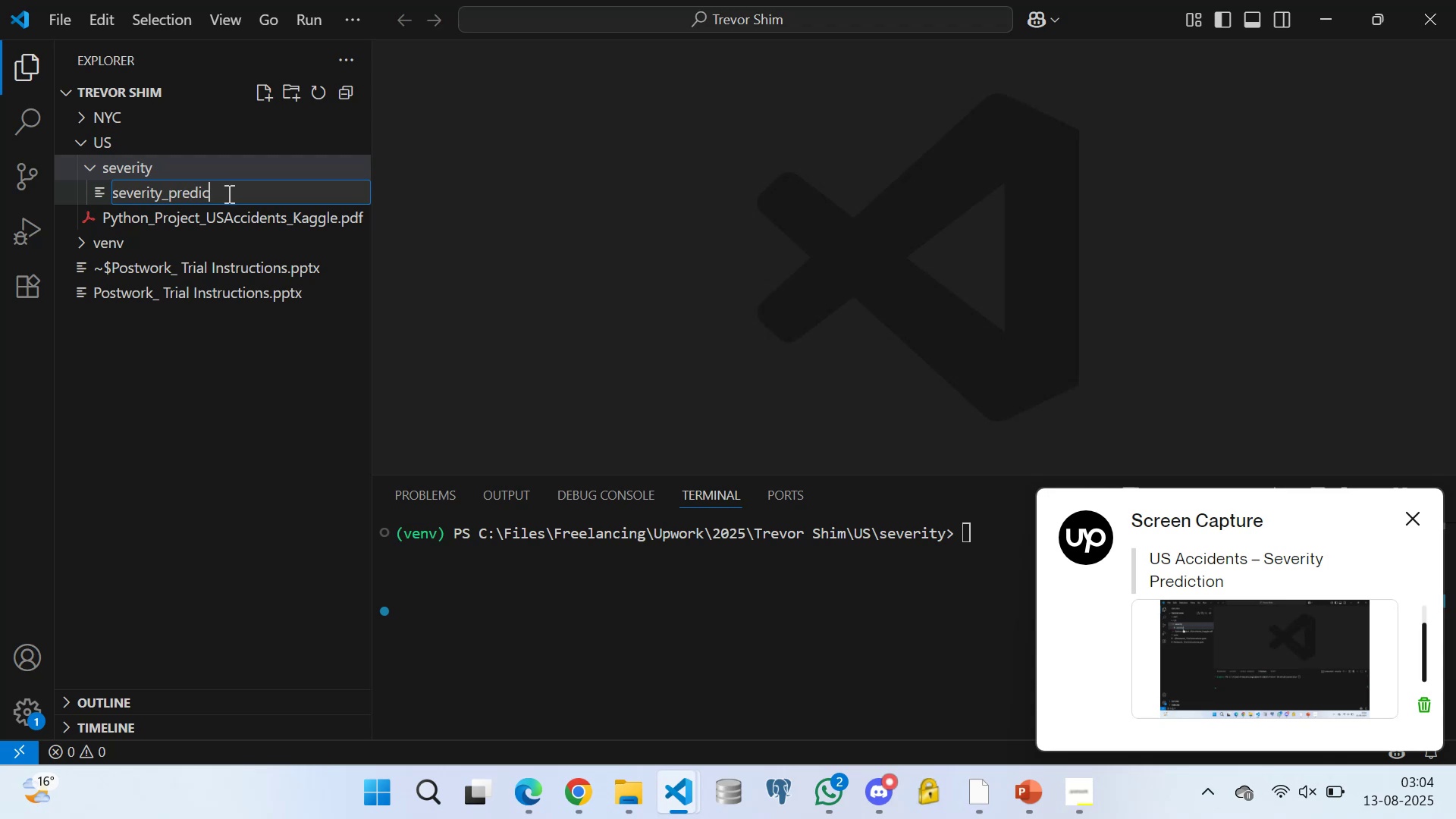 
triple_click([229, 193])
 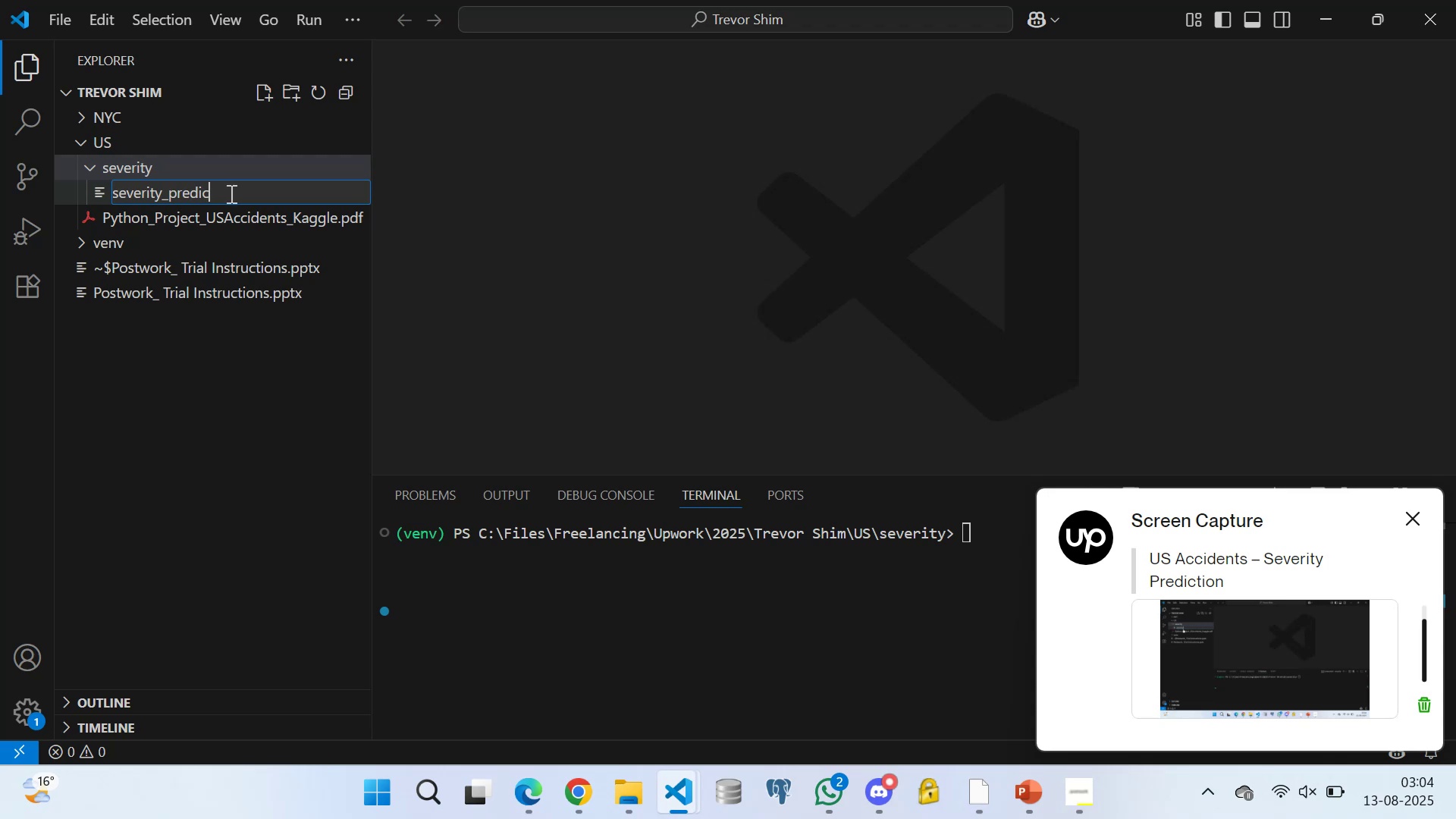 
triple_click([230, 193])
 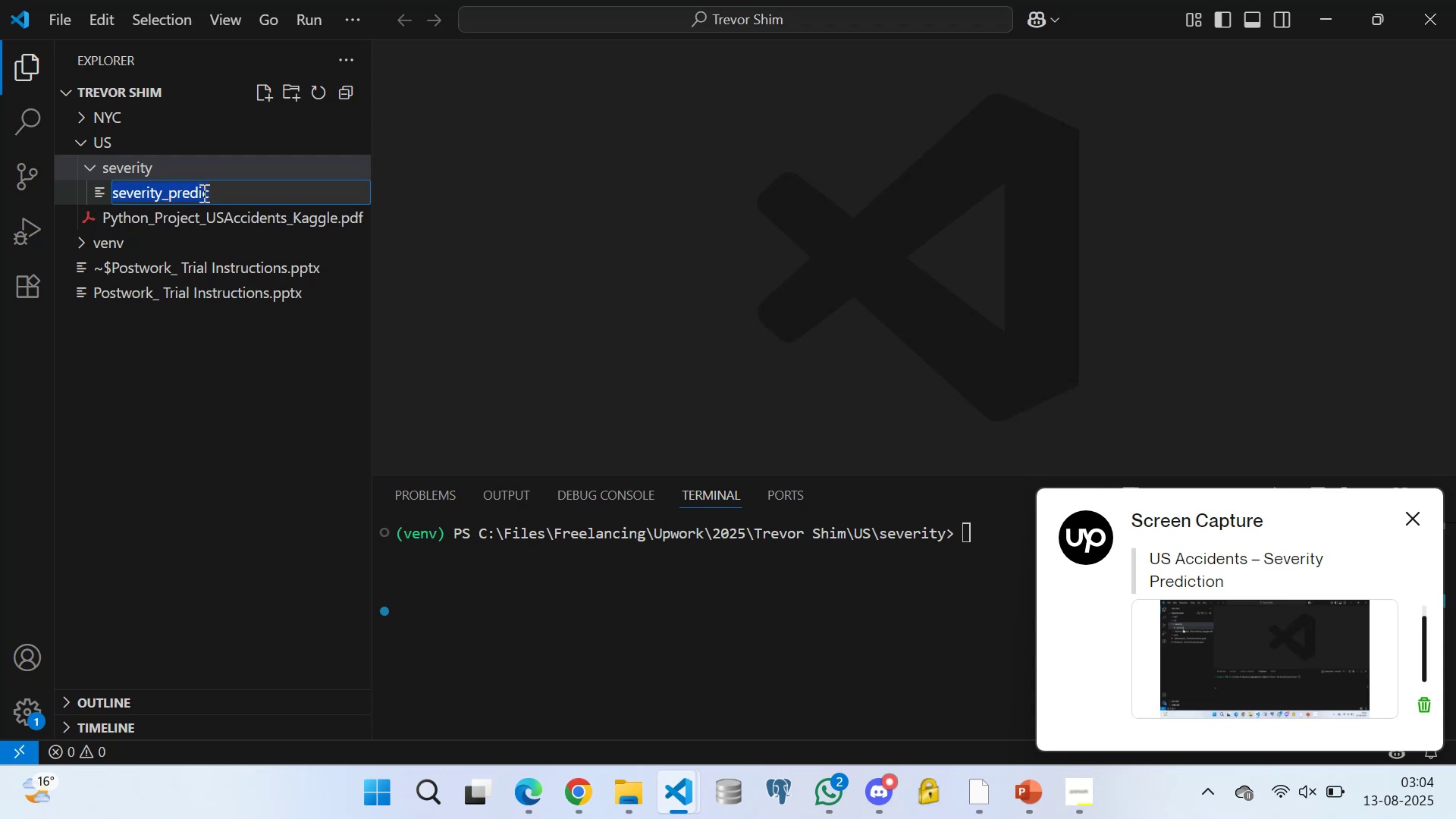 
triple_click([202, 193])
 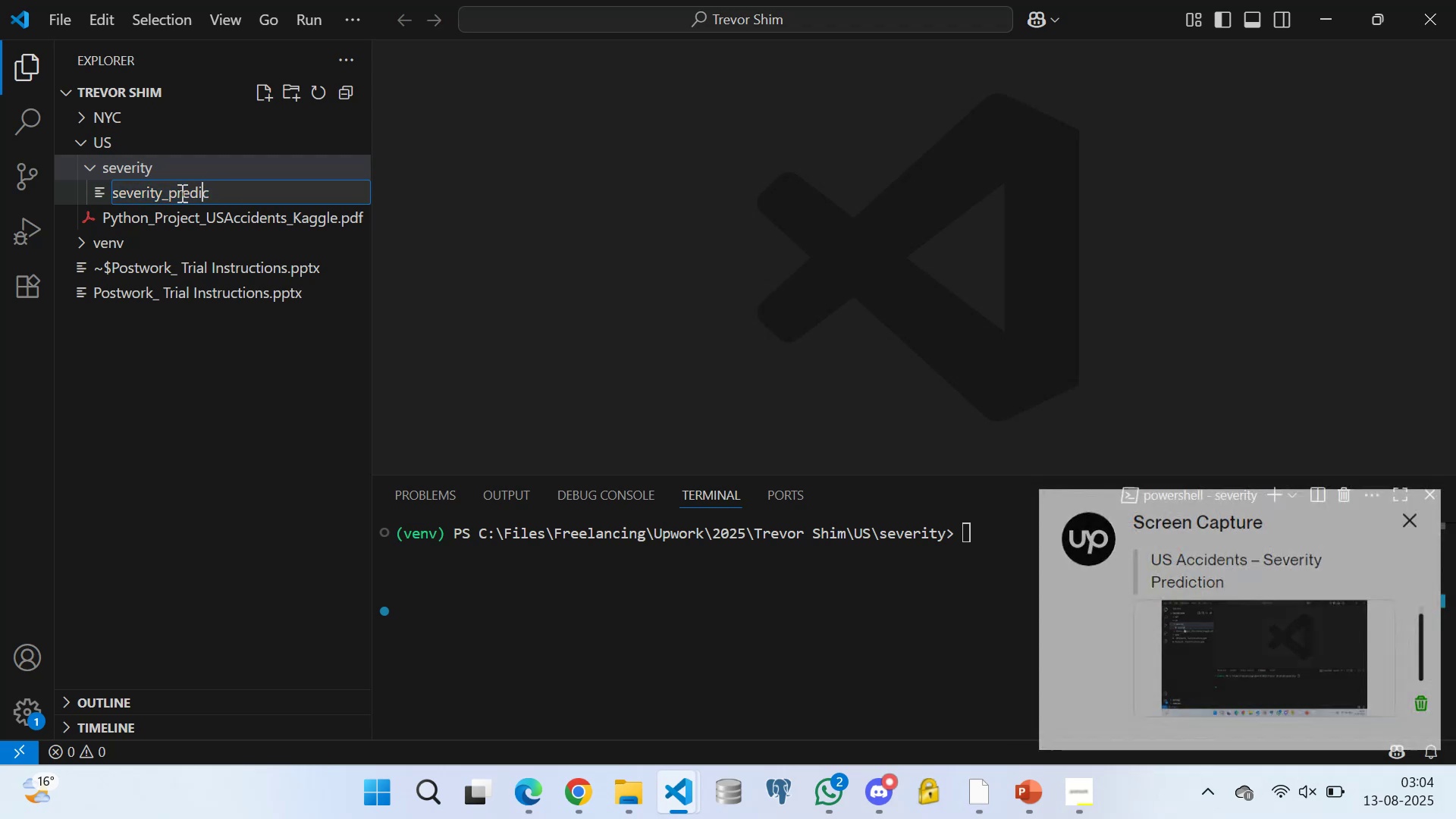 
triple_click([180, 193])
 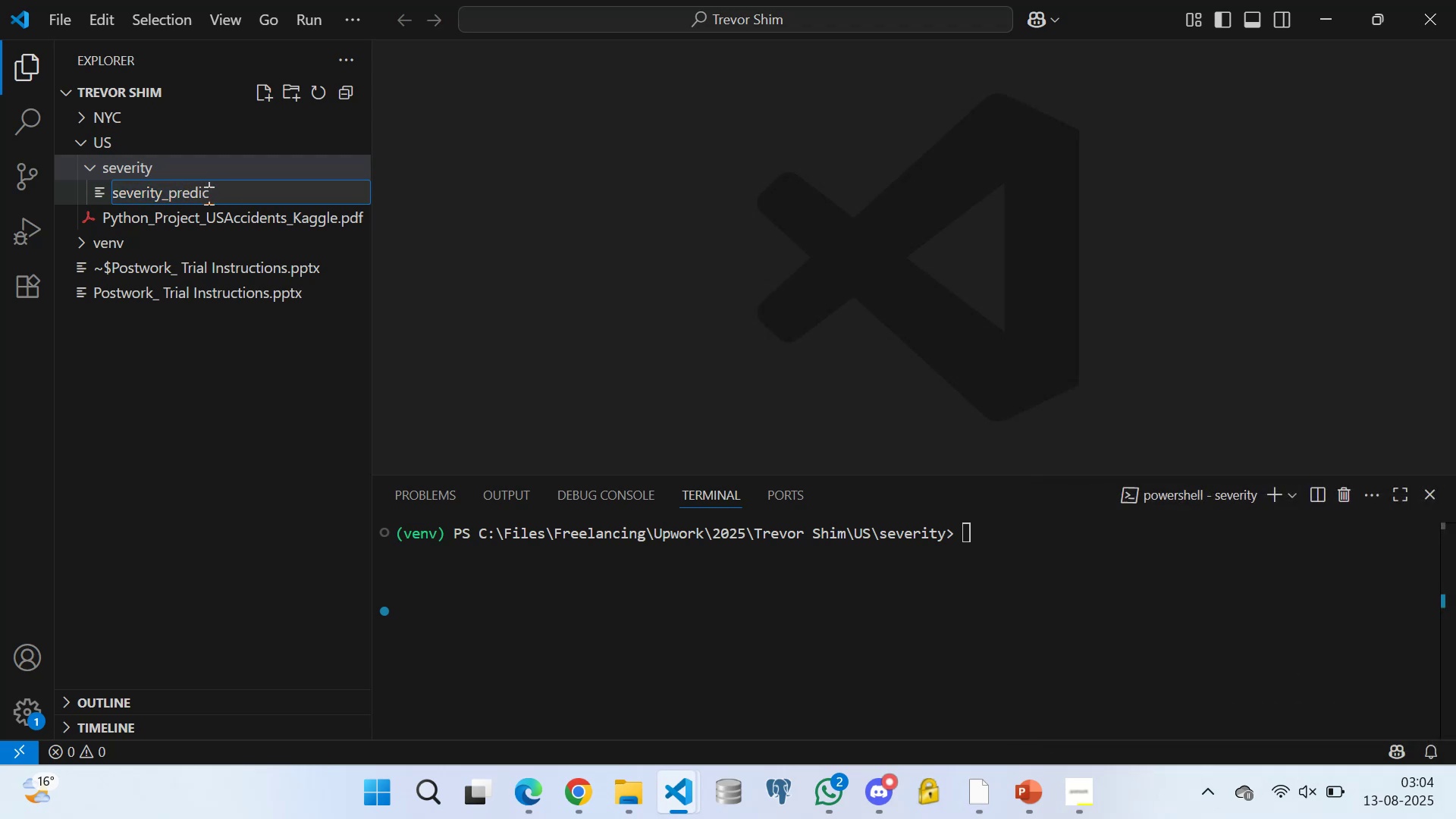 
triple_click([207, 195])
 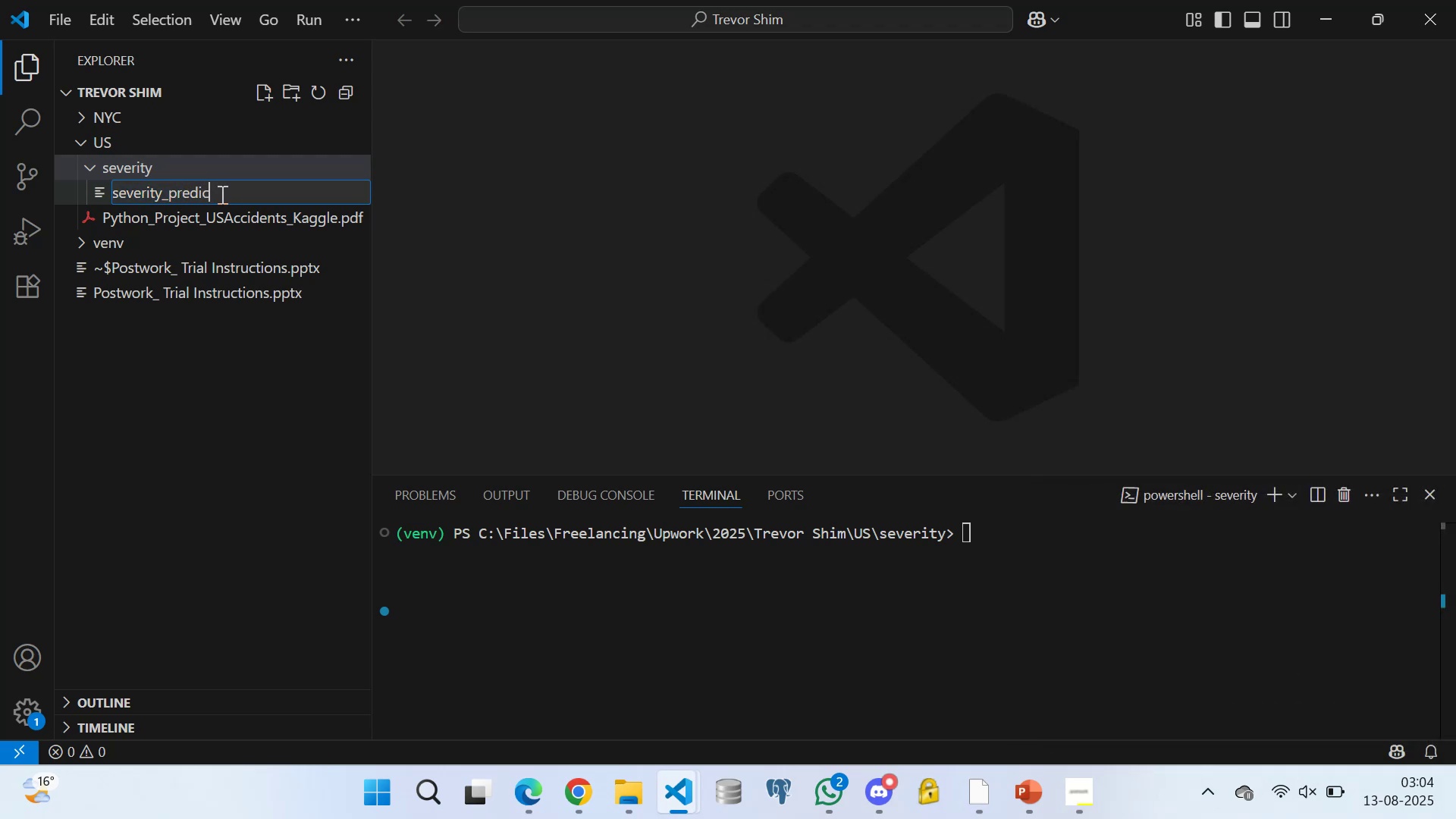 
type(tion.ipynb)
 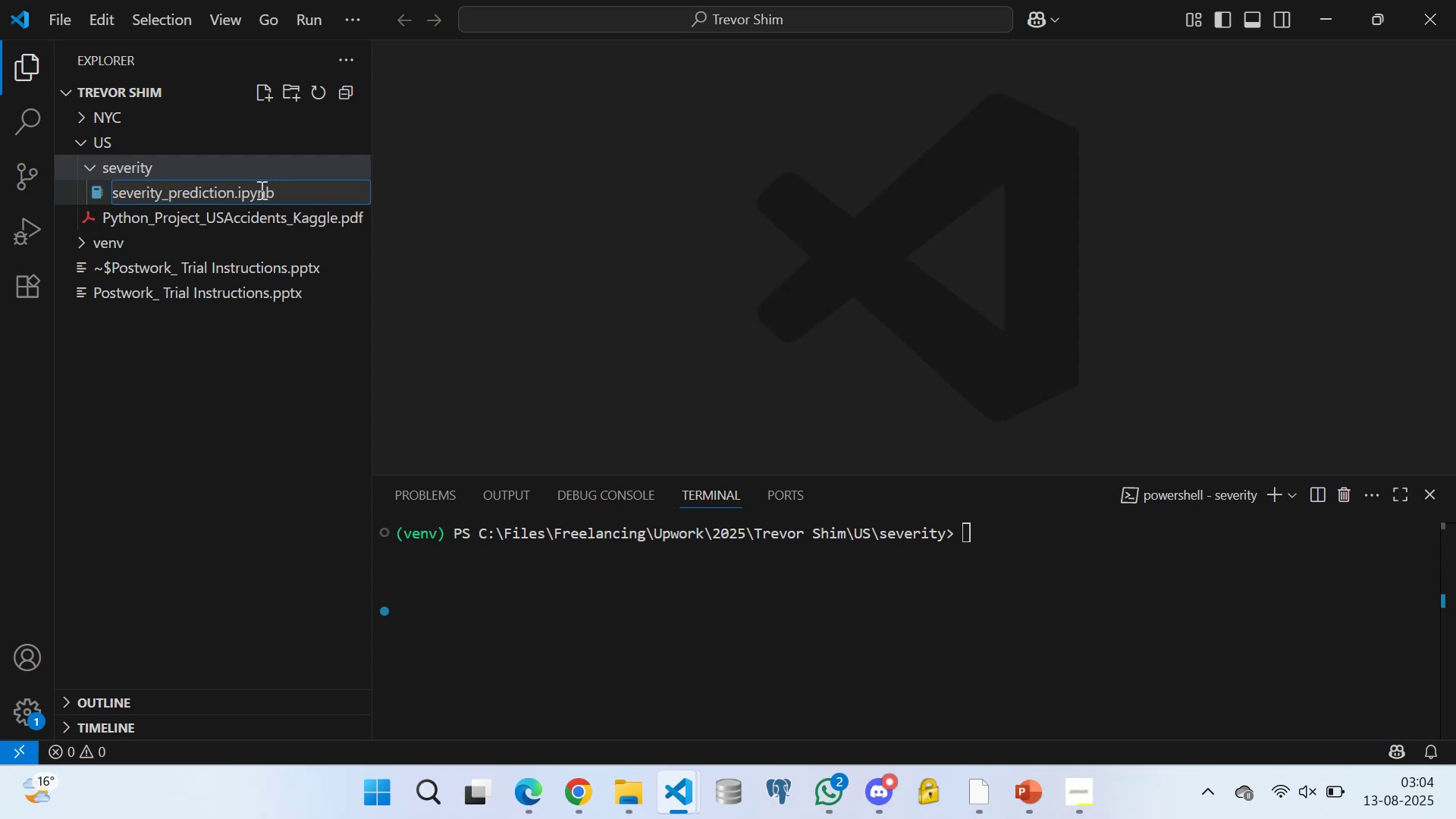 
key(Enter)
 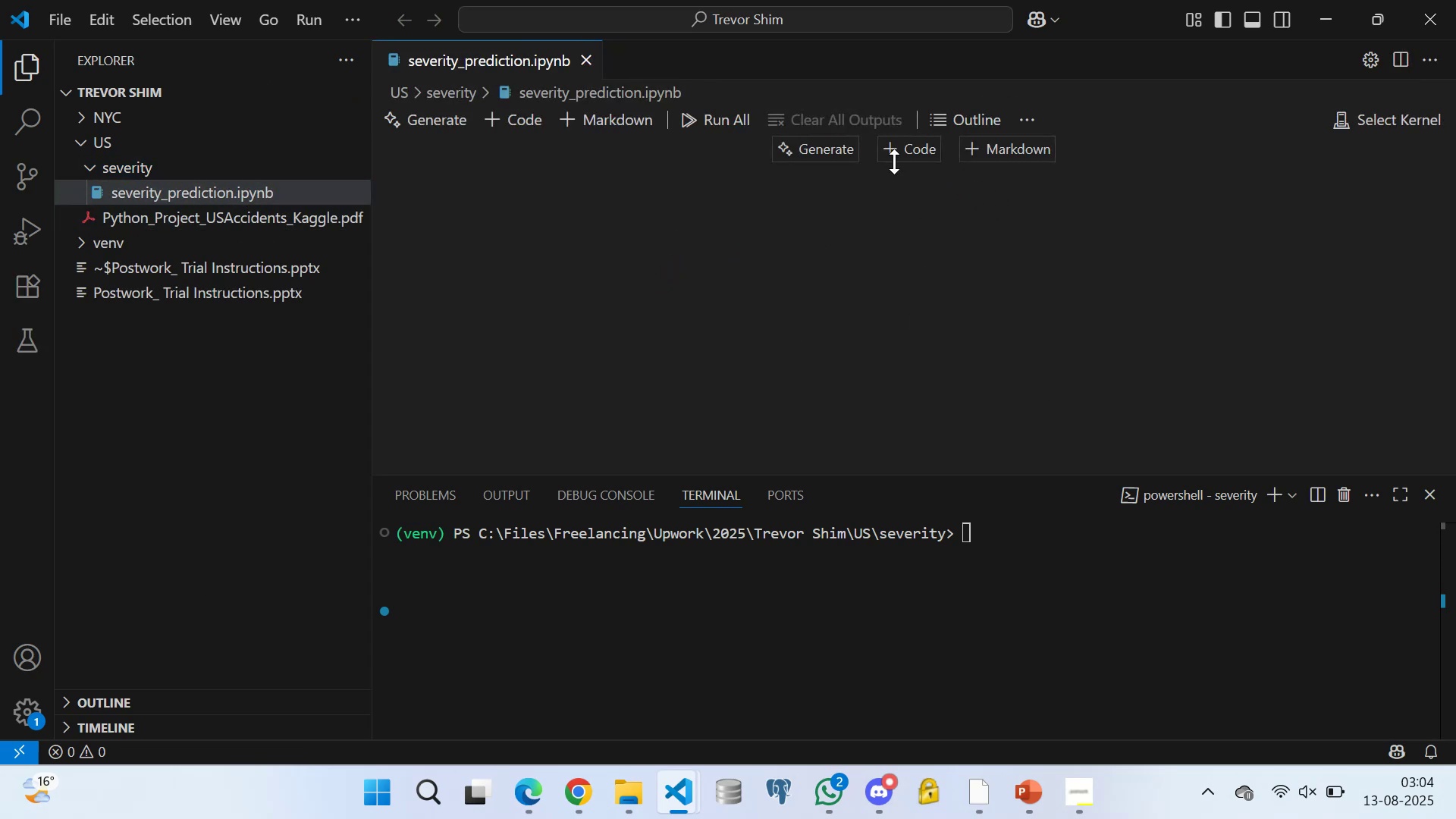 
wait(13.46)
 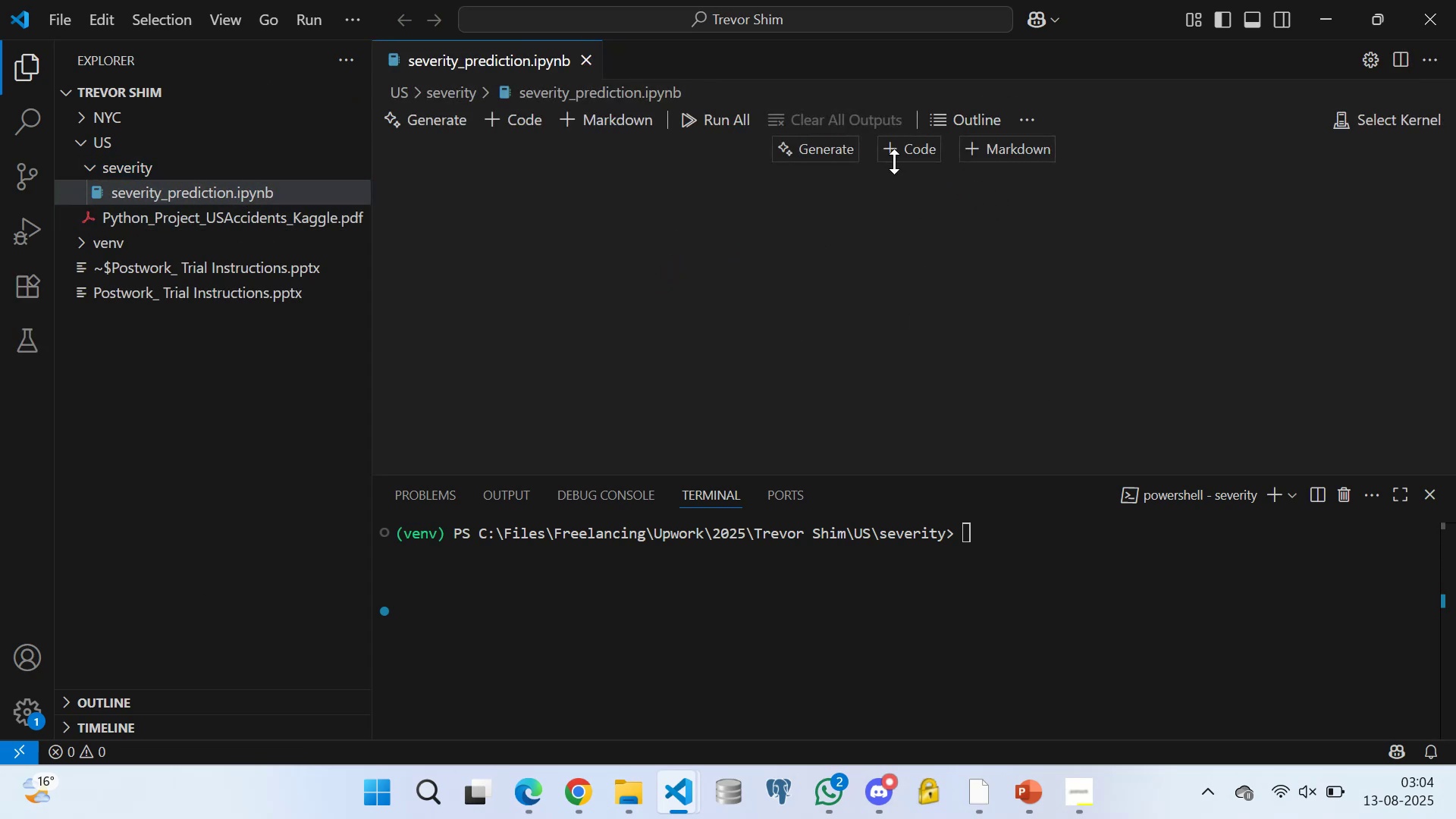 
left_click([1379, 115])
 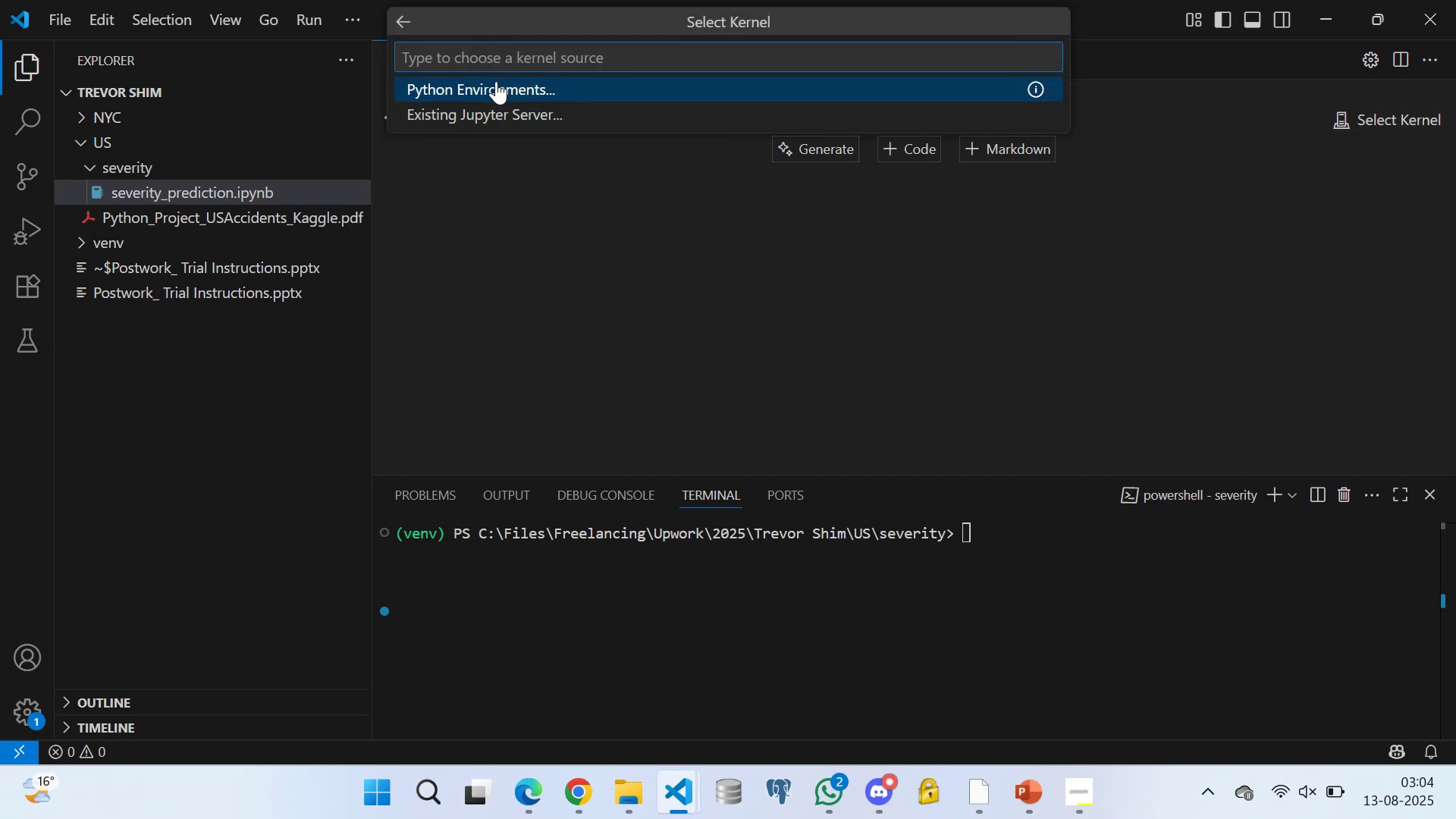 
left_click([496, 81])
 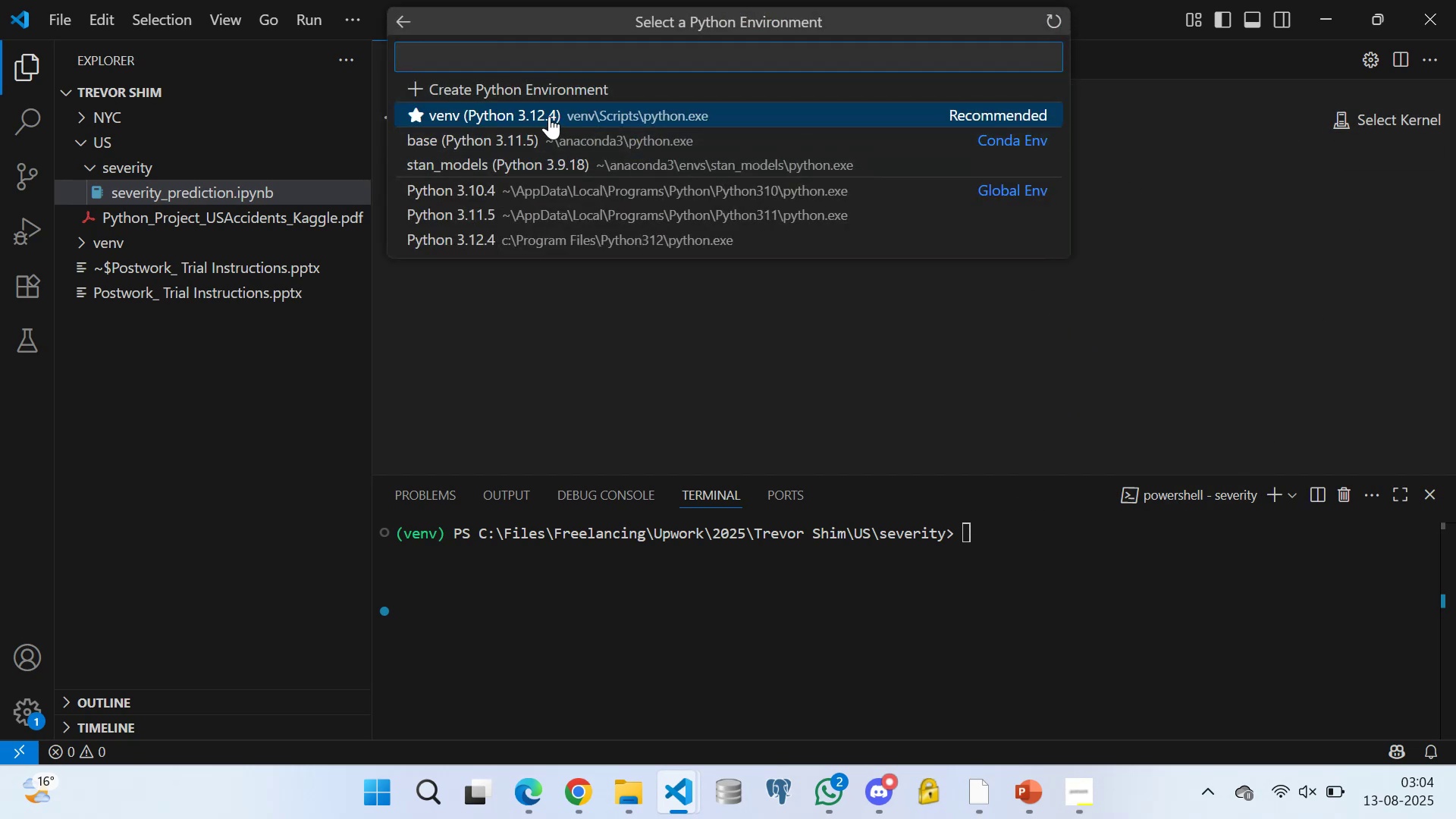 
left_click([549, 116])
 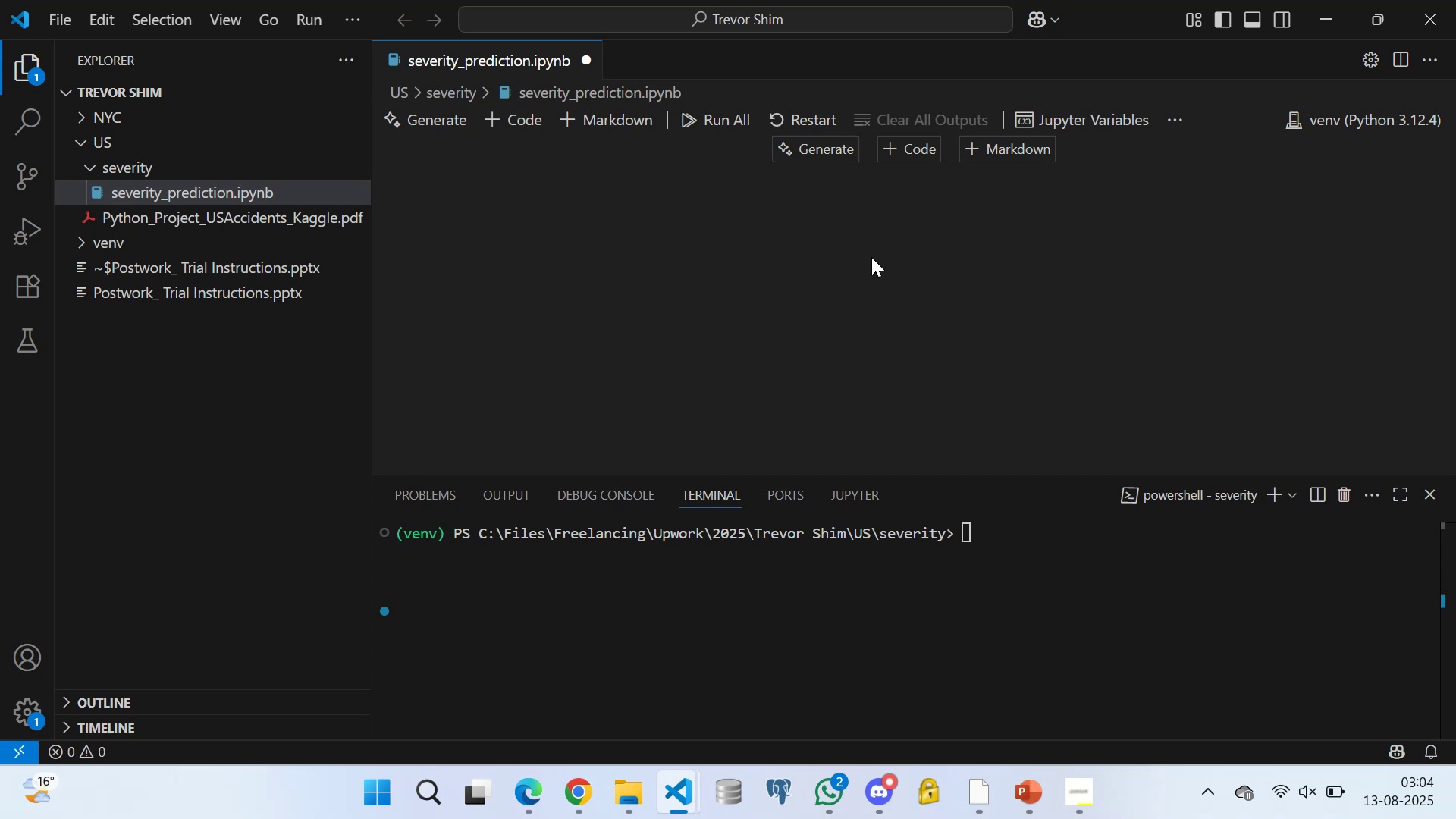 
scroll: coordinate [740, 268], scroll_direction: up, amount: 3.0
 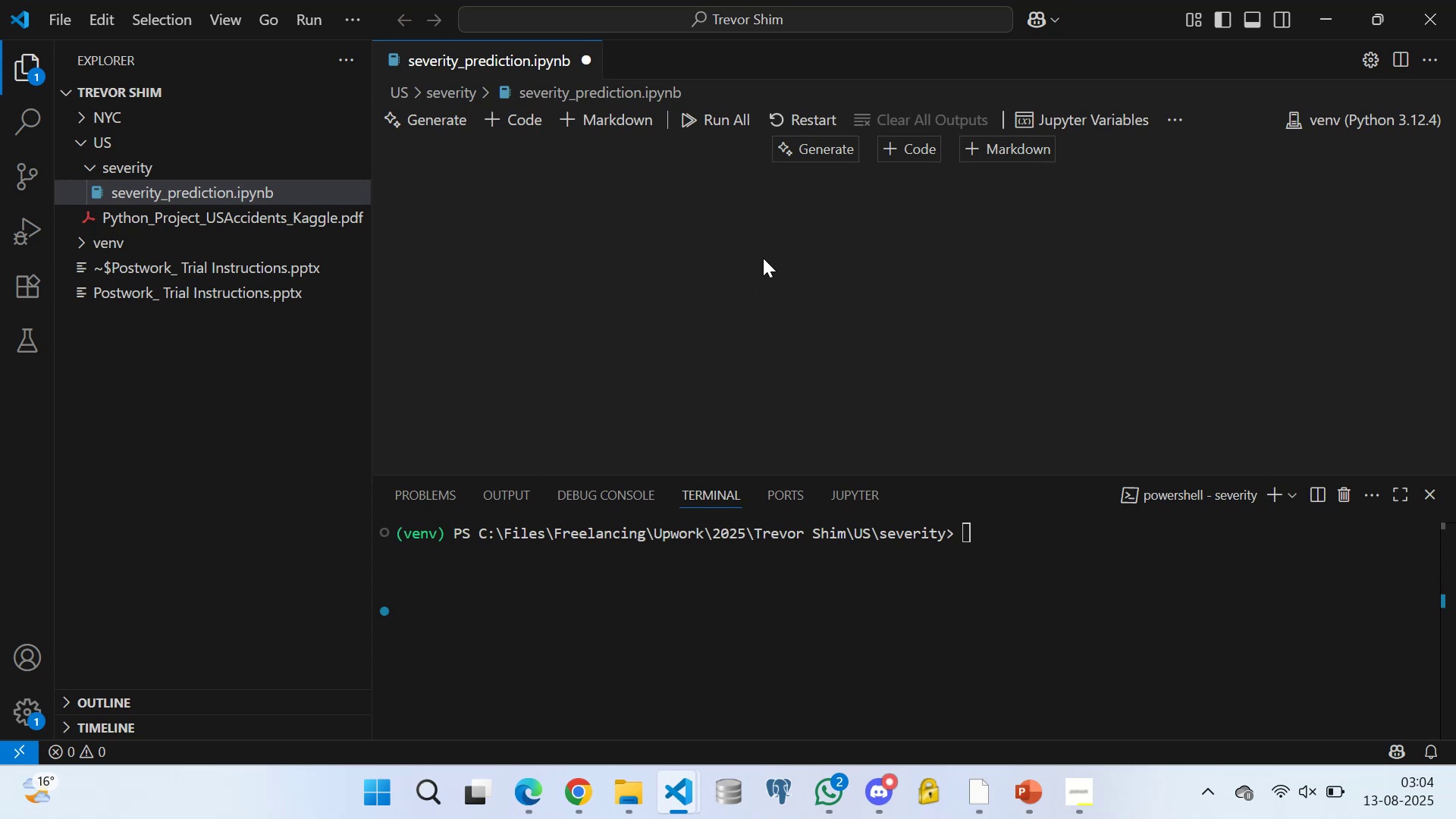 
key(Control+S)
 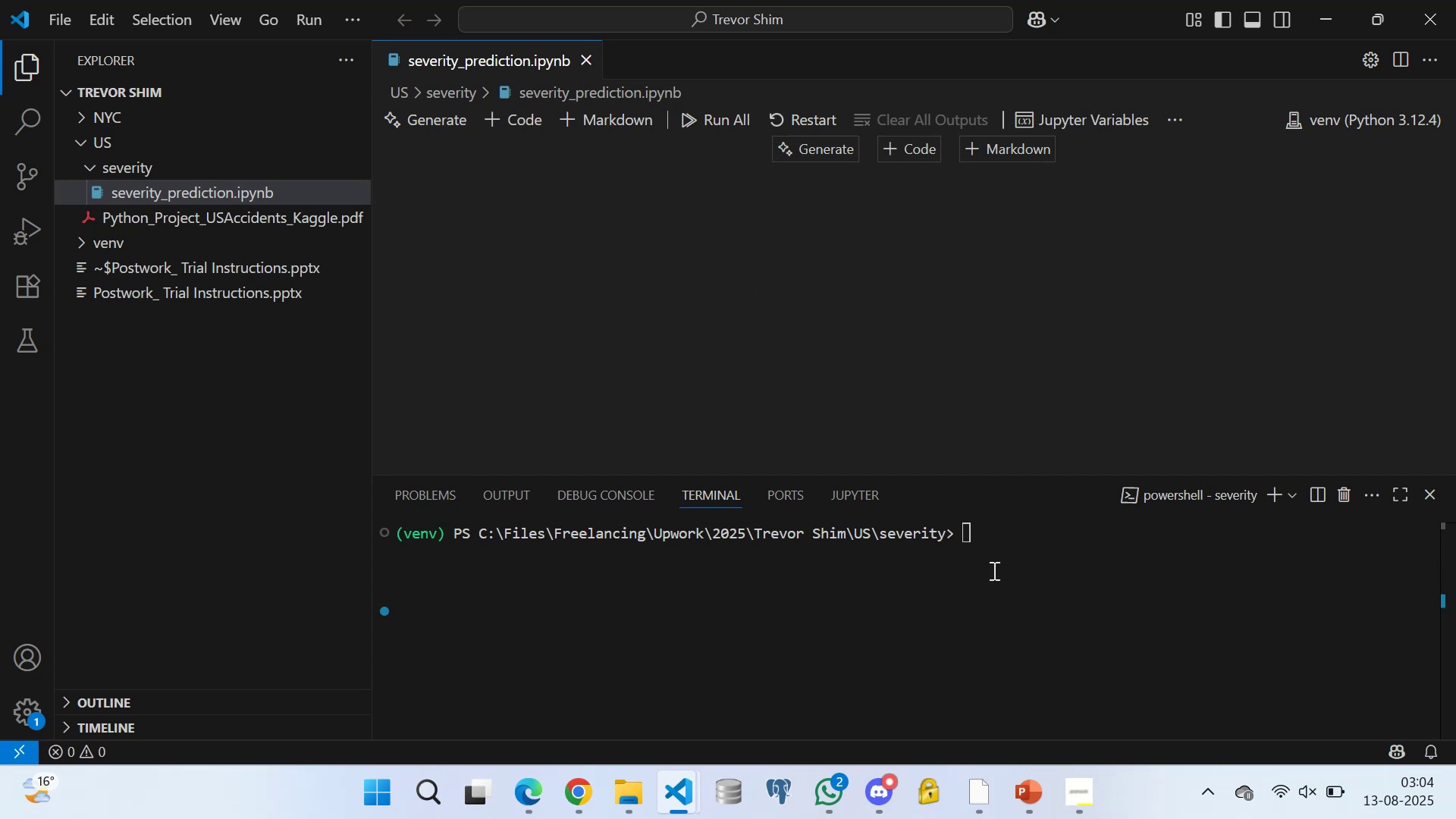 
left_click([971, 526])
 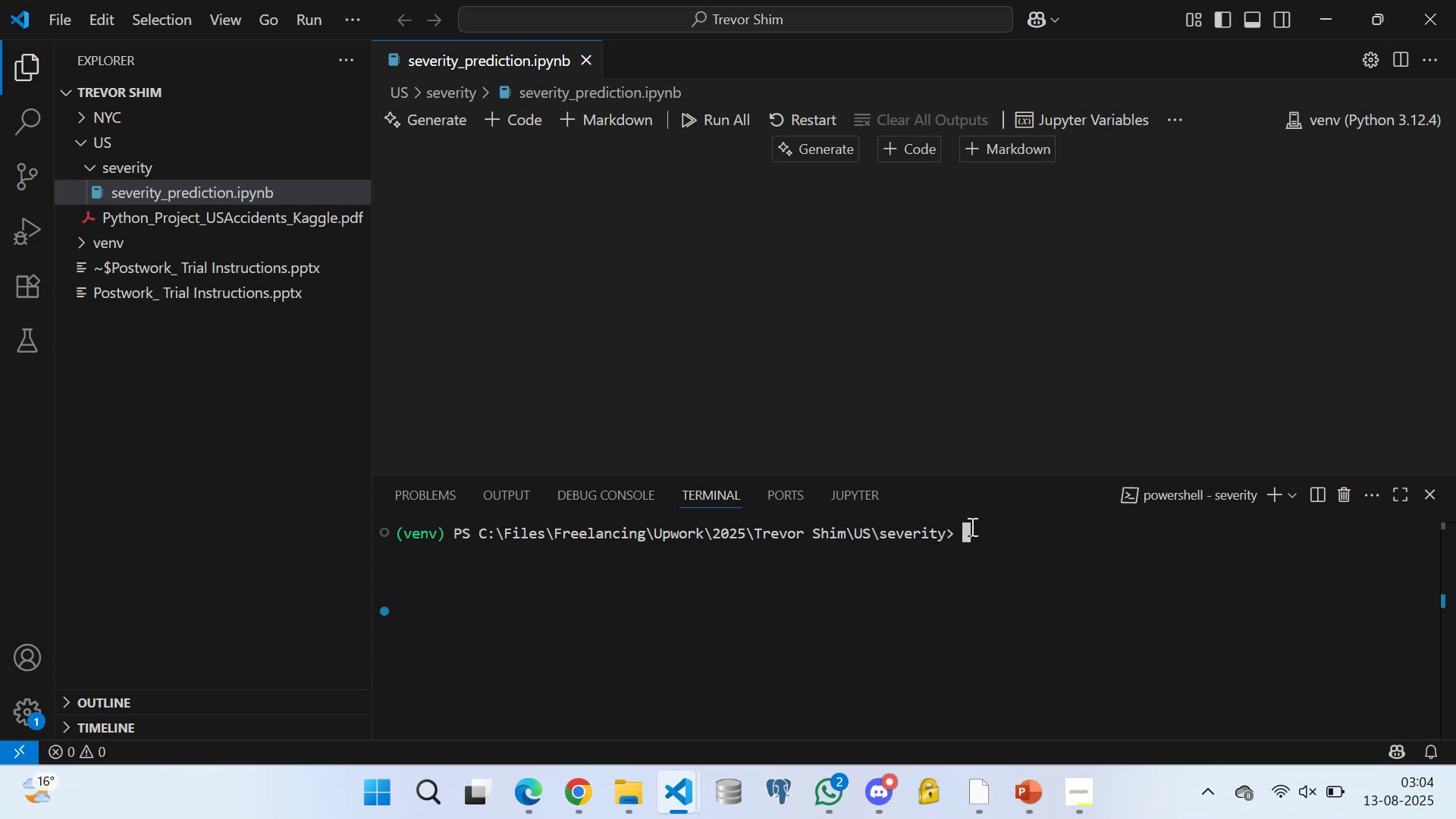 
type(pip install pandas numpy )
 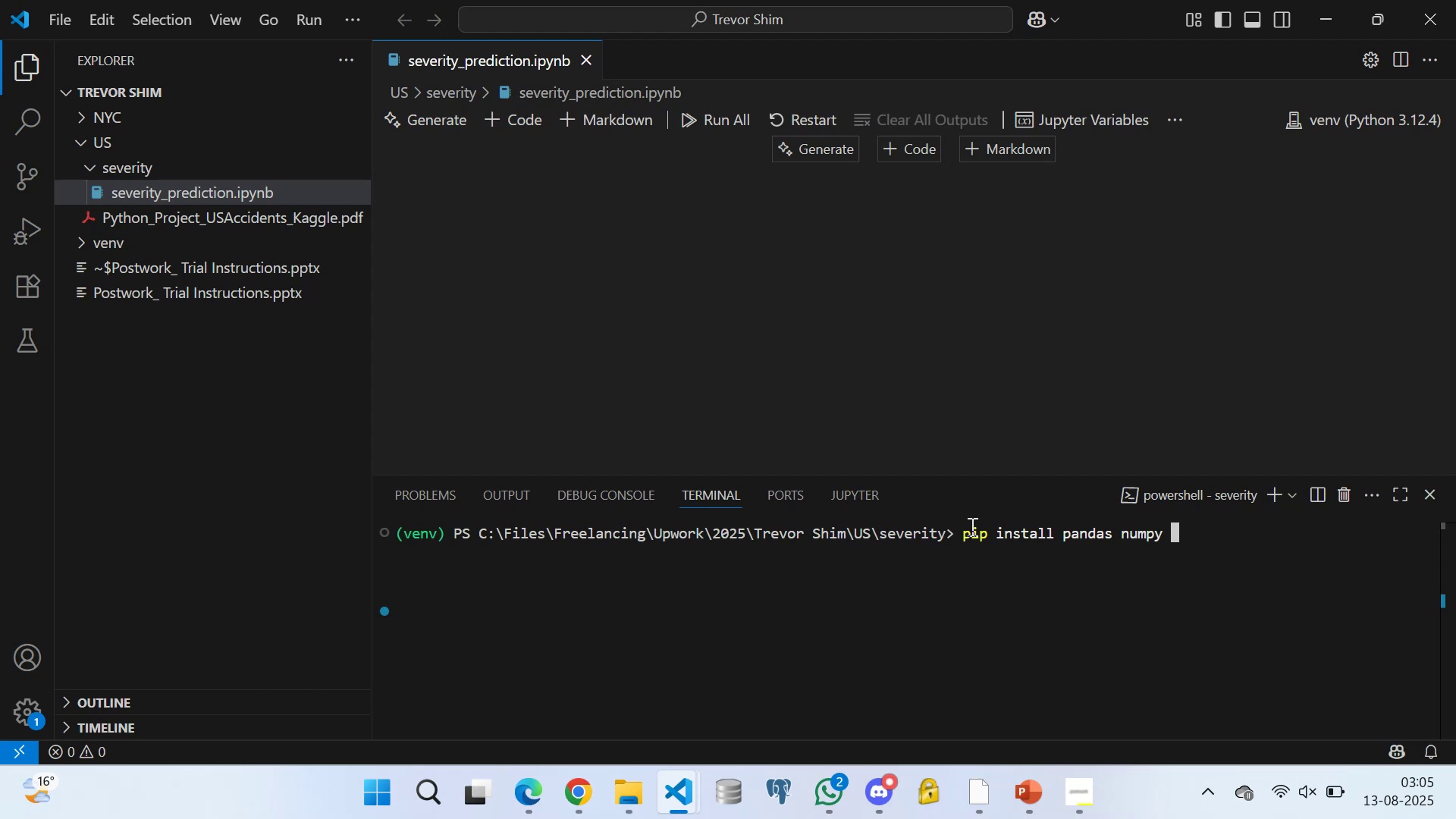 
wait(29.24)
 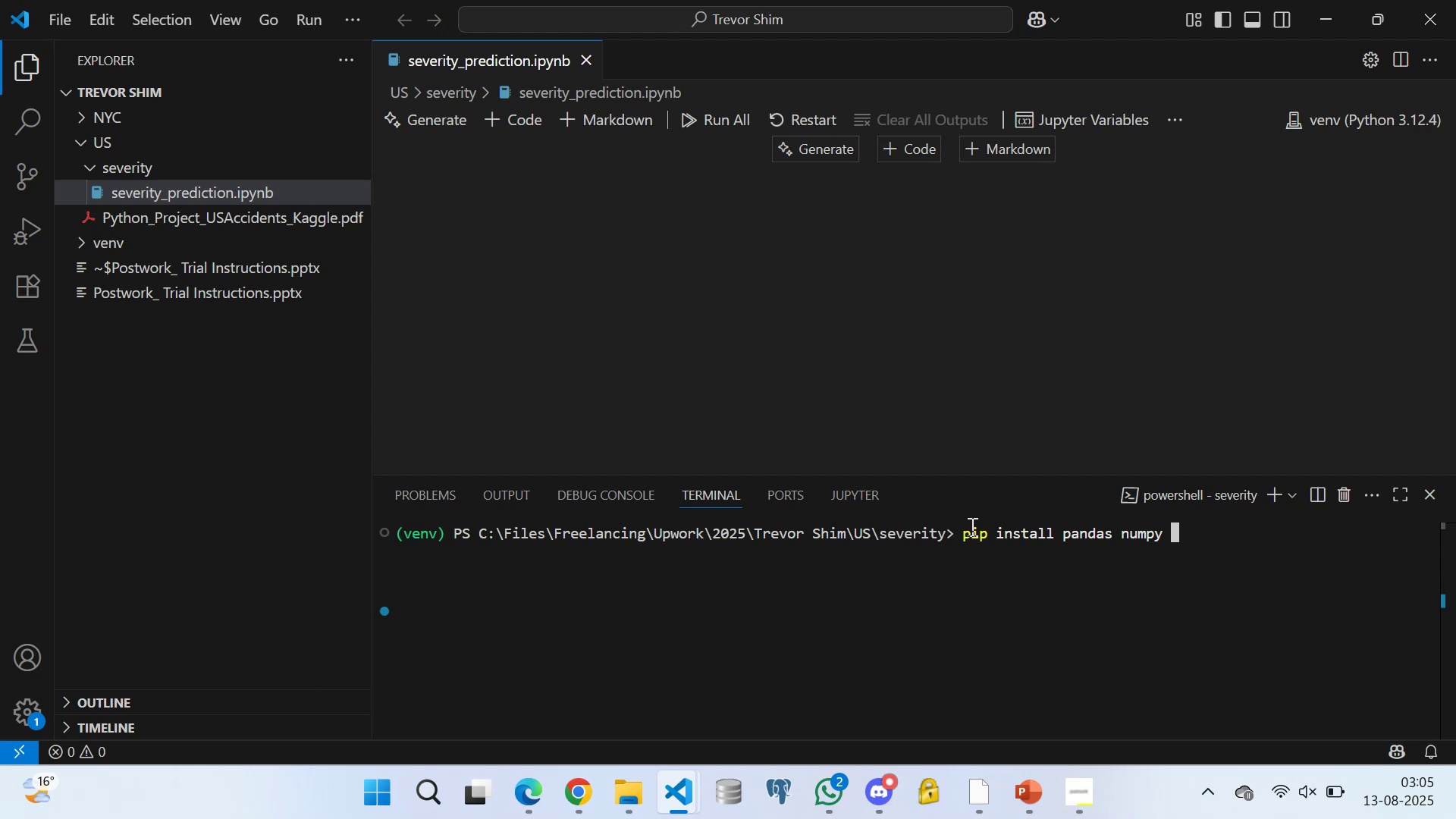 
type(scikit-learn)
 